 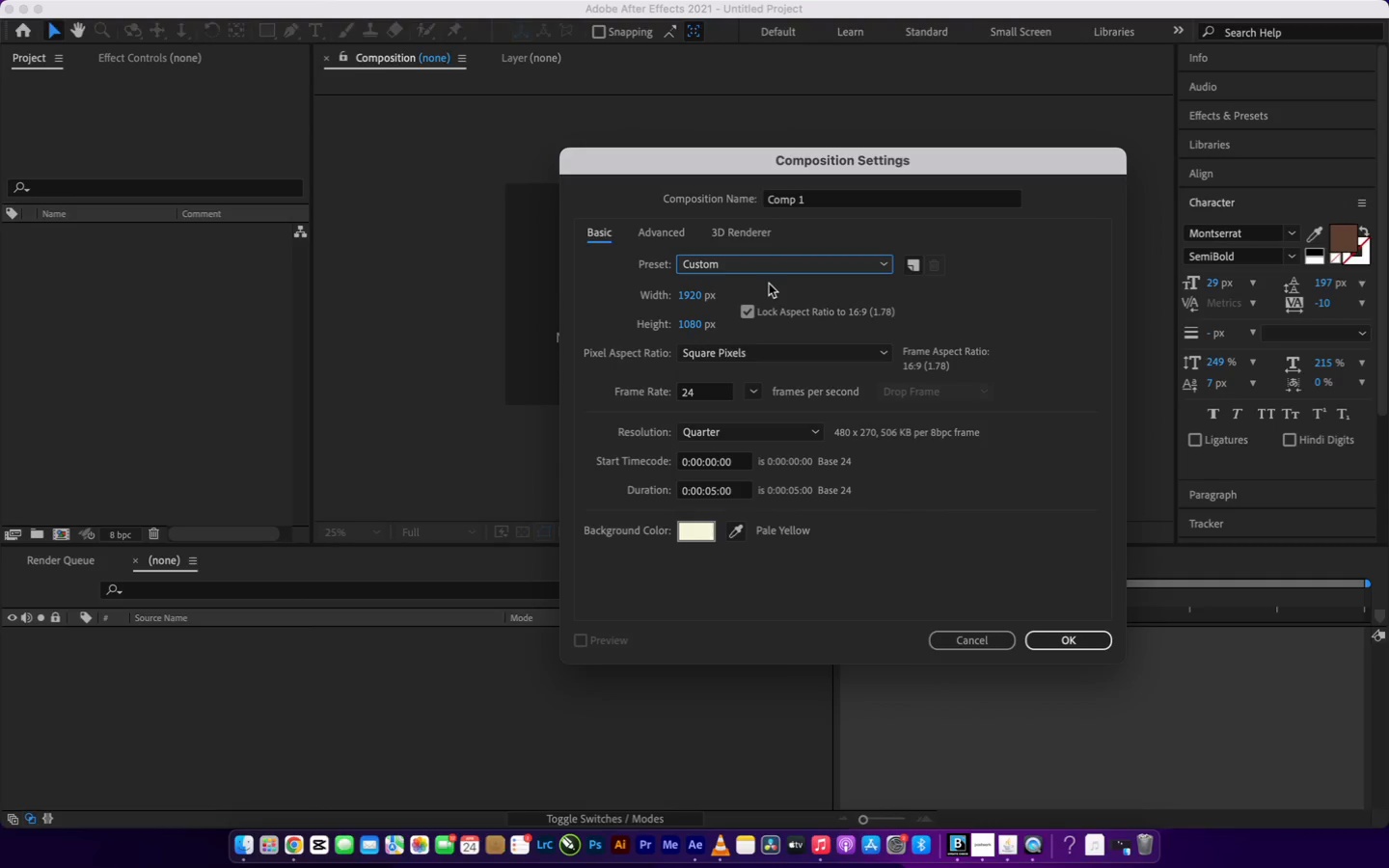 
left_click([820, 197])
 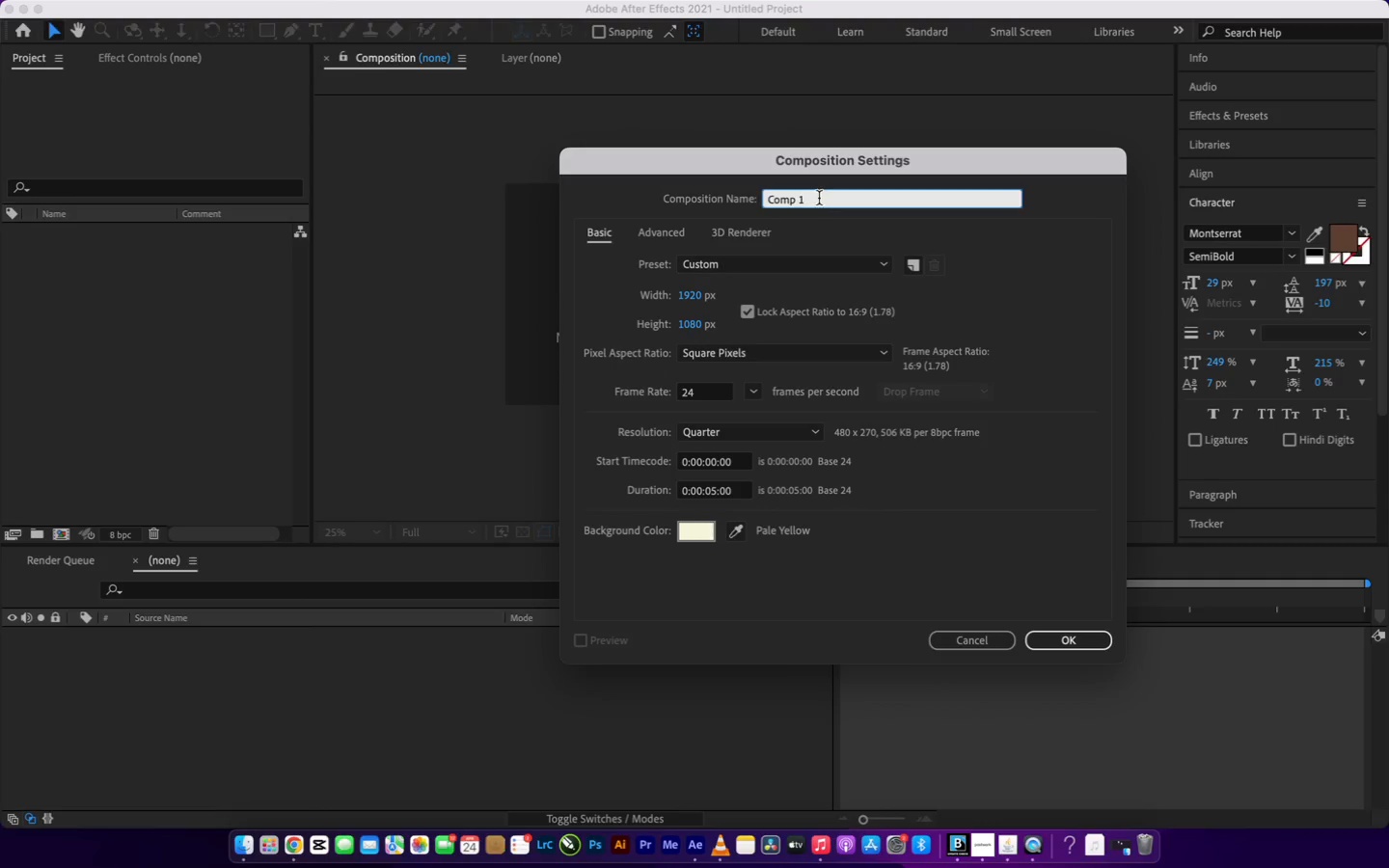 
left_click_drag(start_coordinate=[820, 197], to_coordinate=[751, 199])
 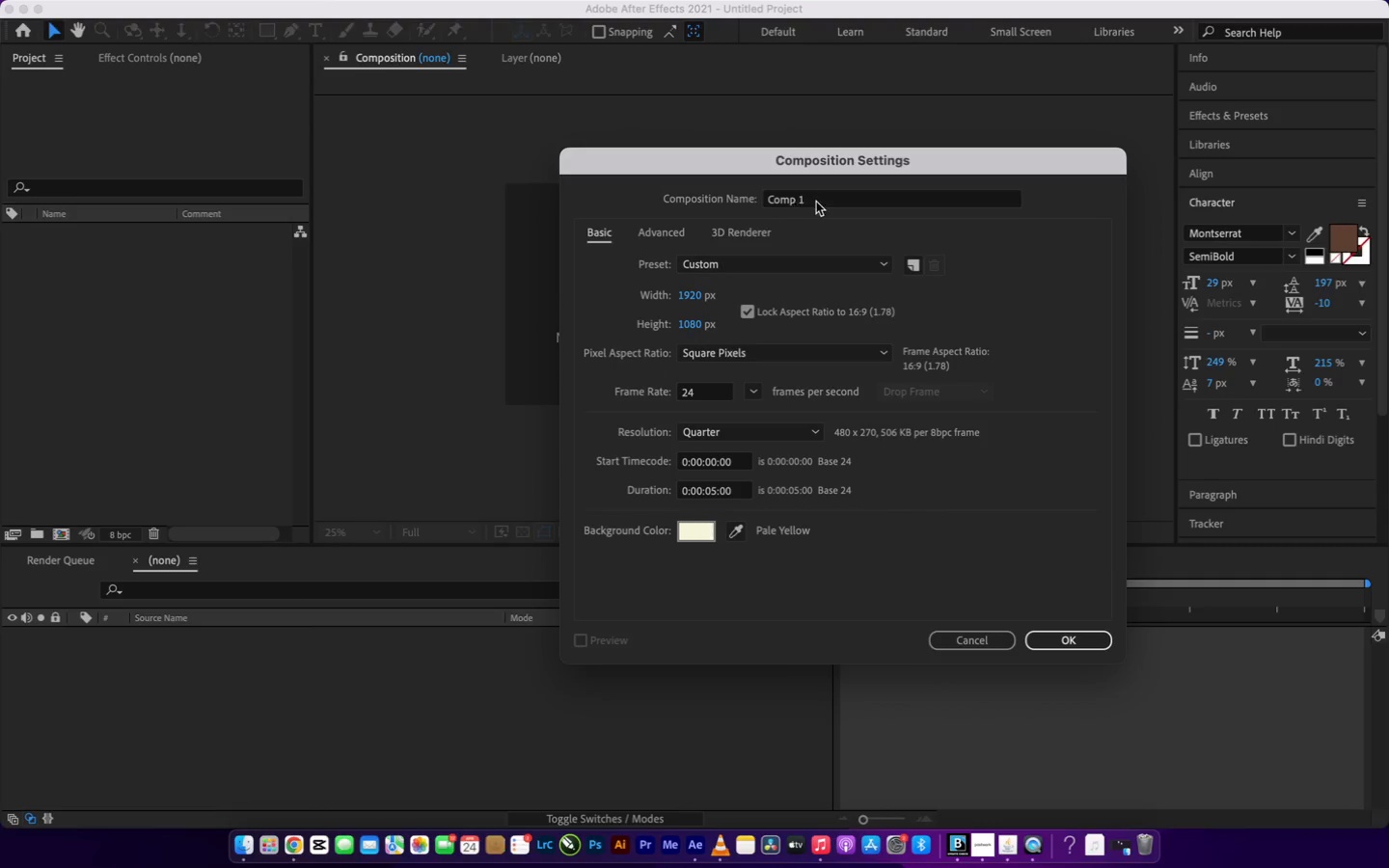 
left_click_drag(start_coordinate=[816, 202], to_coordinate=[735, 203])
 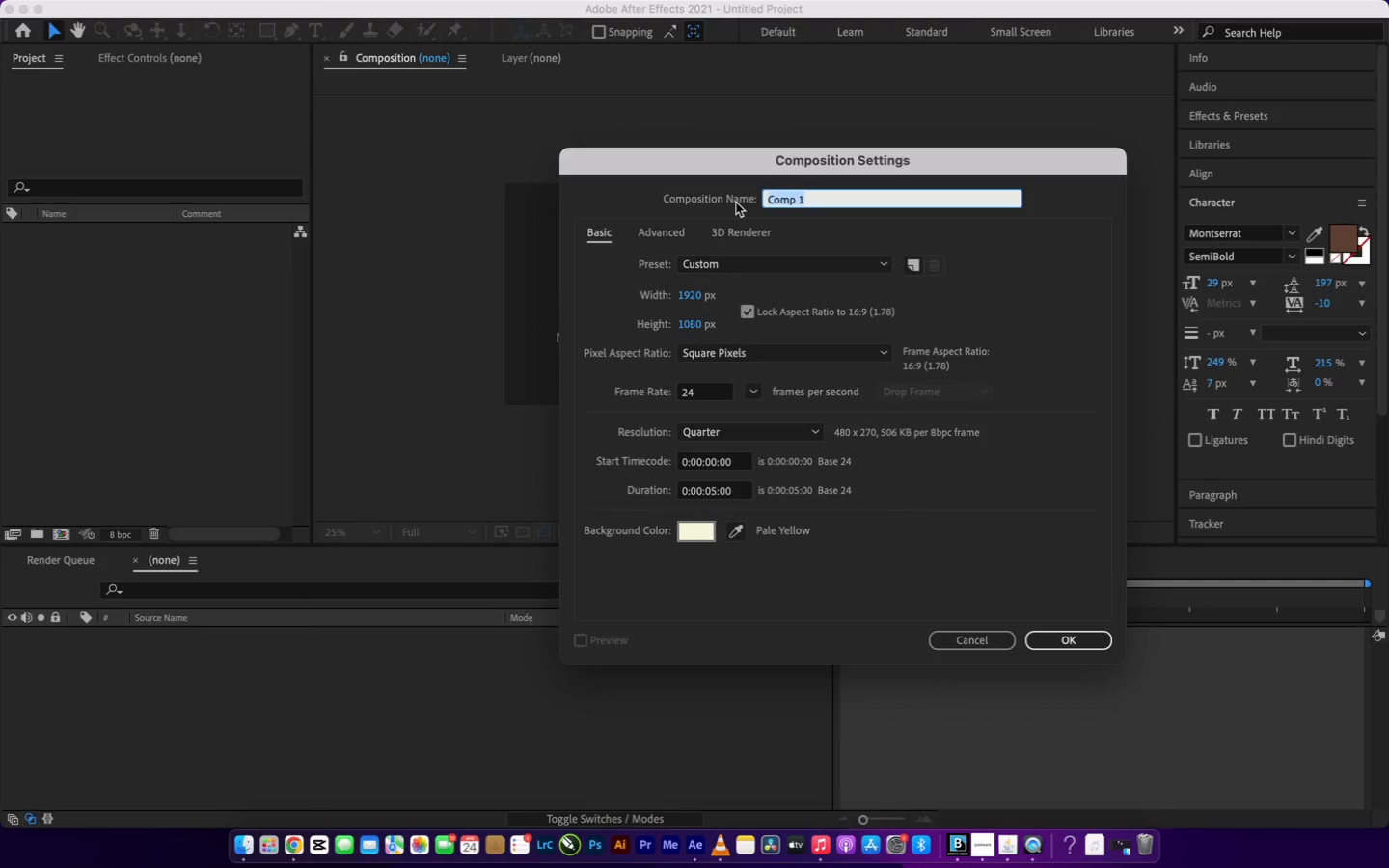 
type(Seedlings saturday intro)
 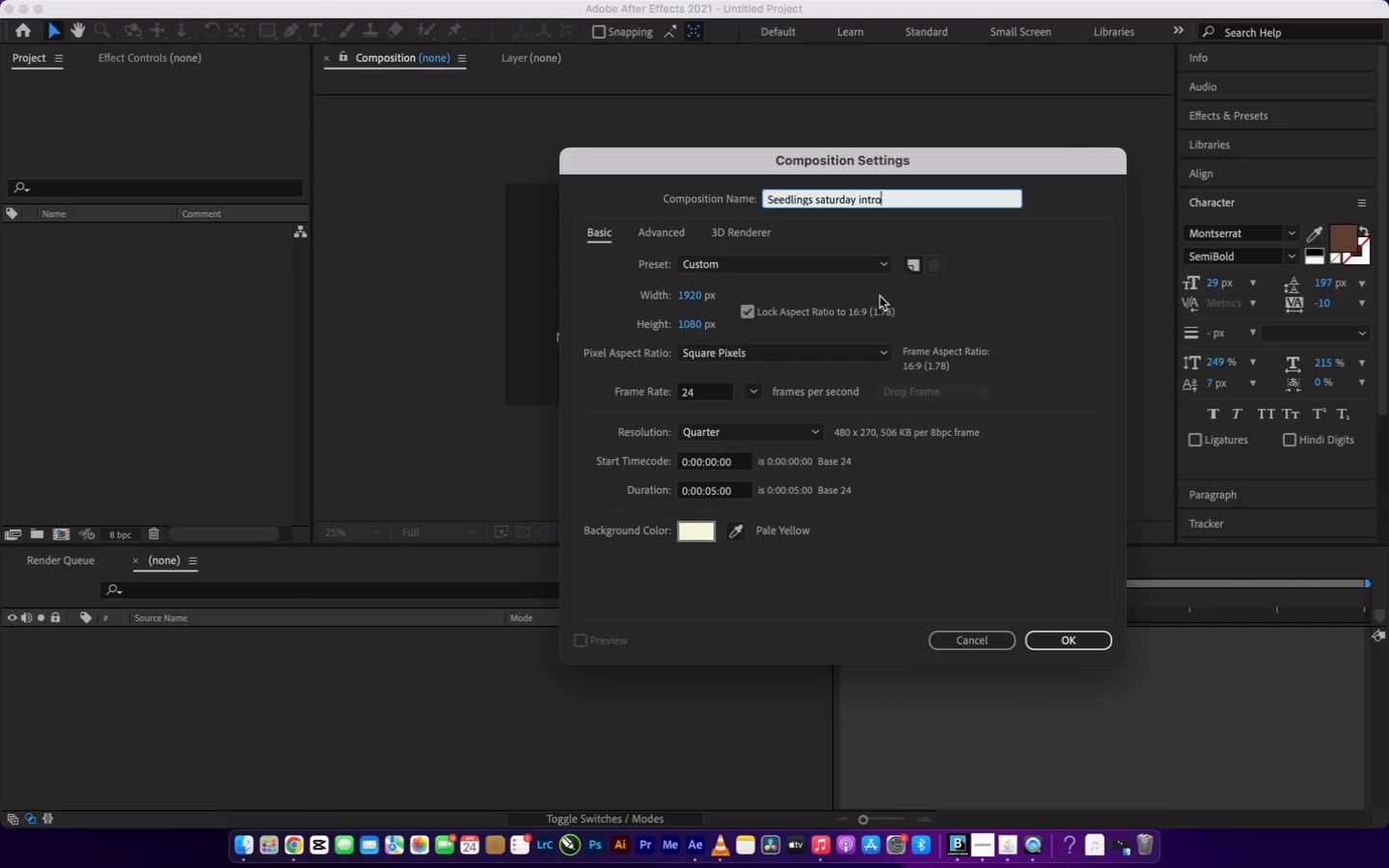 
left_click([1062, 310])
 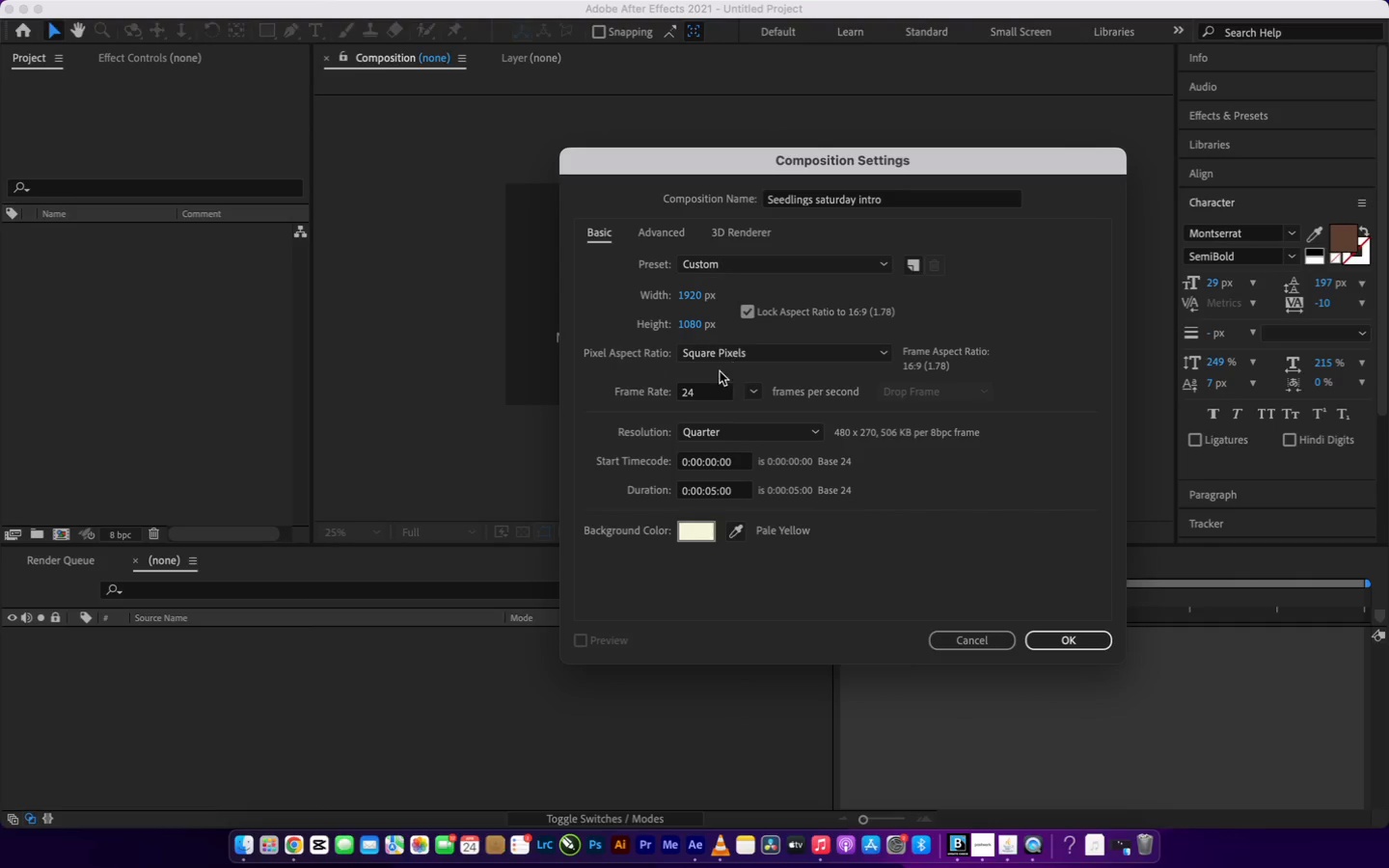 
wait(8.78)
 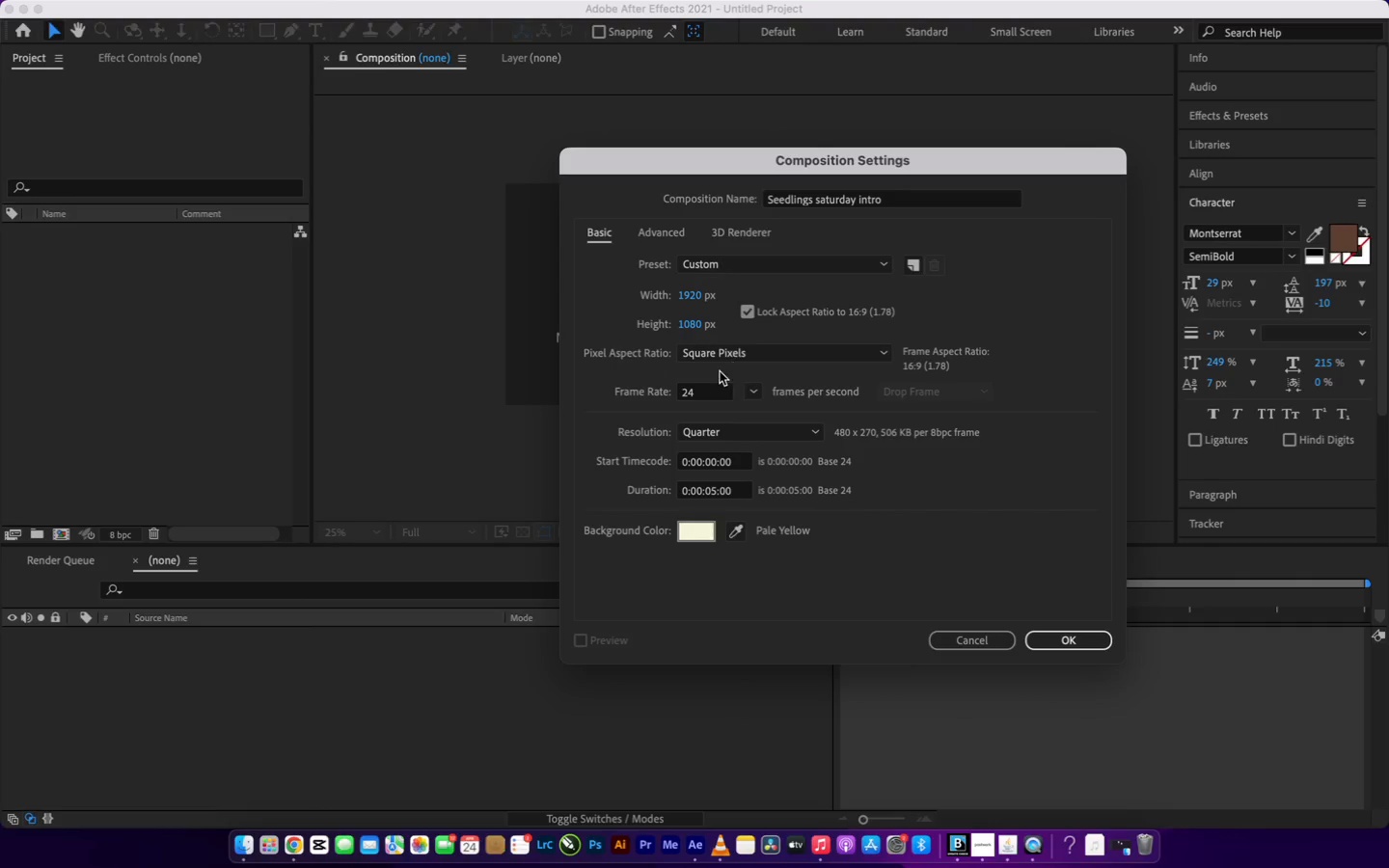 
left_click([698, 525])
 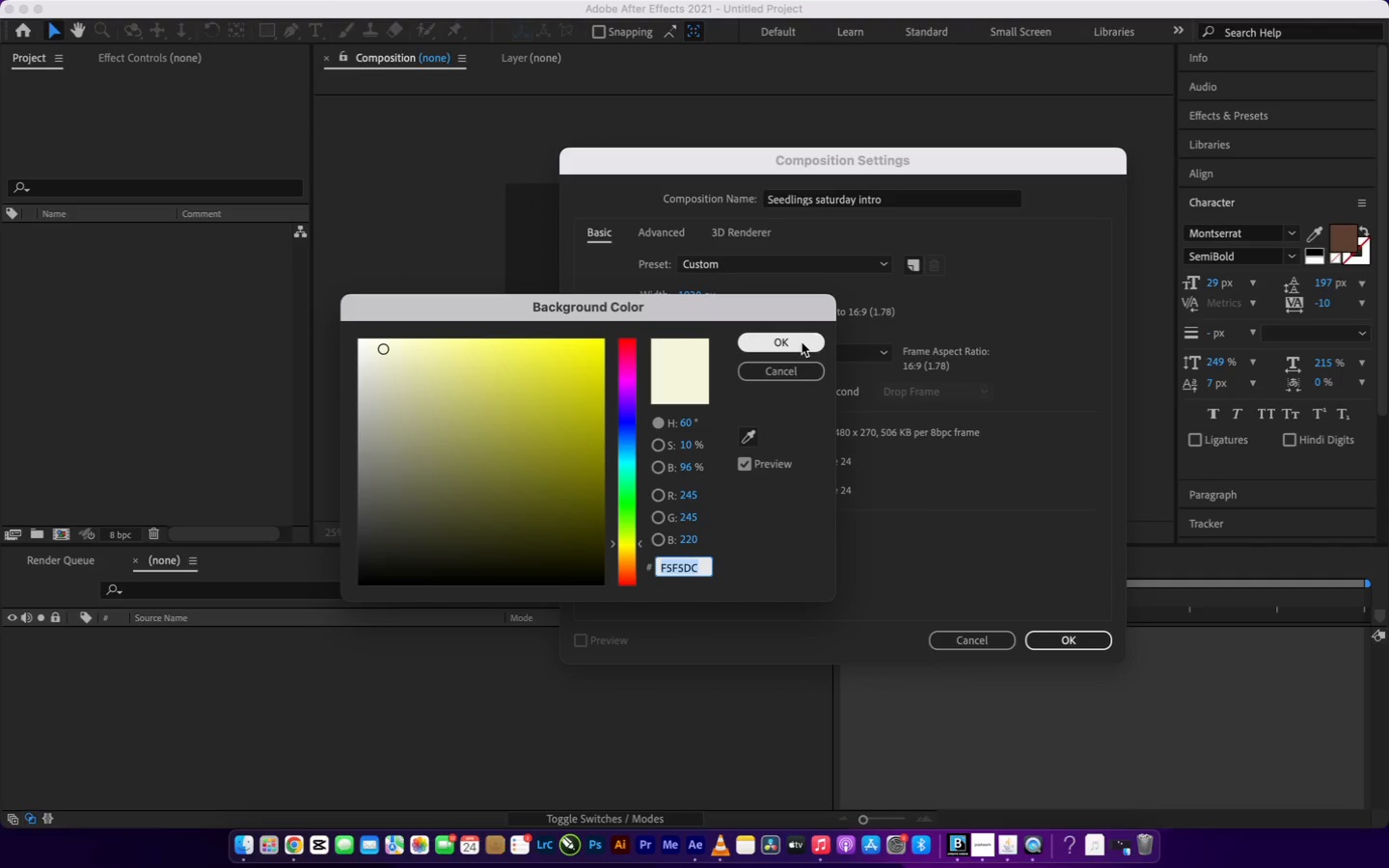 
left_click([802, 342])
 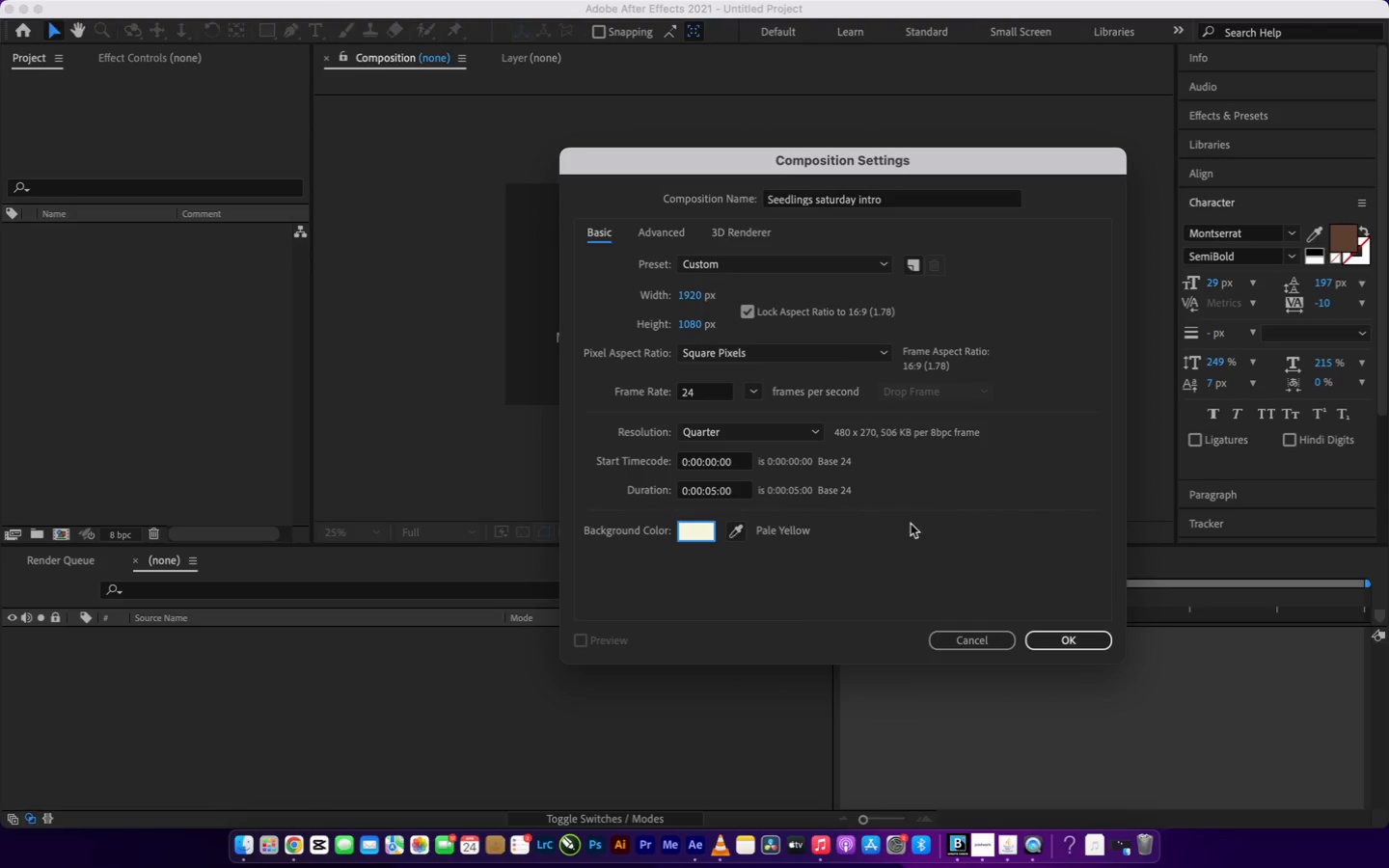 
left_click([911, 529])
 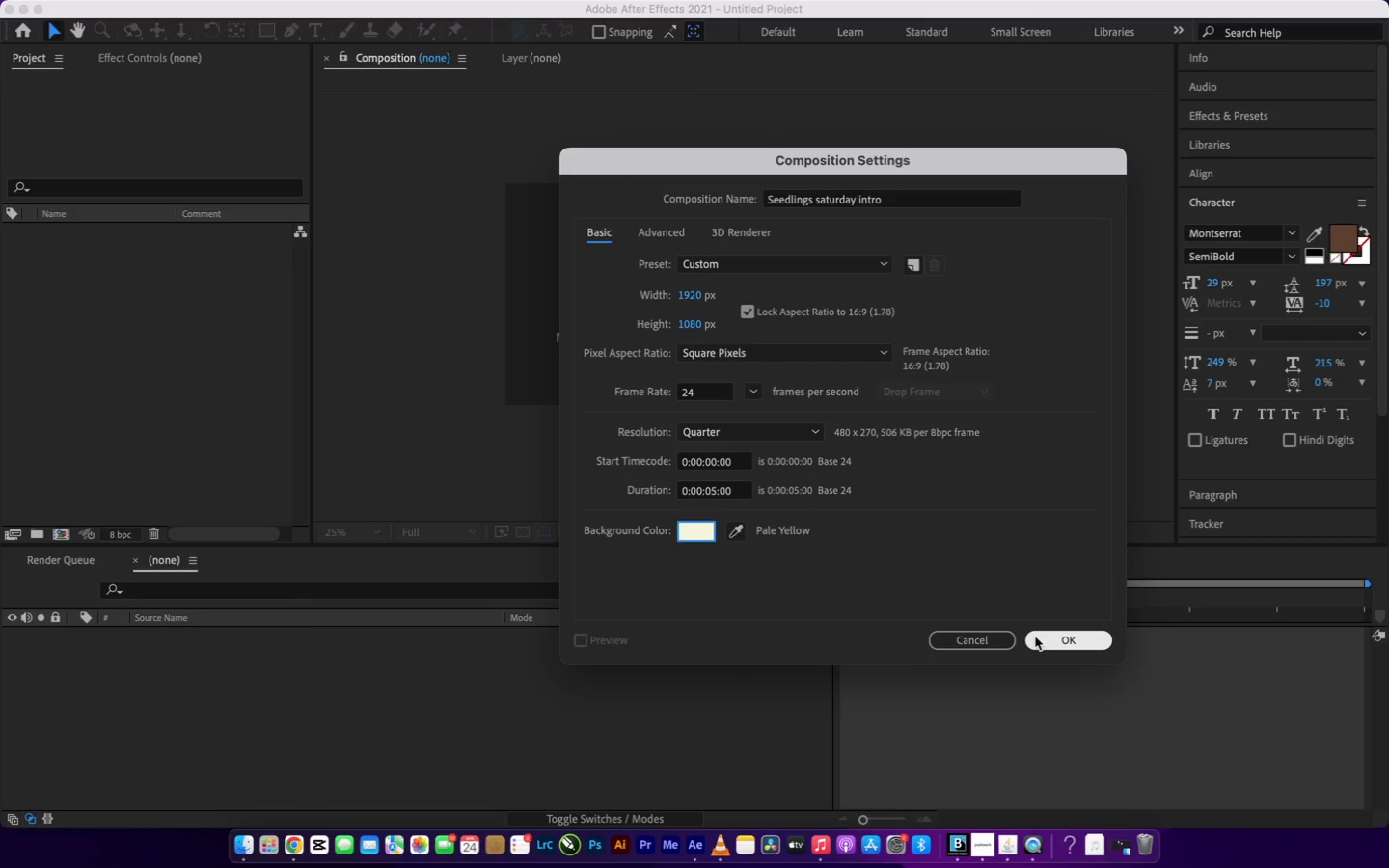 
wait(6.12)
 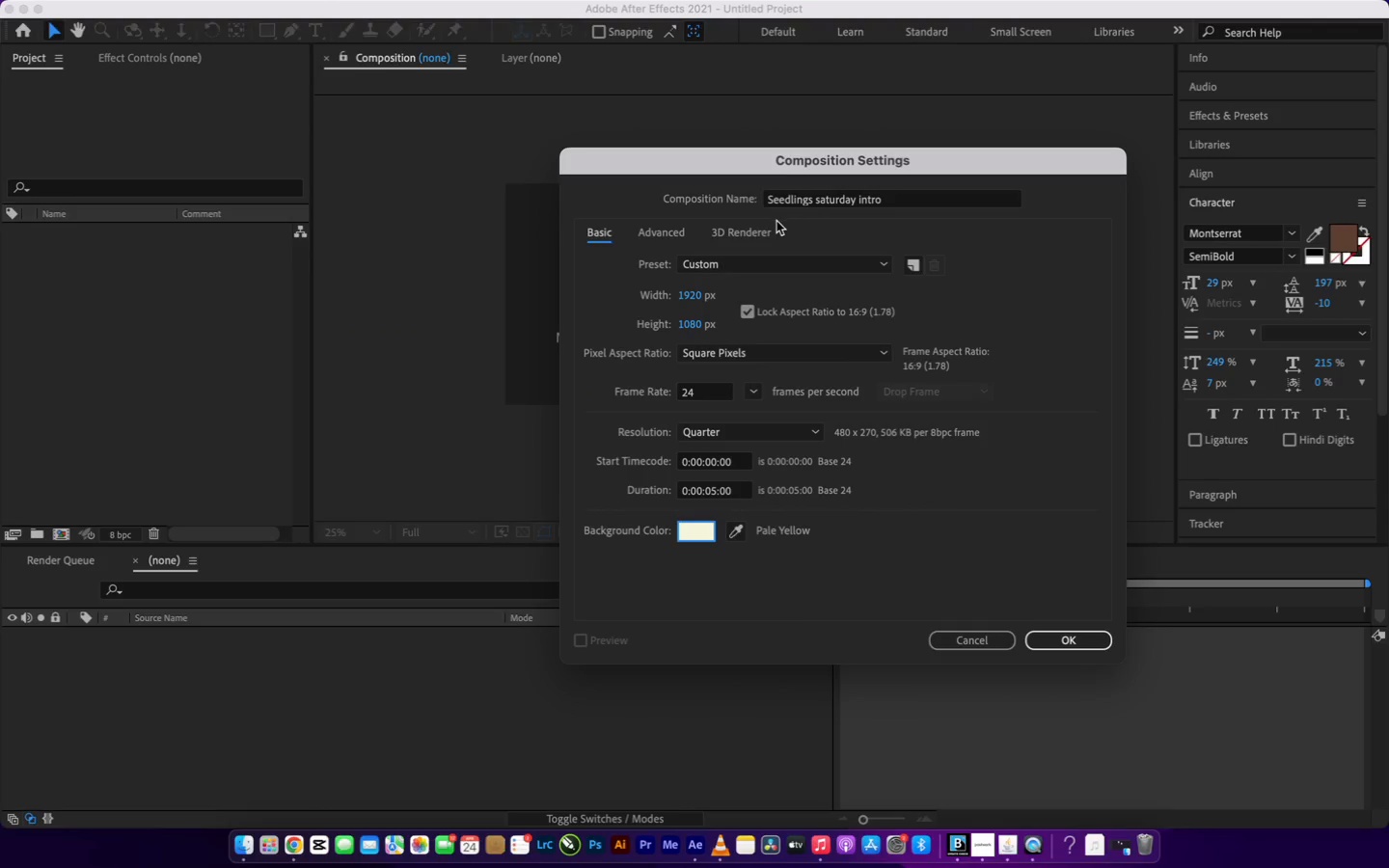 
left_click([1035, 637])
 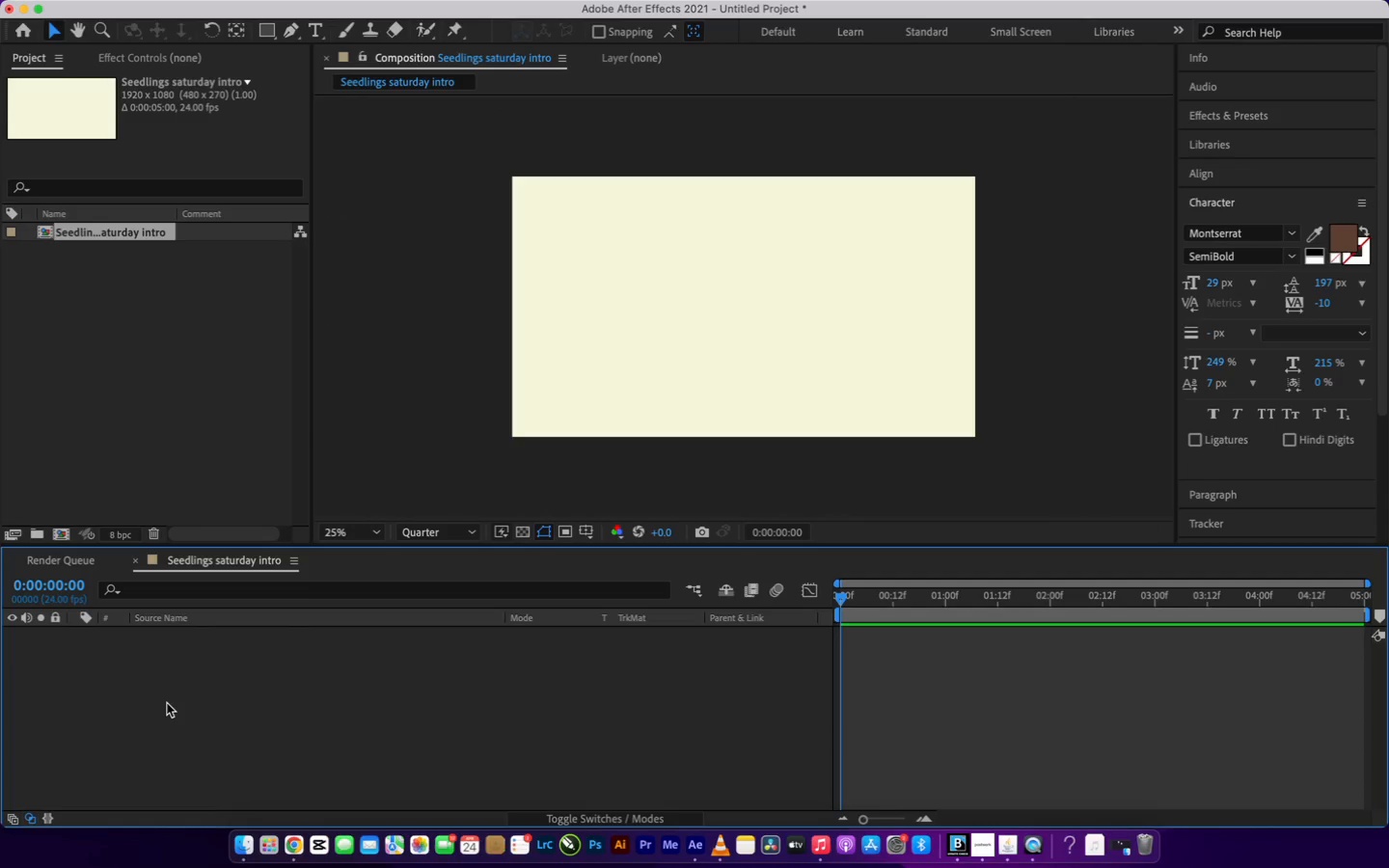 
right_click([152, 653])
 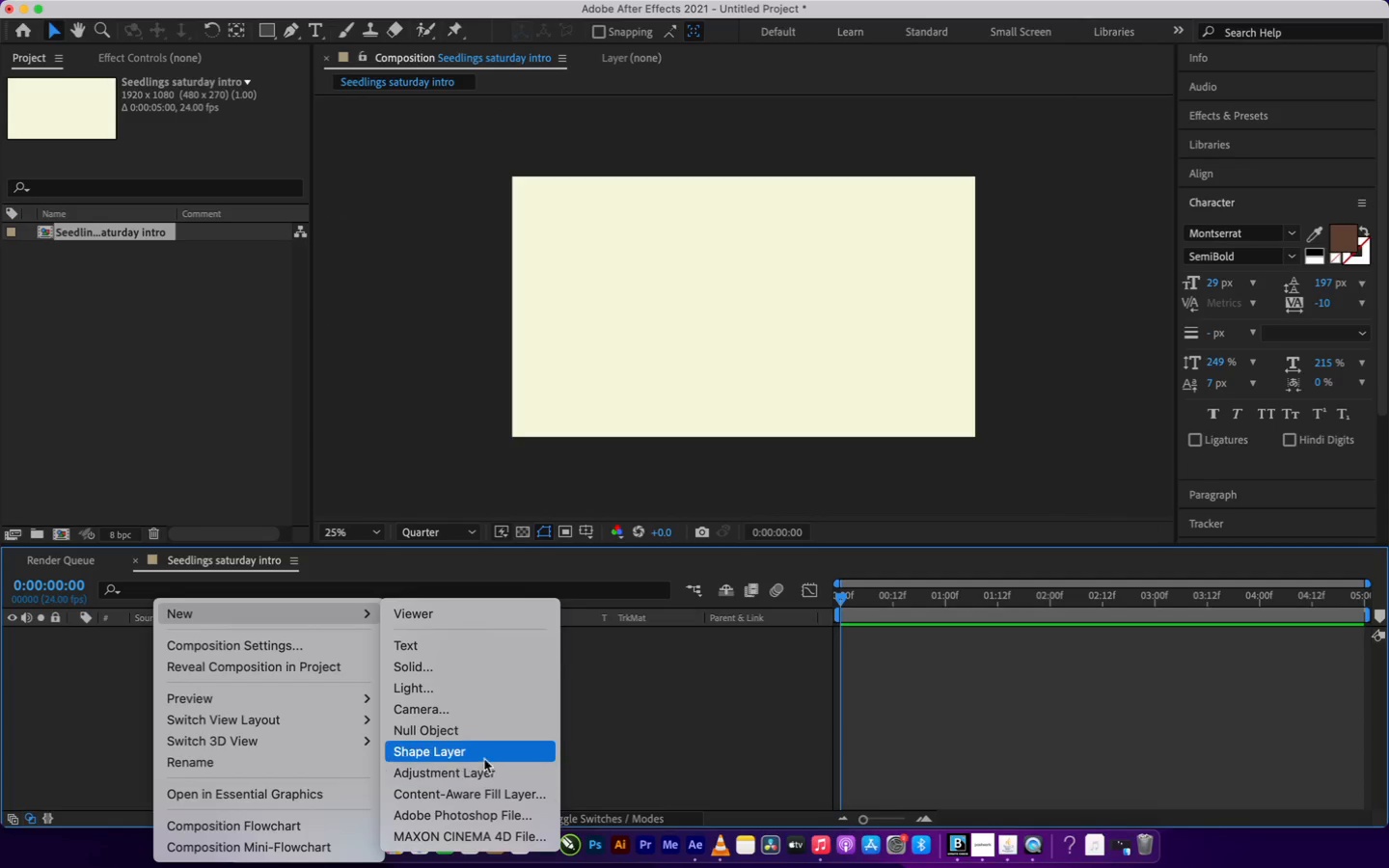 
left_click([501, 755])
 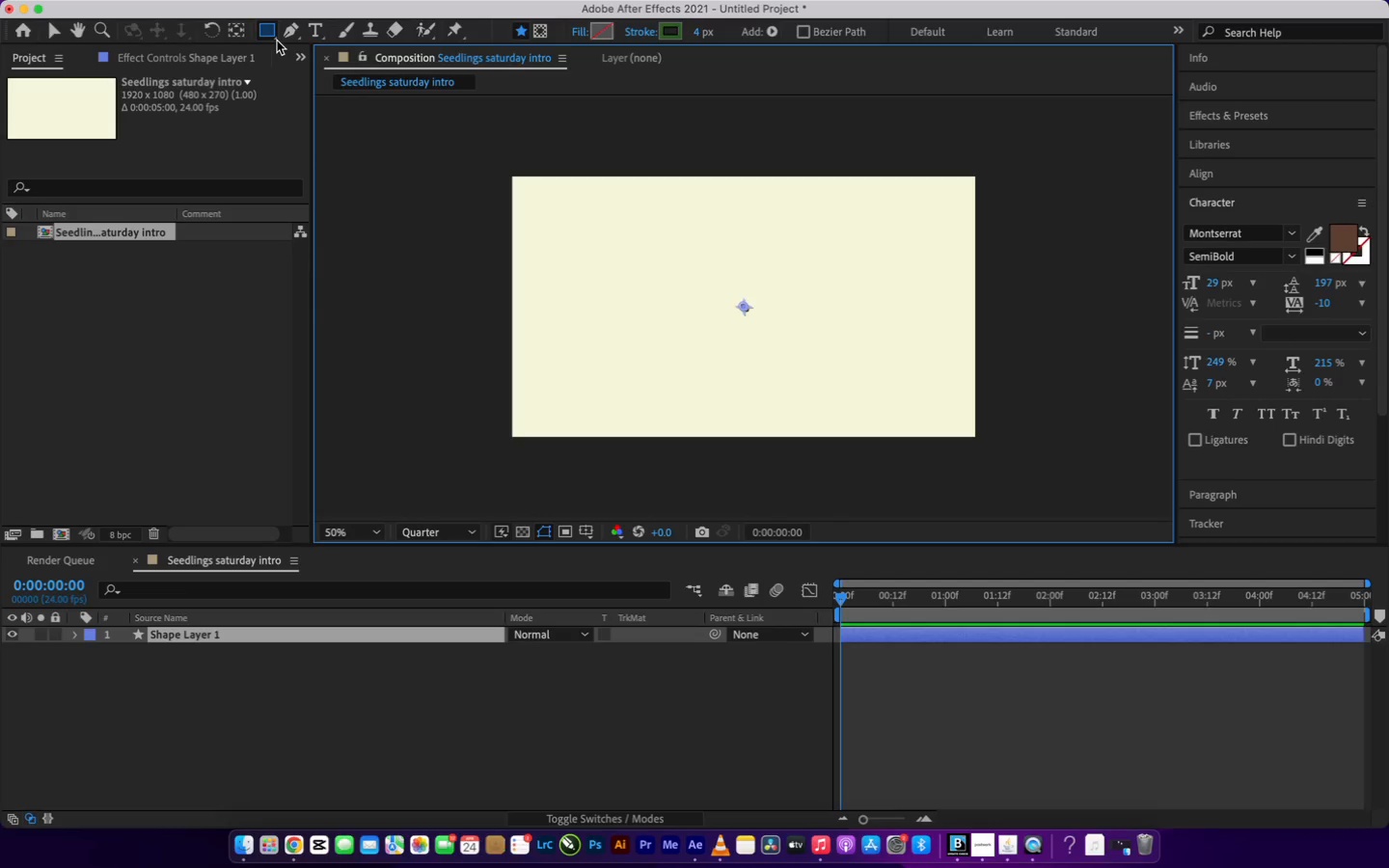 
left_click([277, 41])
 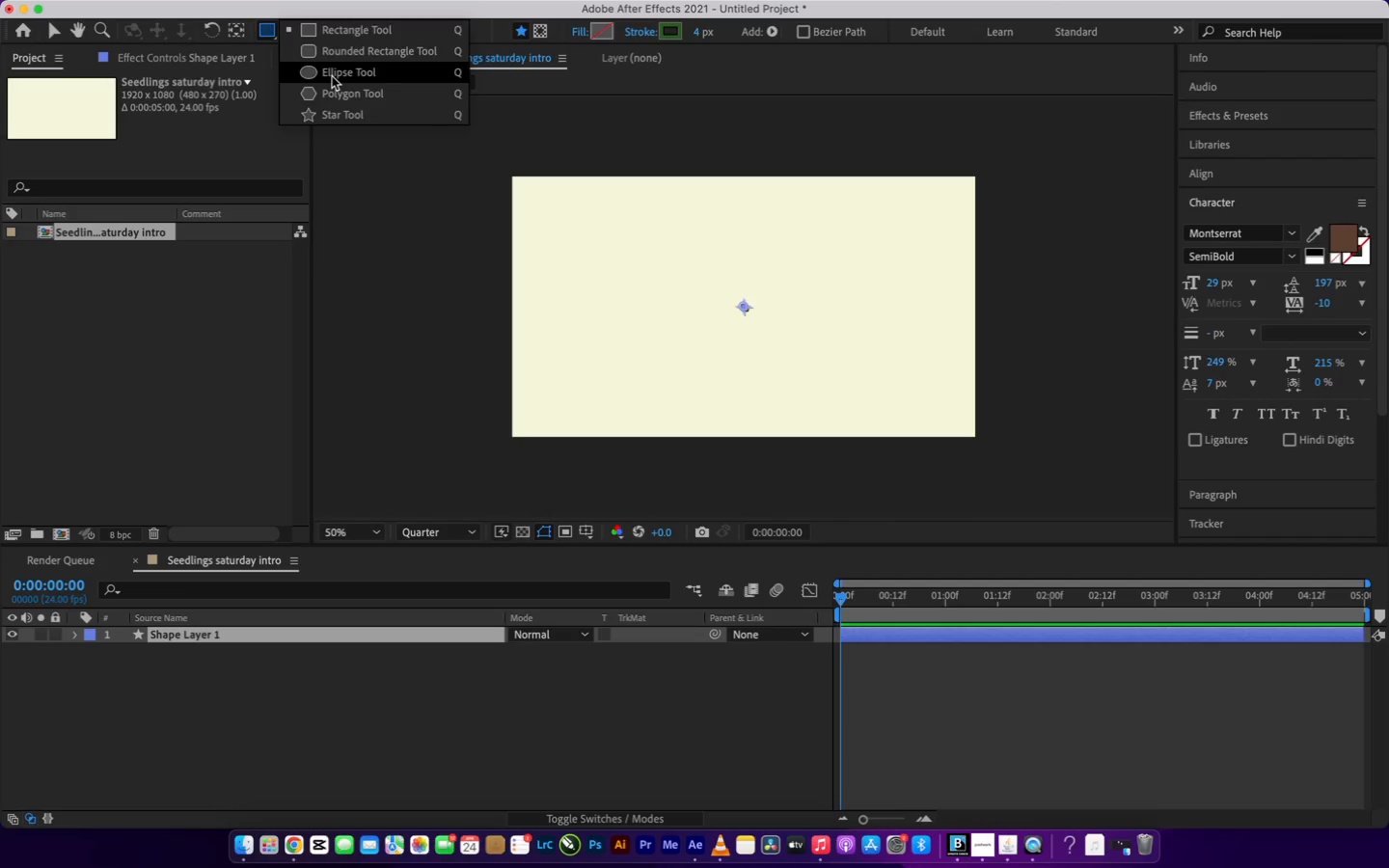 
left_click([332, 76])
 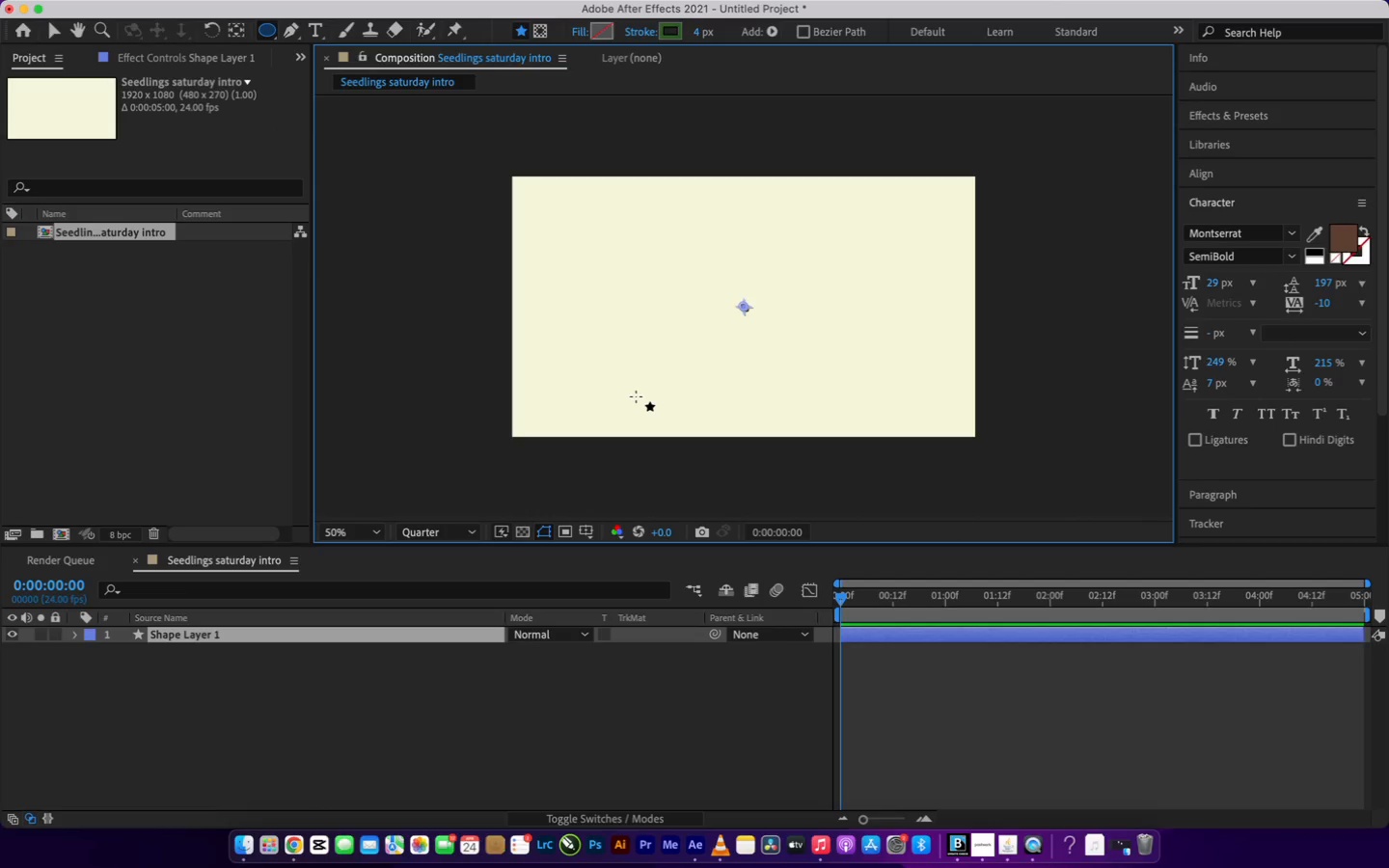 
left_click_drag(start_coordinate=[632, 395], to_coordinate=[675, 427])
 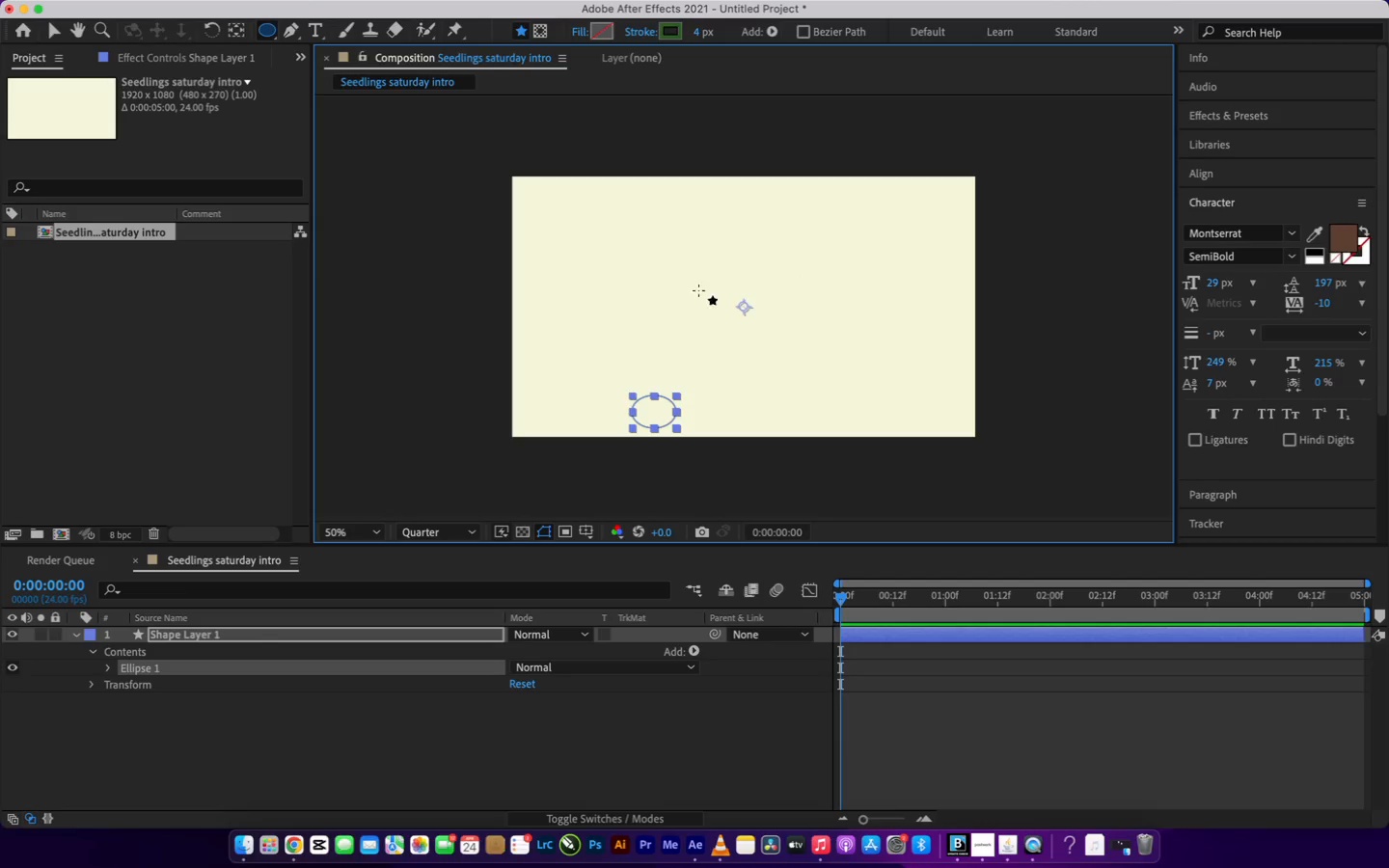 
type(yv)
 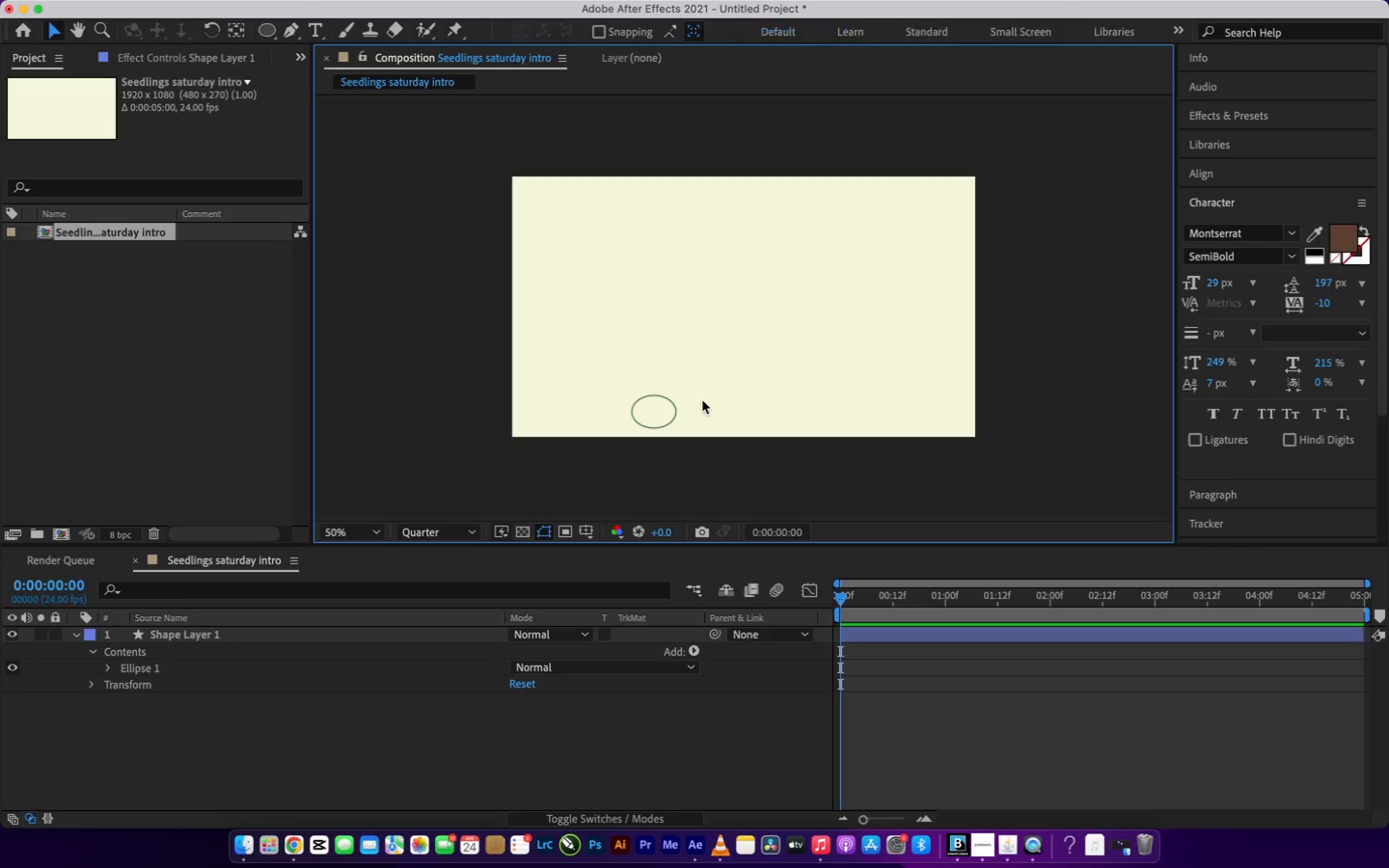 
left_click([658, 408])
 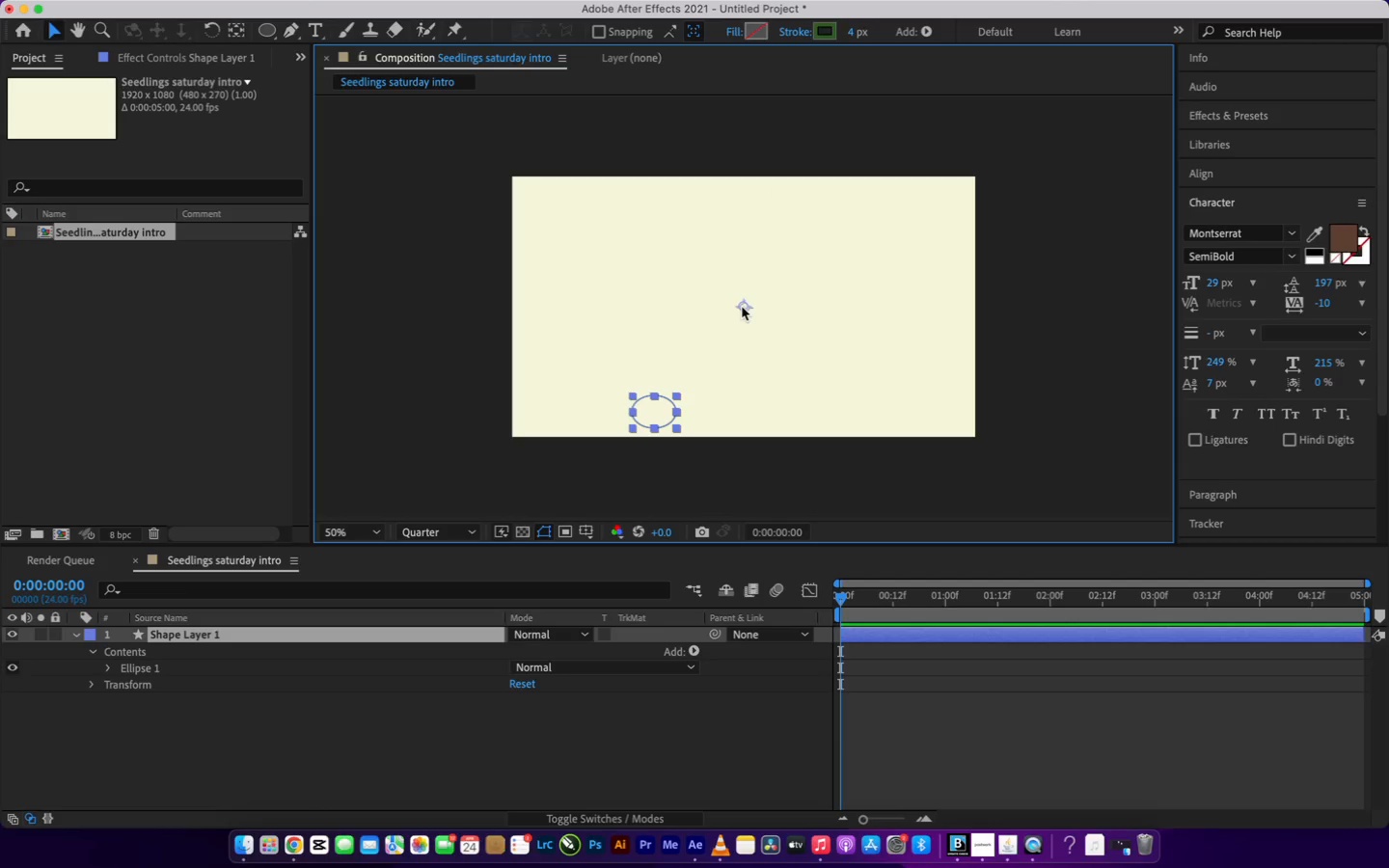 
key(Y)
 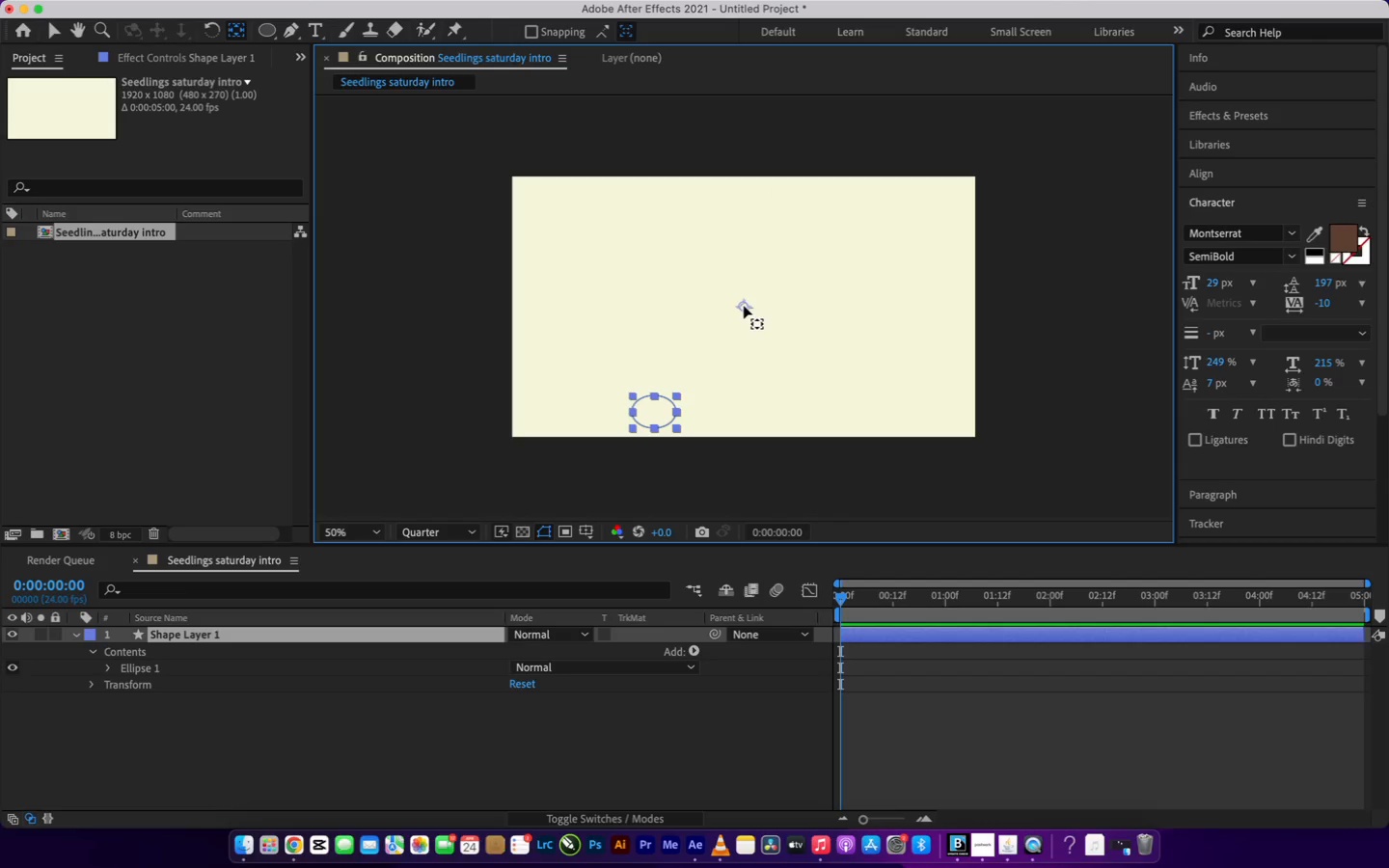 
left_click_drag(start_coordinate=[744, 306], to_coordinate=[654, 413])
 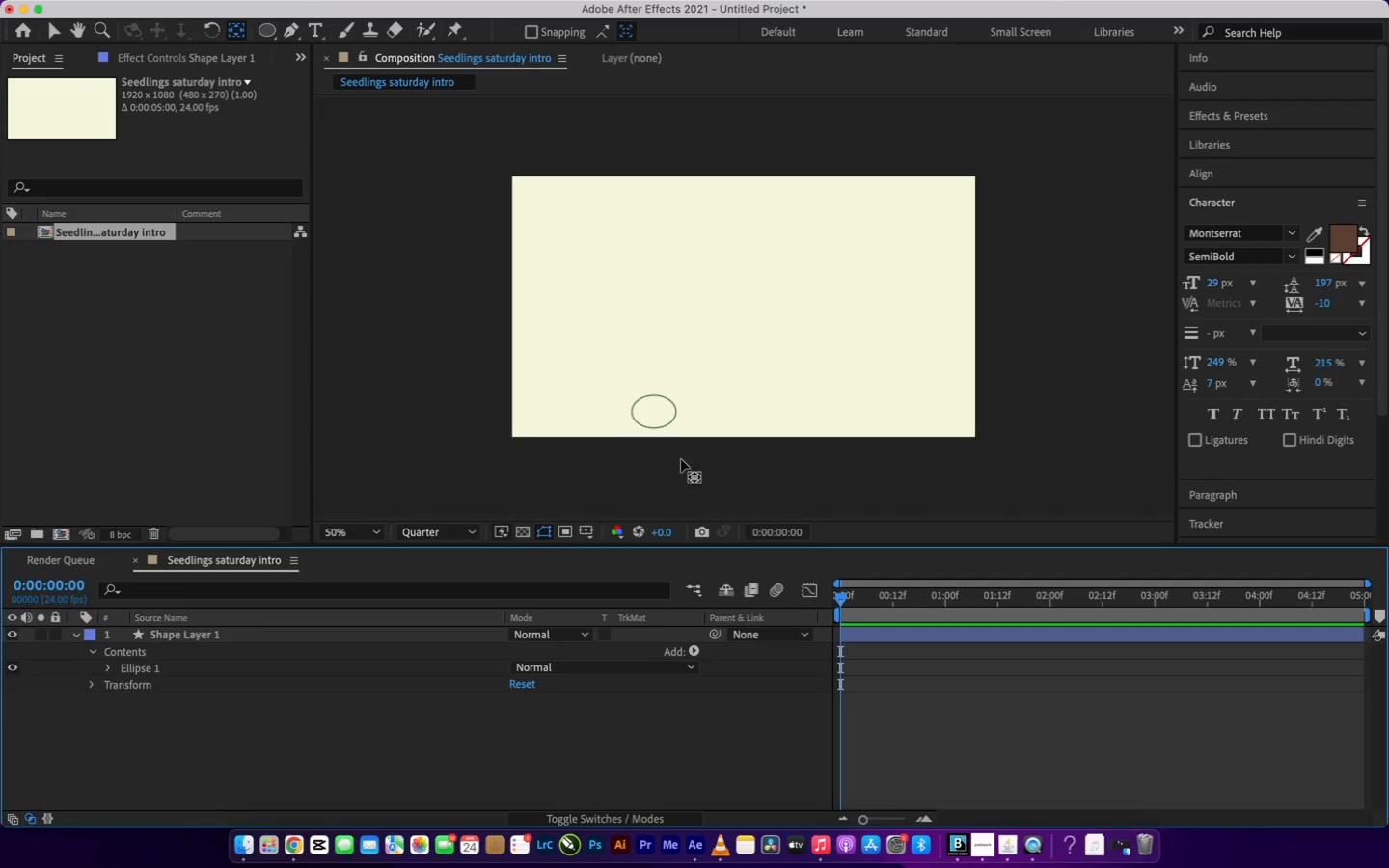 
left_click([661, 408])
 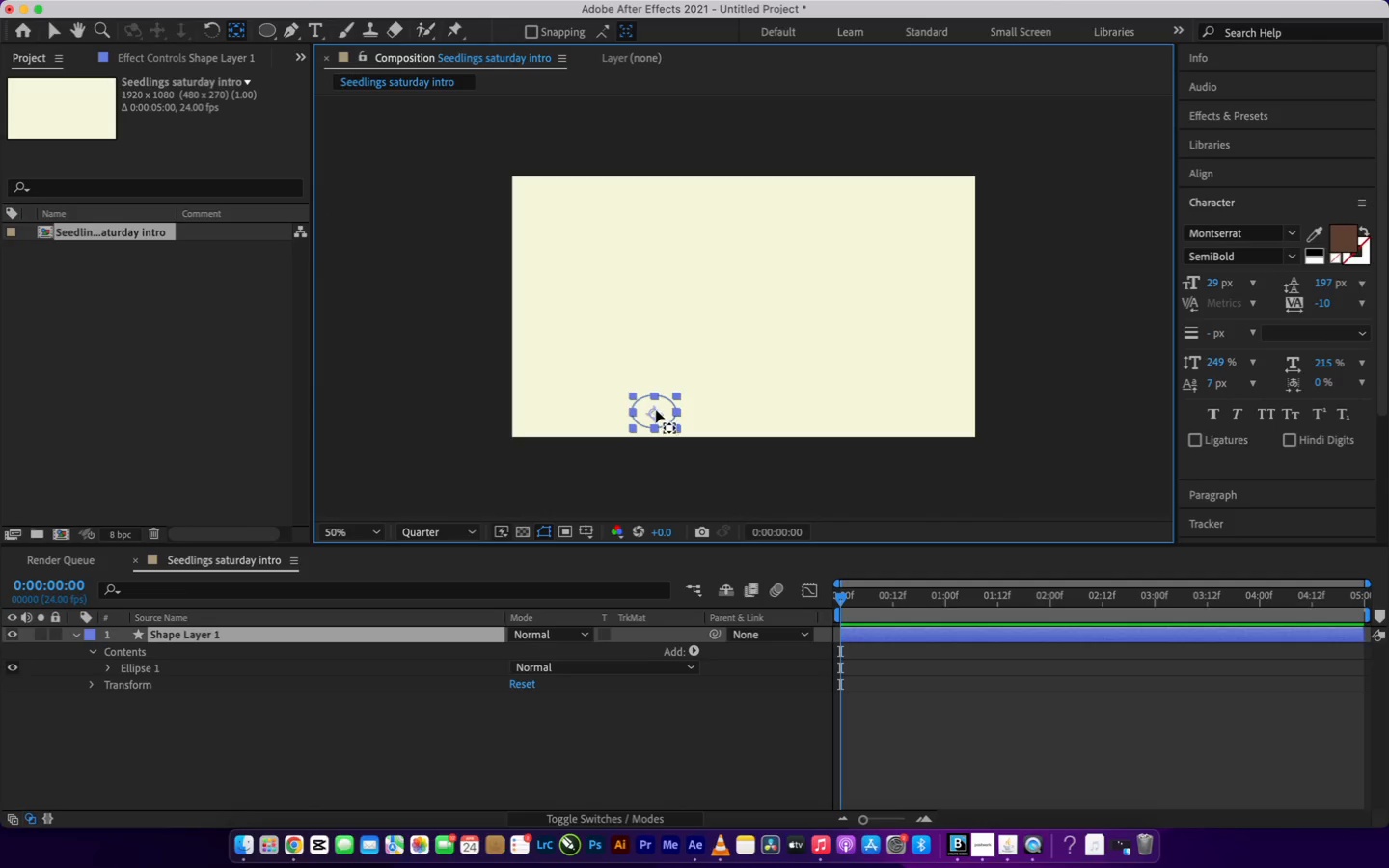 
key(V)
 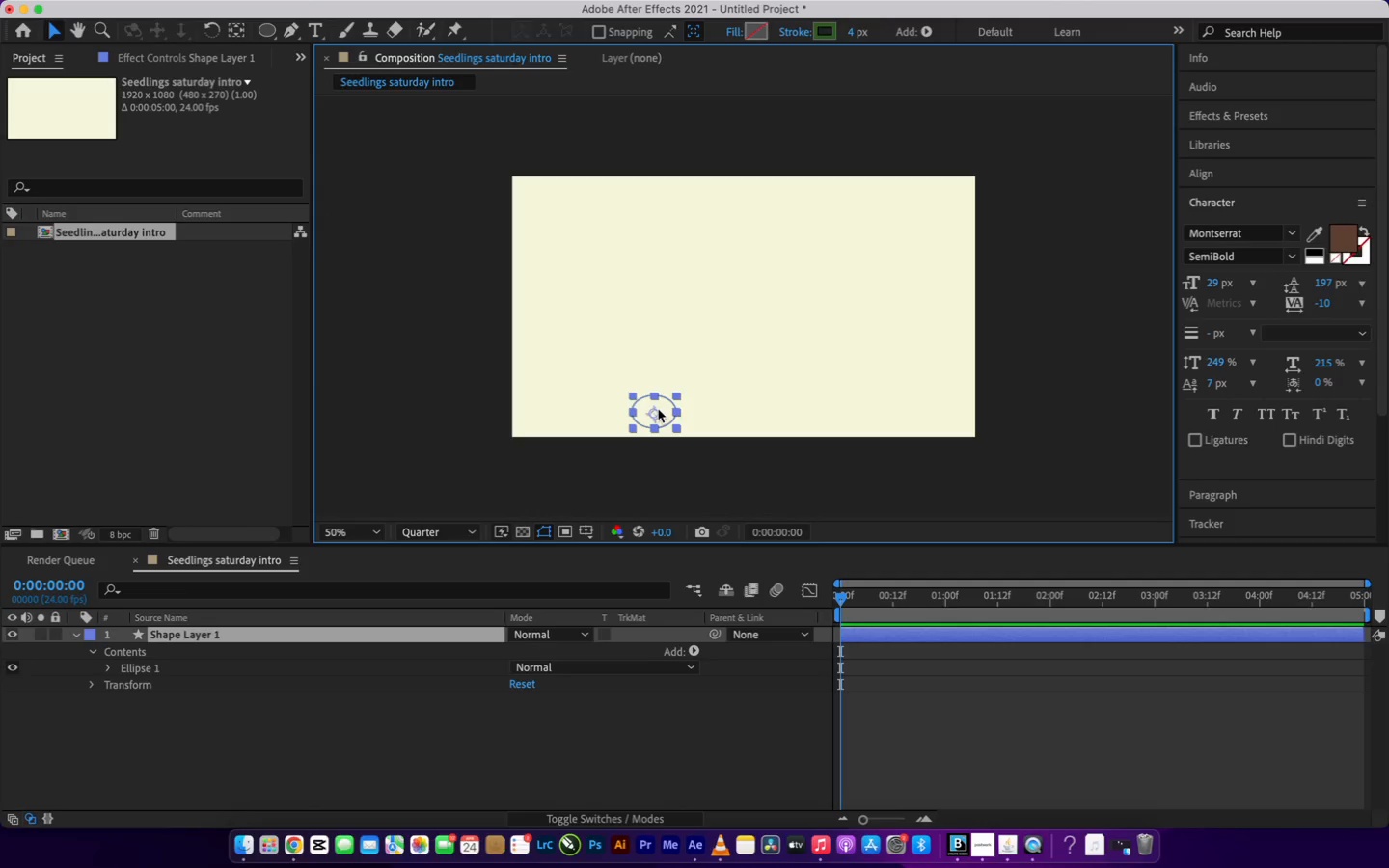 
left_click_drag(start_coordinate=[658, 409], to_coordinate=[636, 414])
 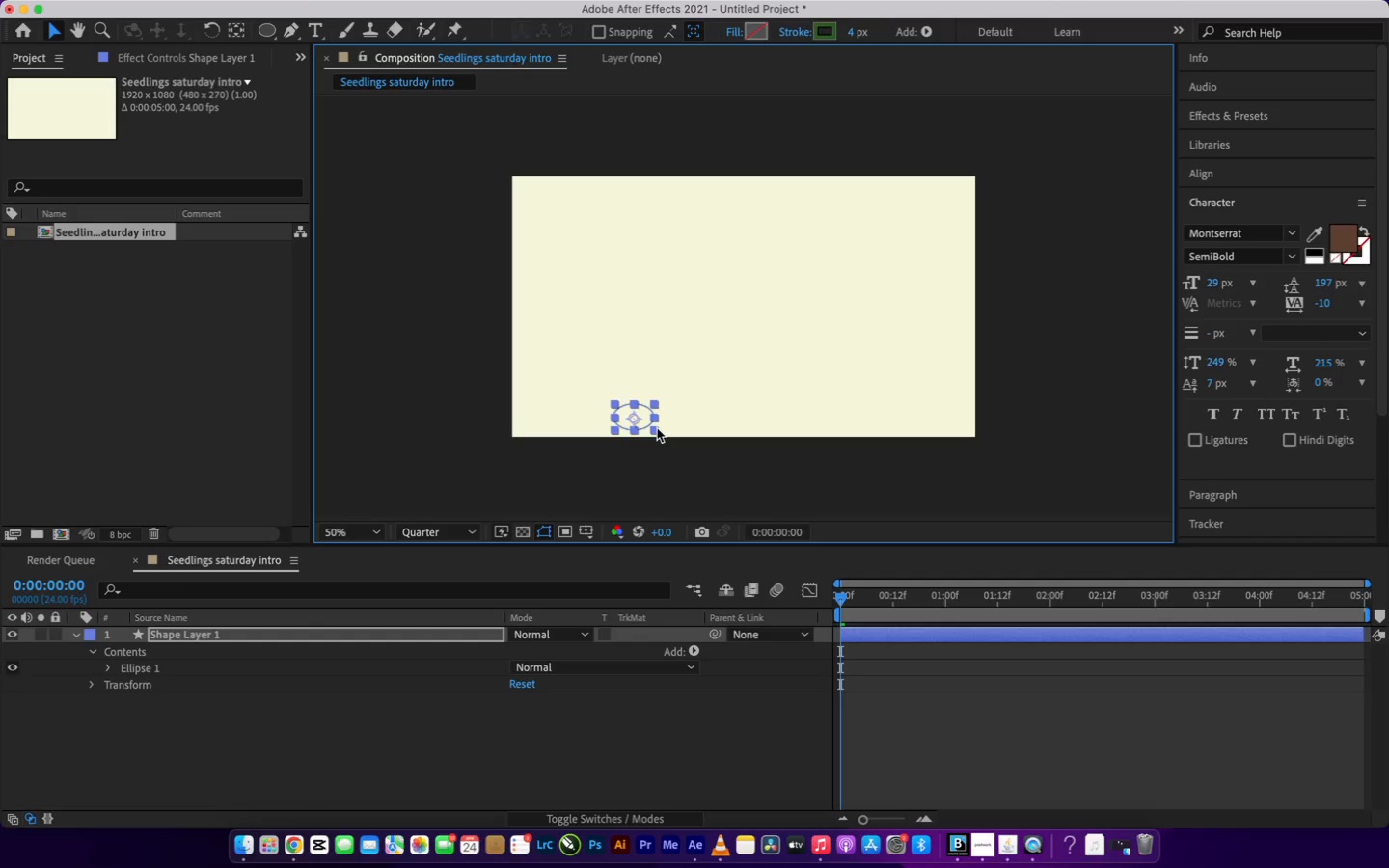 
wait(9.59)
 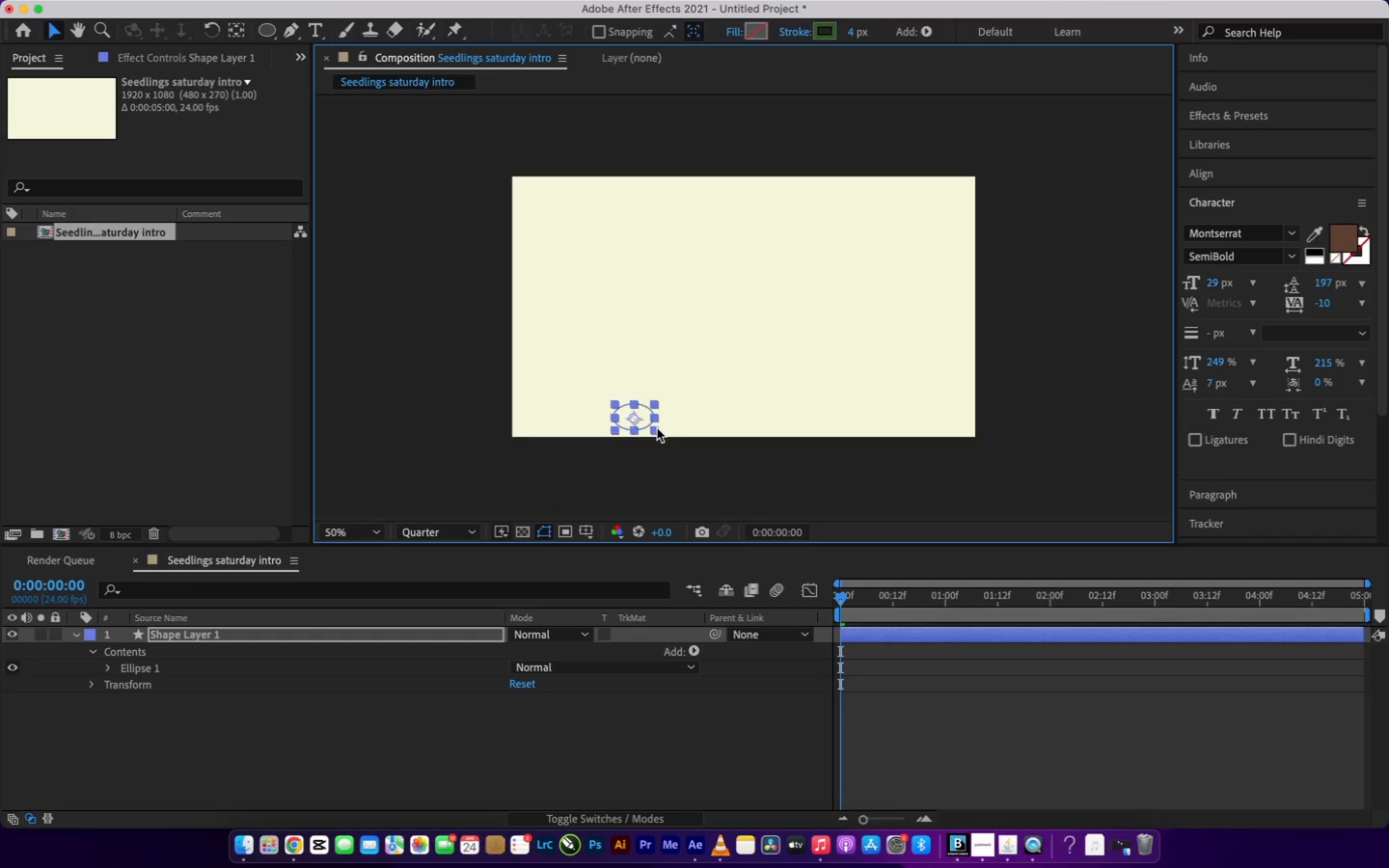 
left_click([761, 27])
 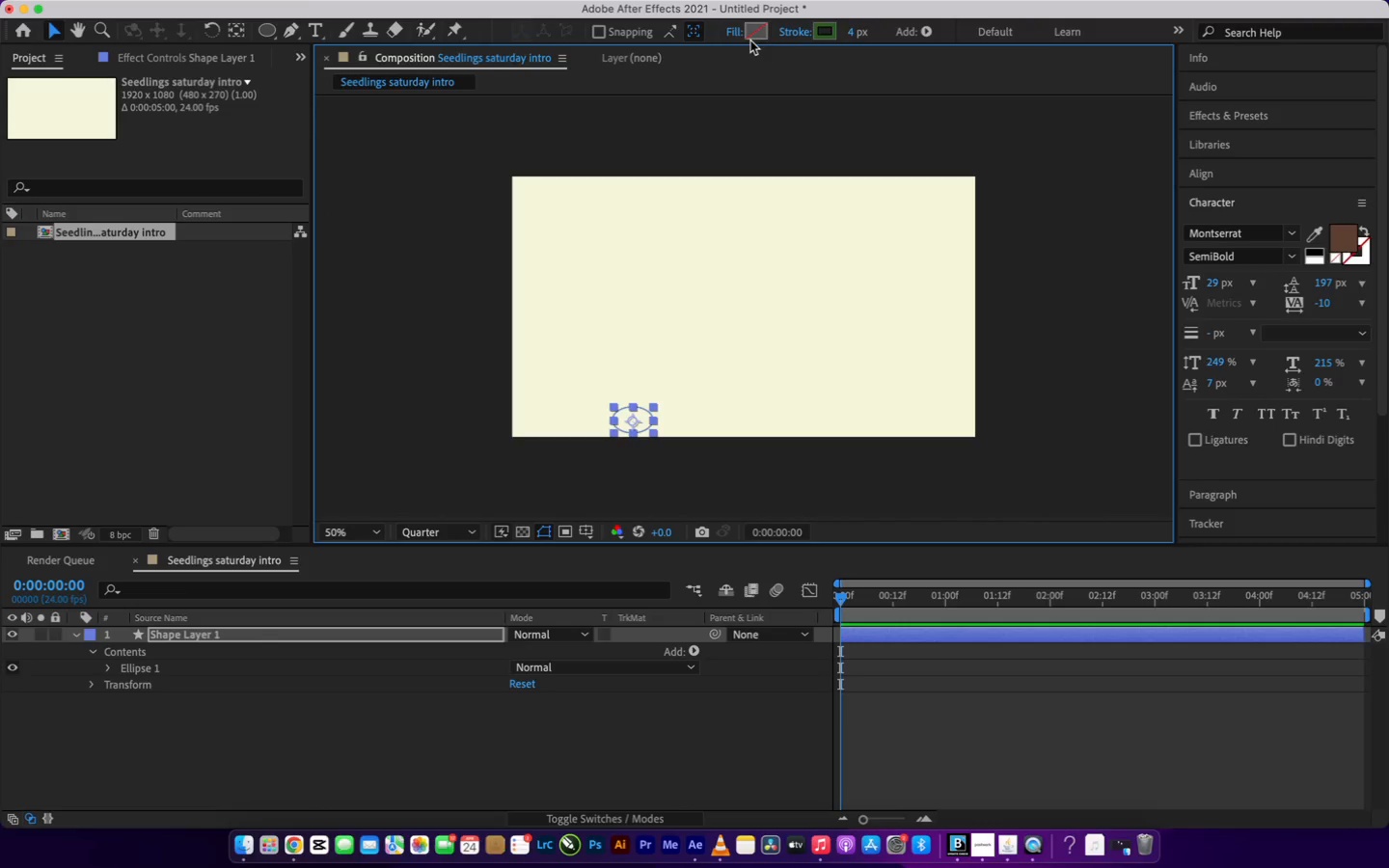 
left_click([729, 31])
 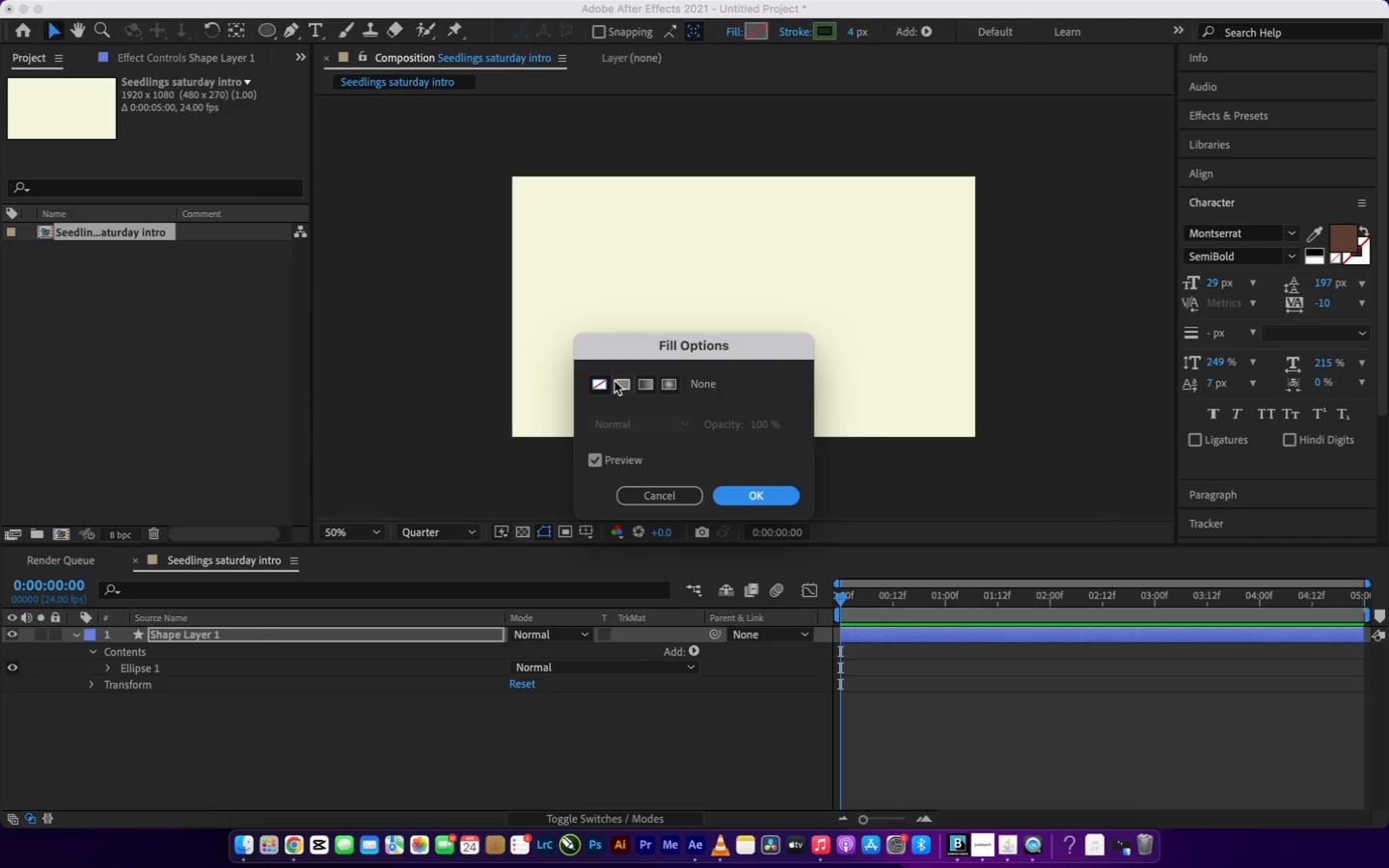 
left_click([619, 382])
 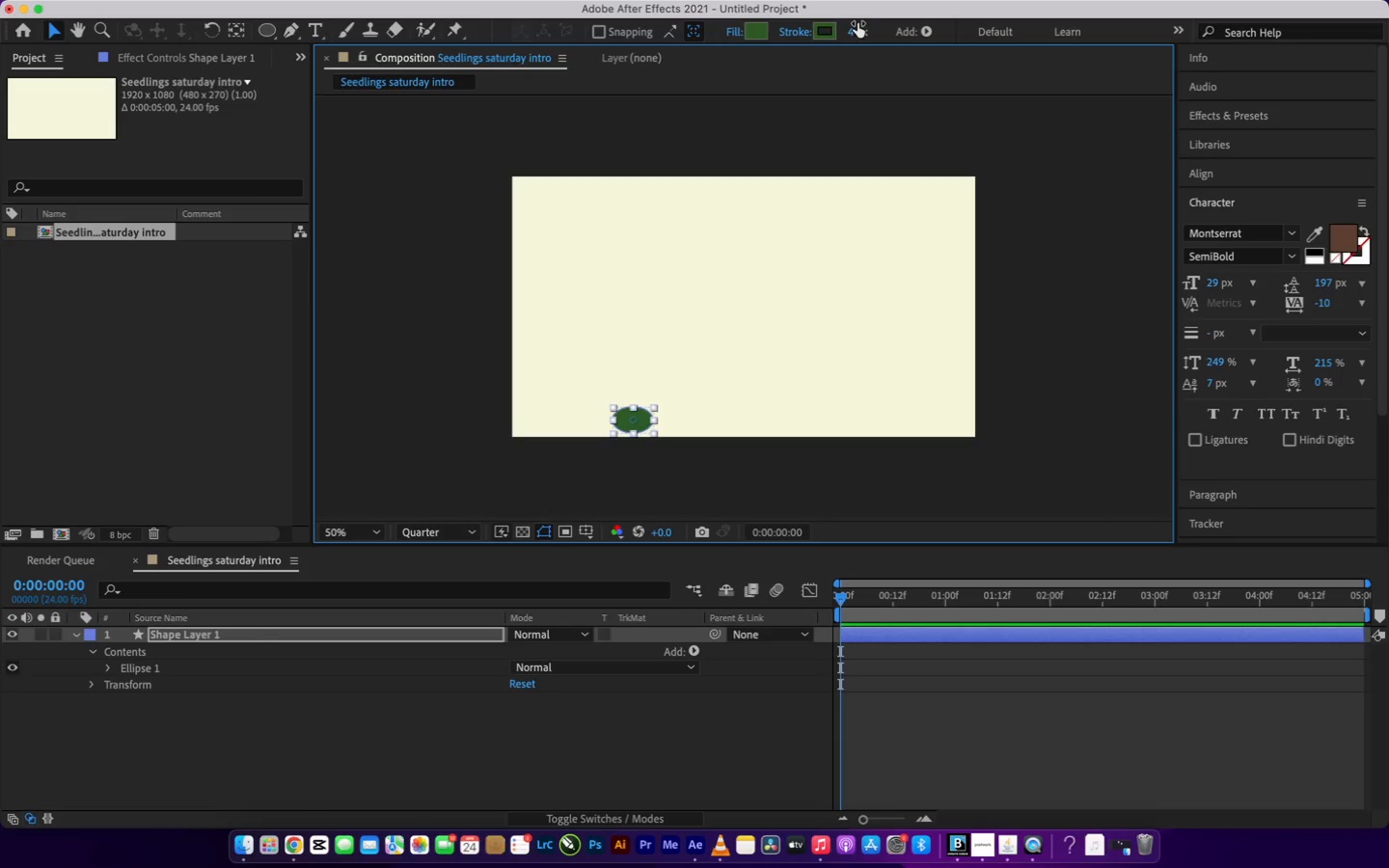 
left_click([793, 34])
 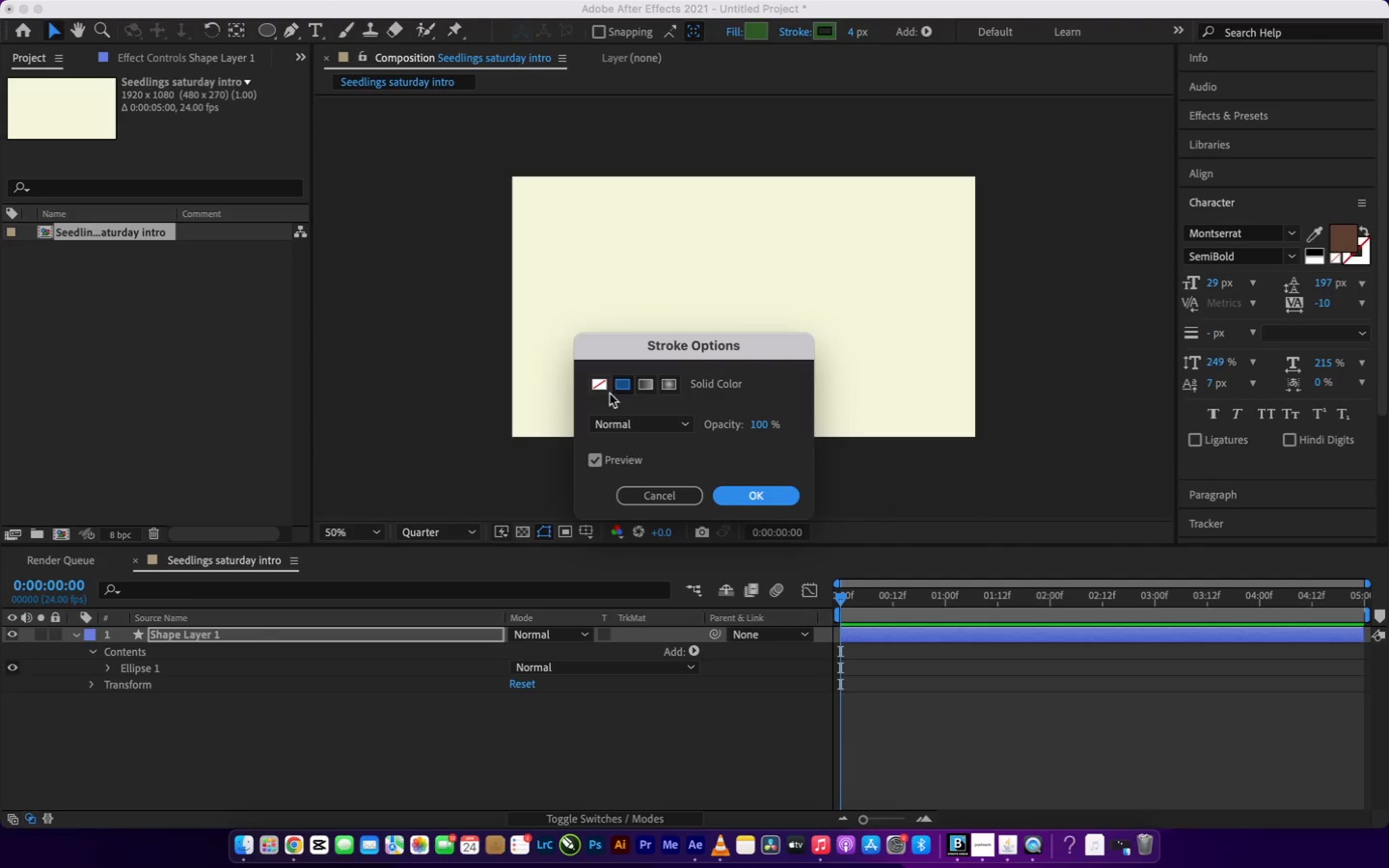 
left_click([598, 386])
 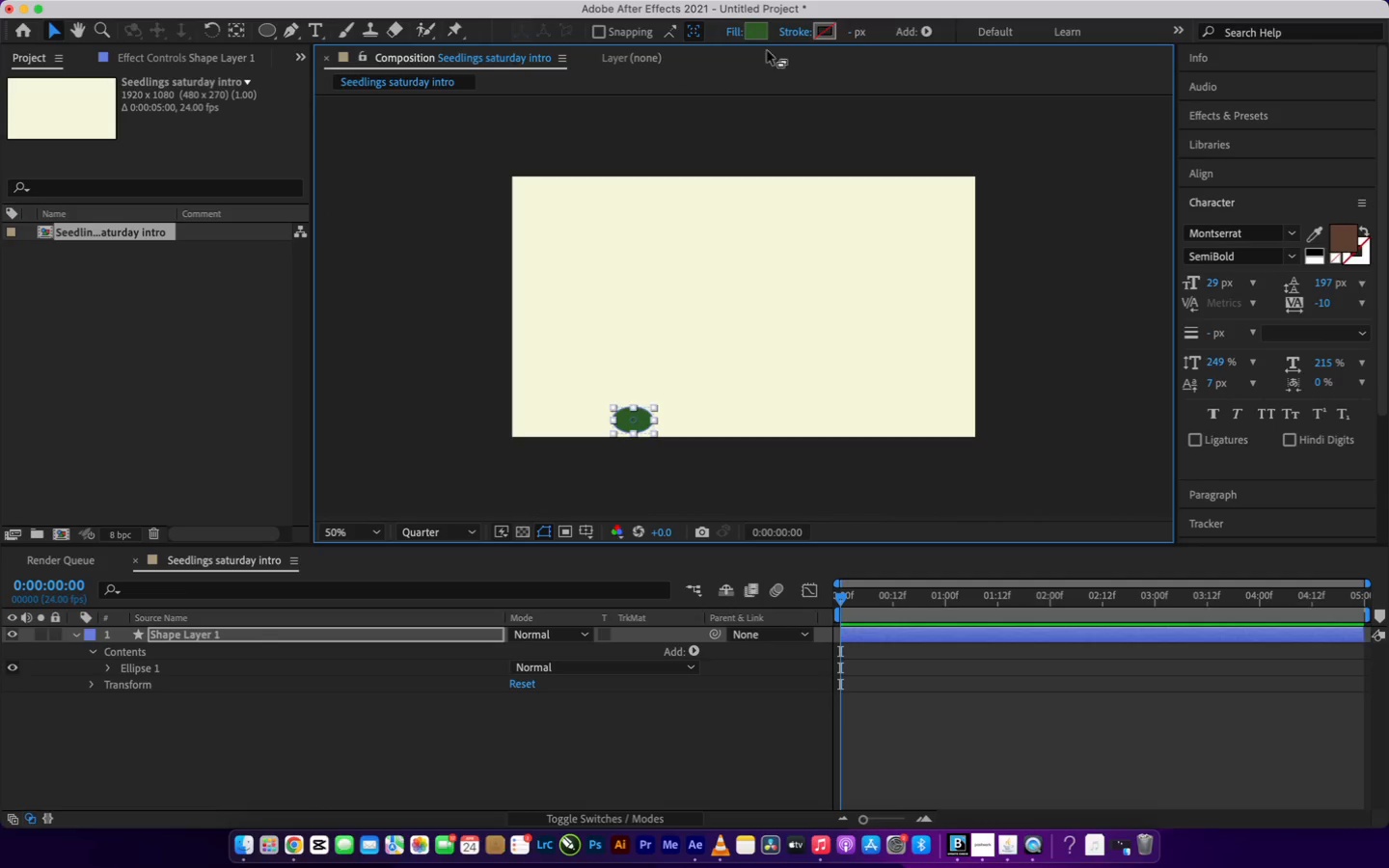 
left_click([752, 26])
 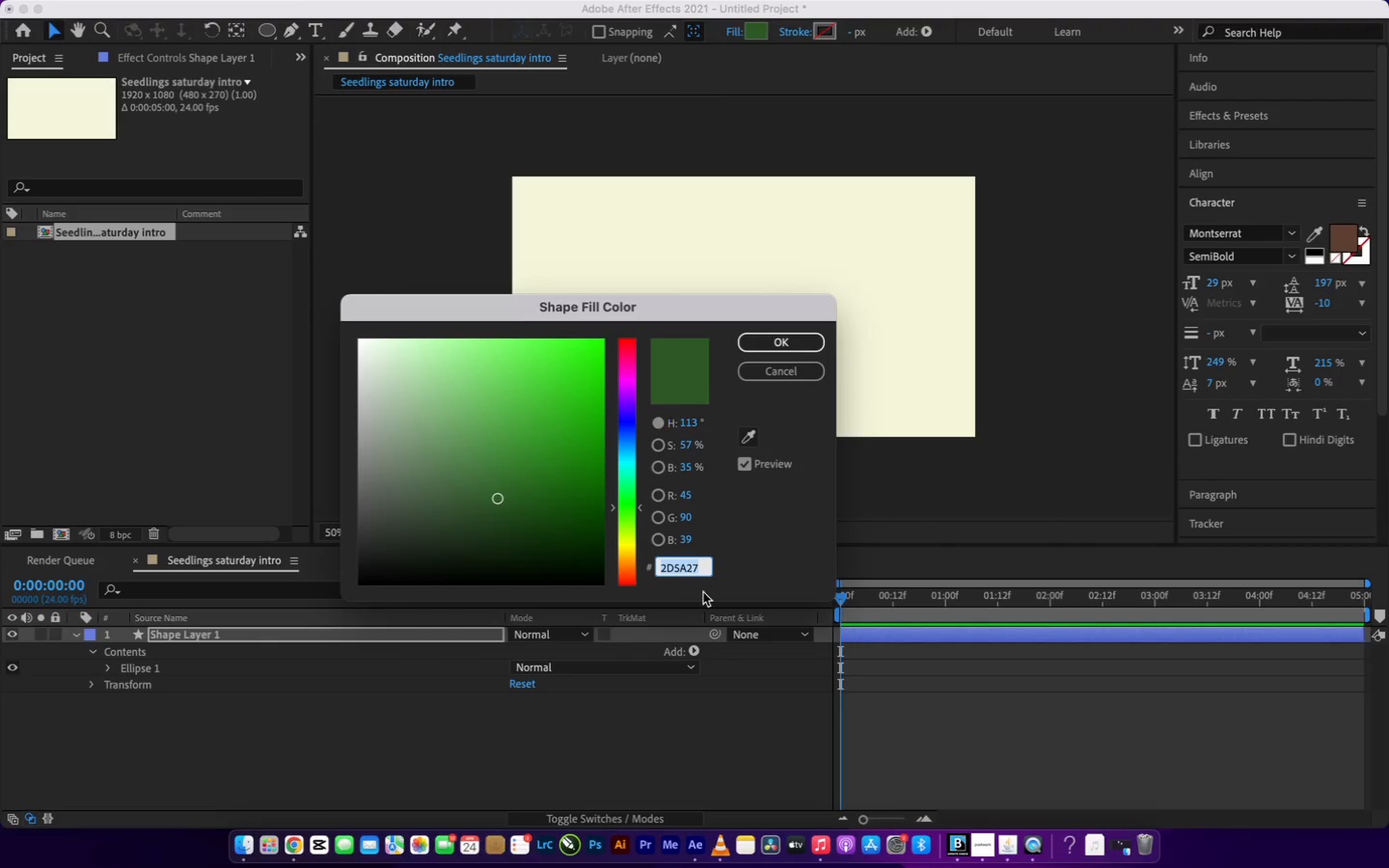 
left_click([742, 727])
 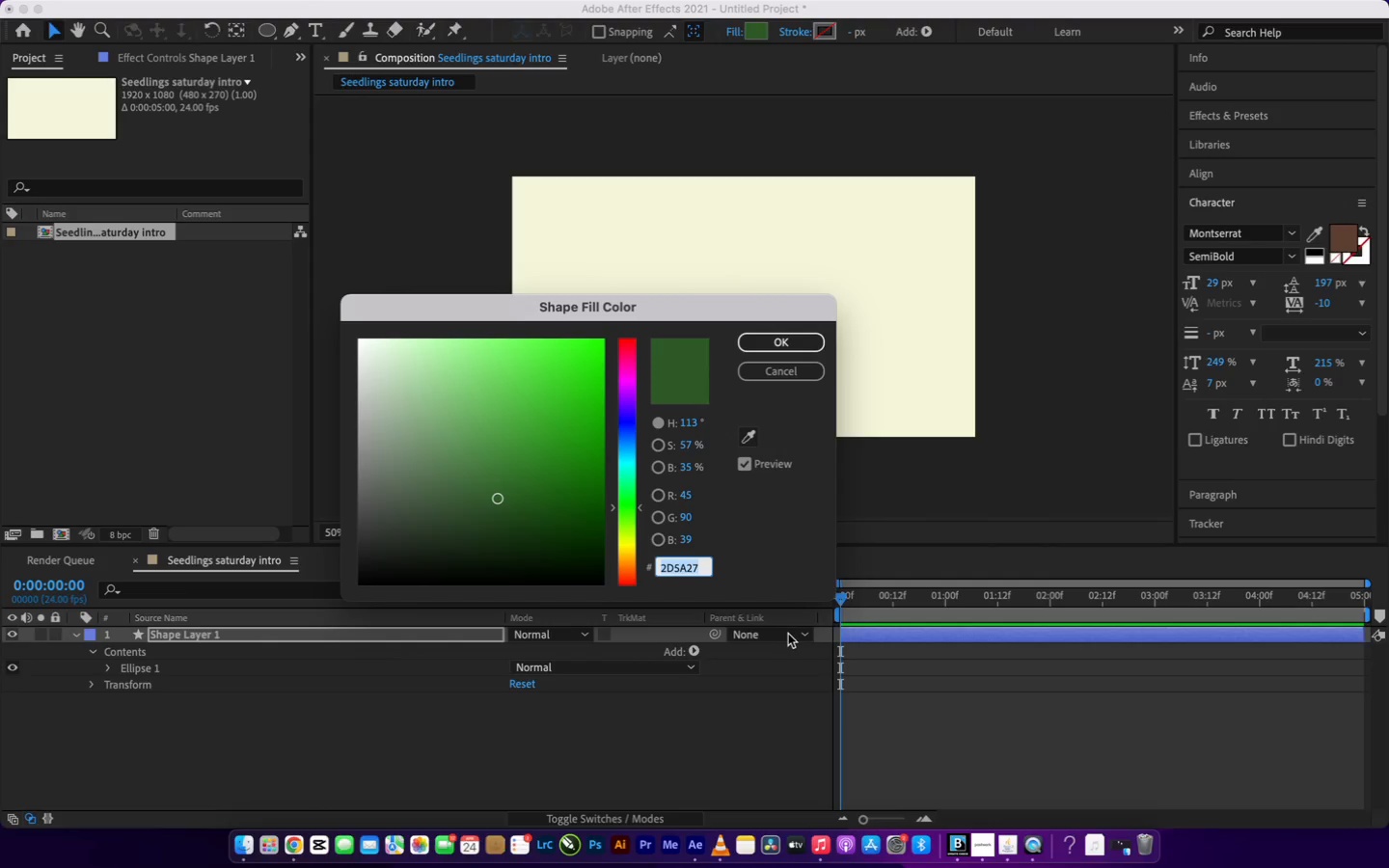 
wait(8.42)
 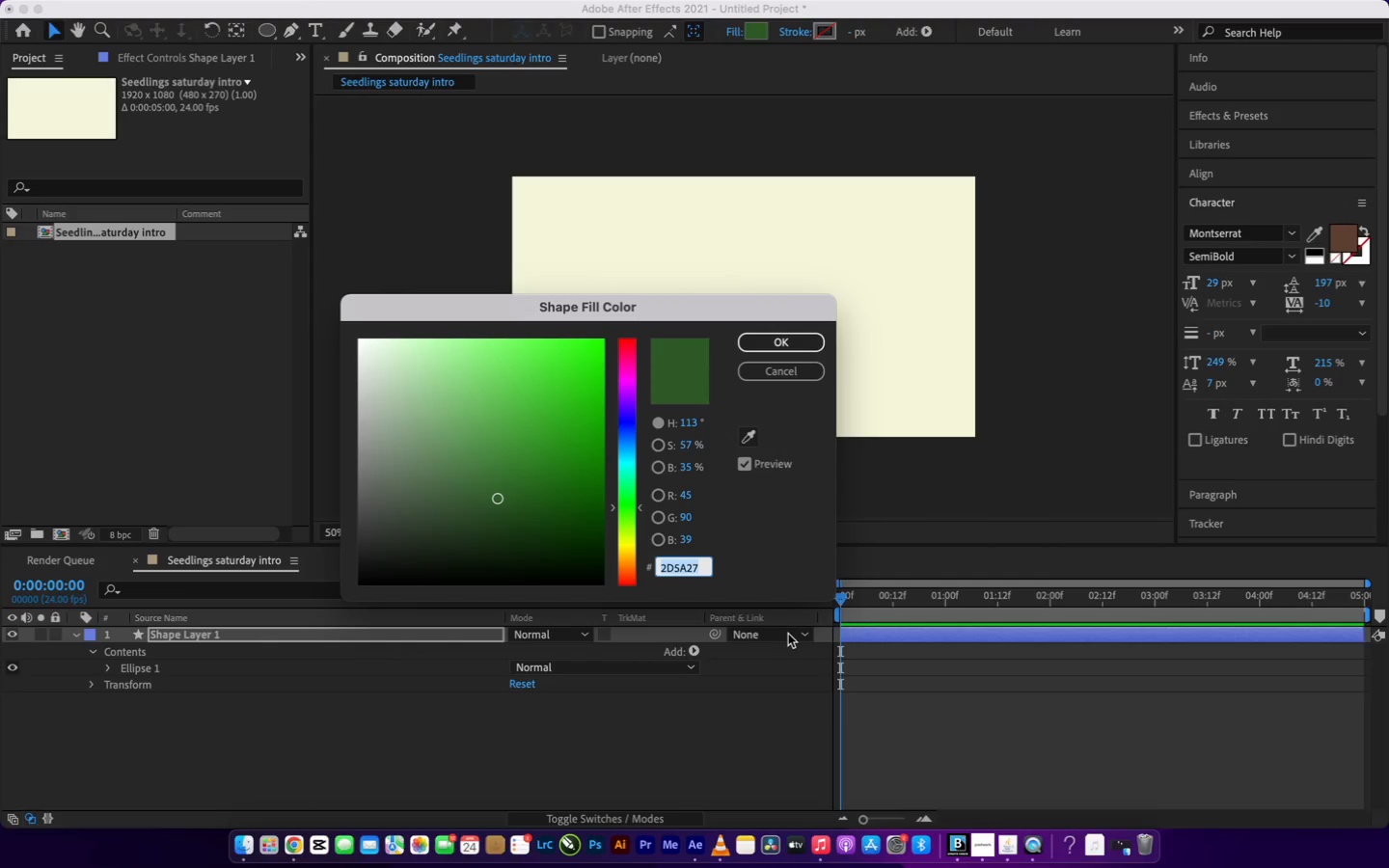 
type(5c4033)
 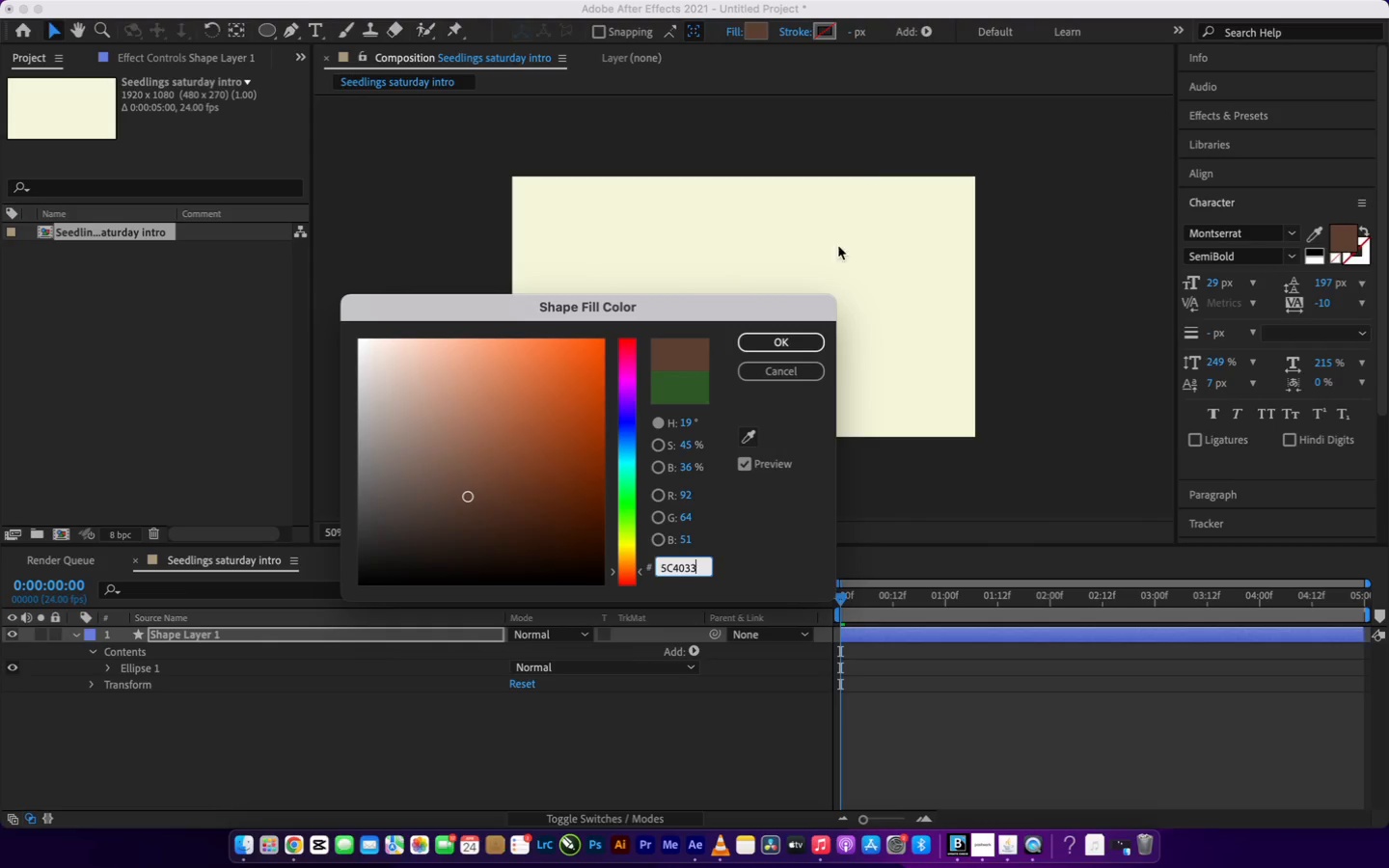 
left_click([808, 345])
 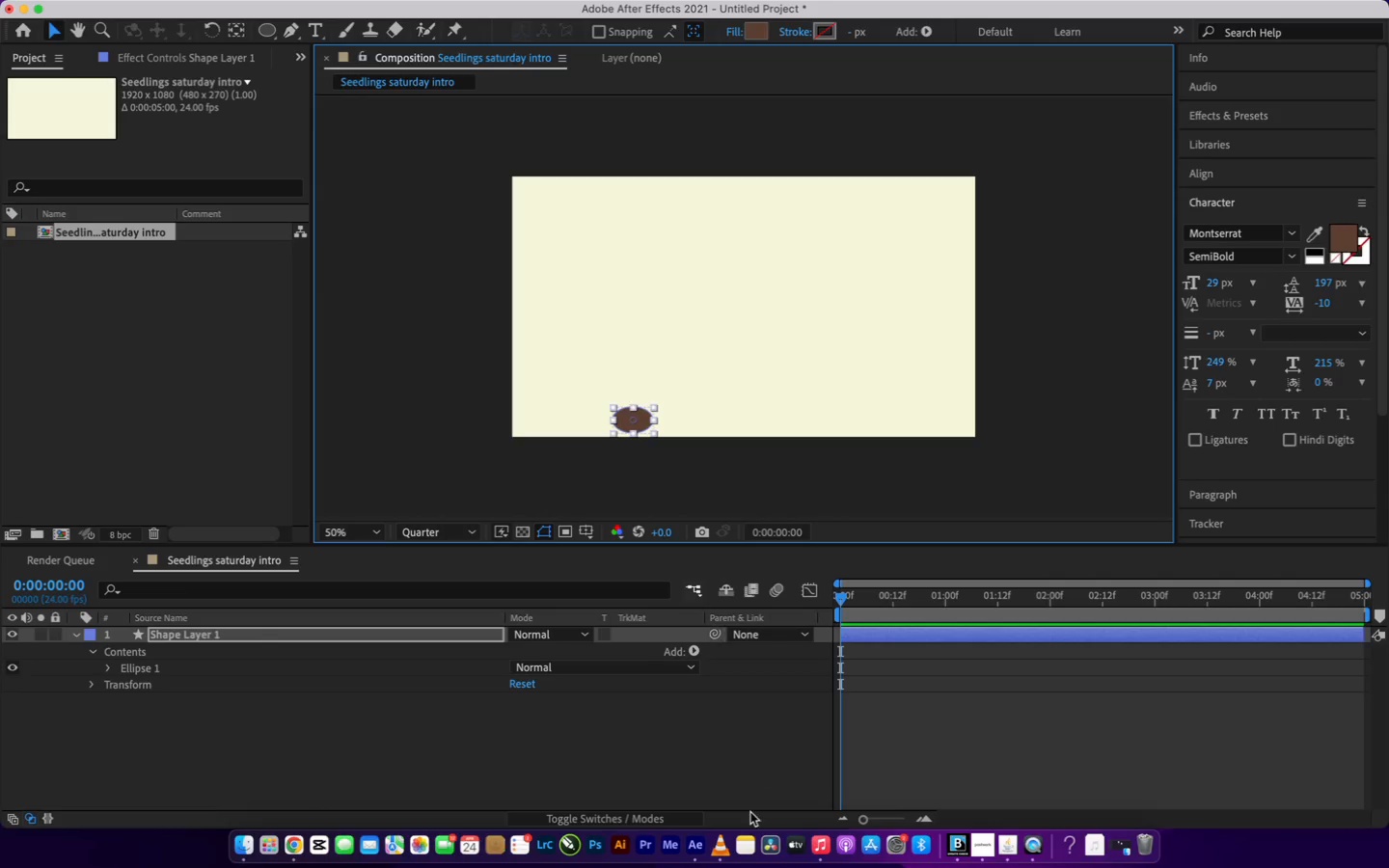 
left_click([725, 703])
 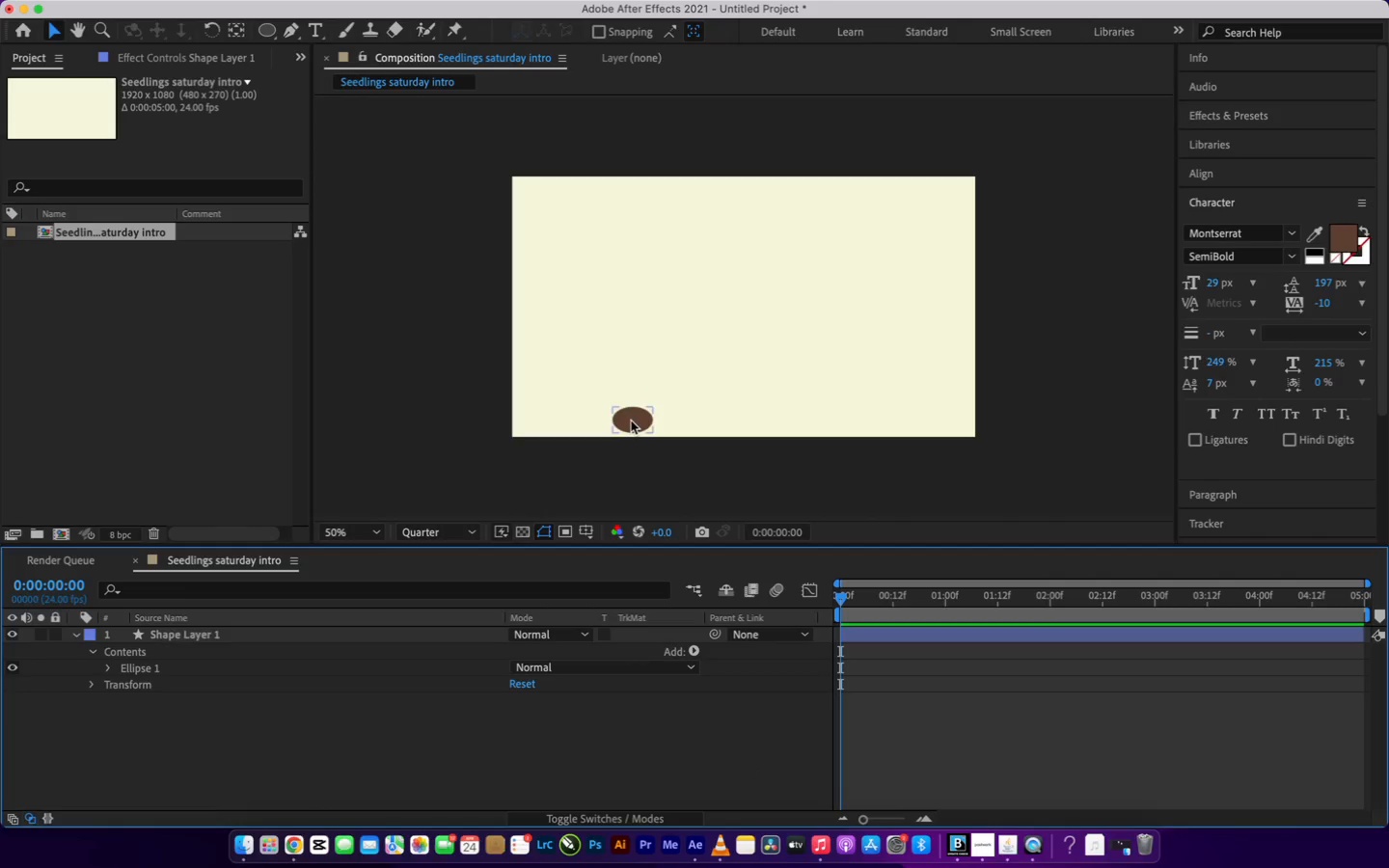 
left_click([631, 420])
 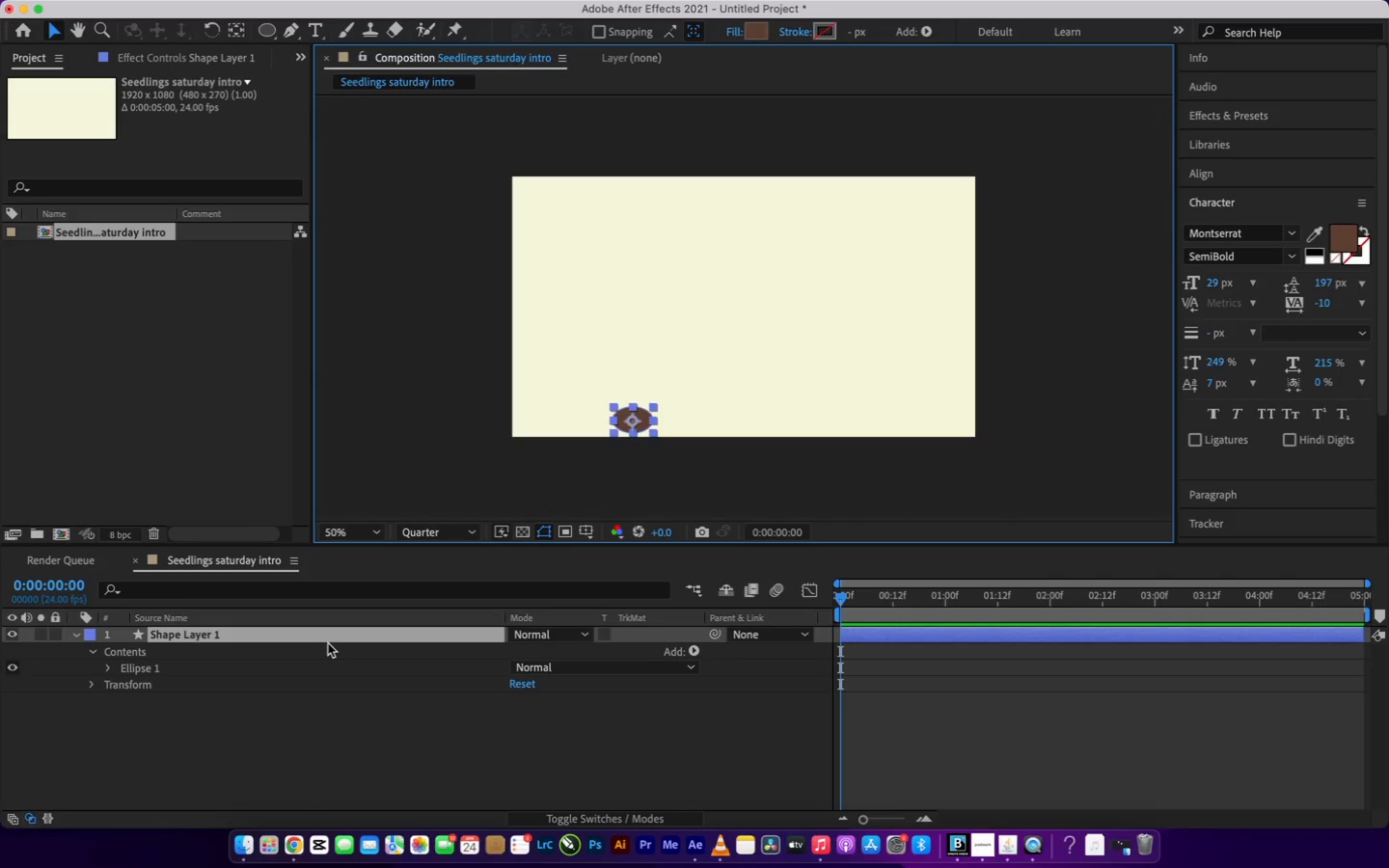 
right_click([332, 638])
 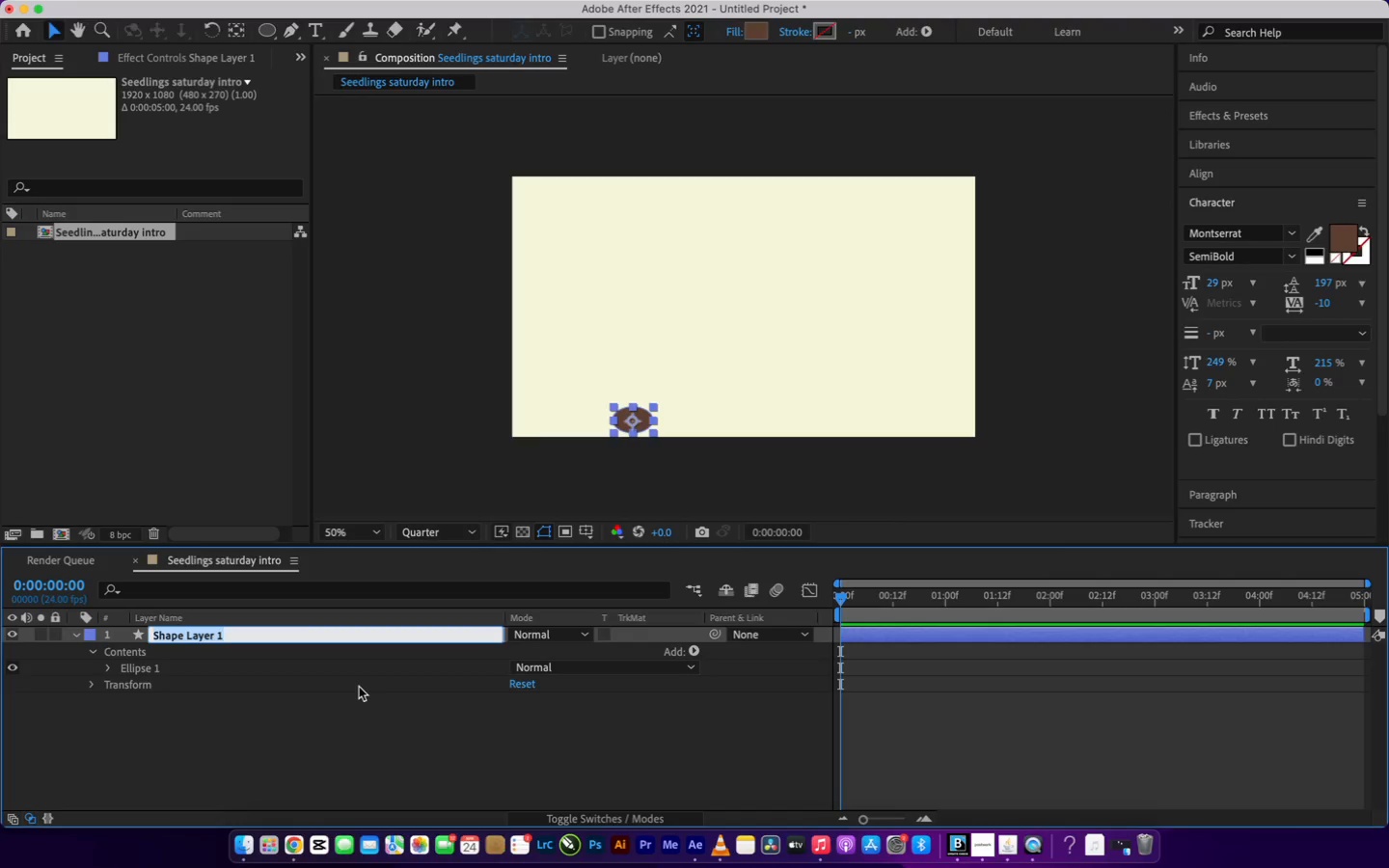 
type(Seed)
key(Backspace)
key(Backspace)
key(Backspace)
type(EED)
 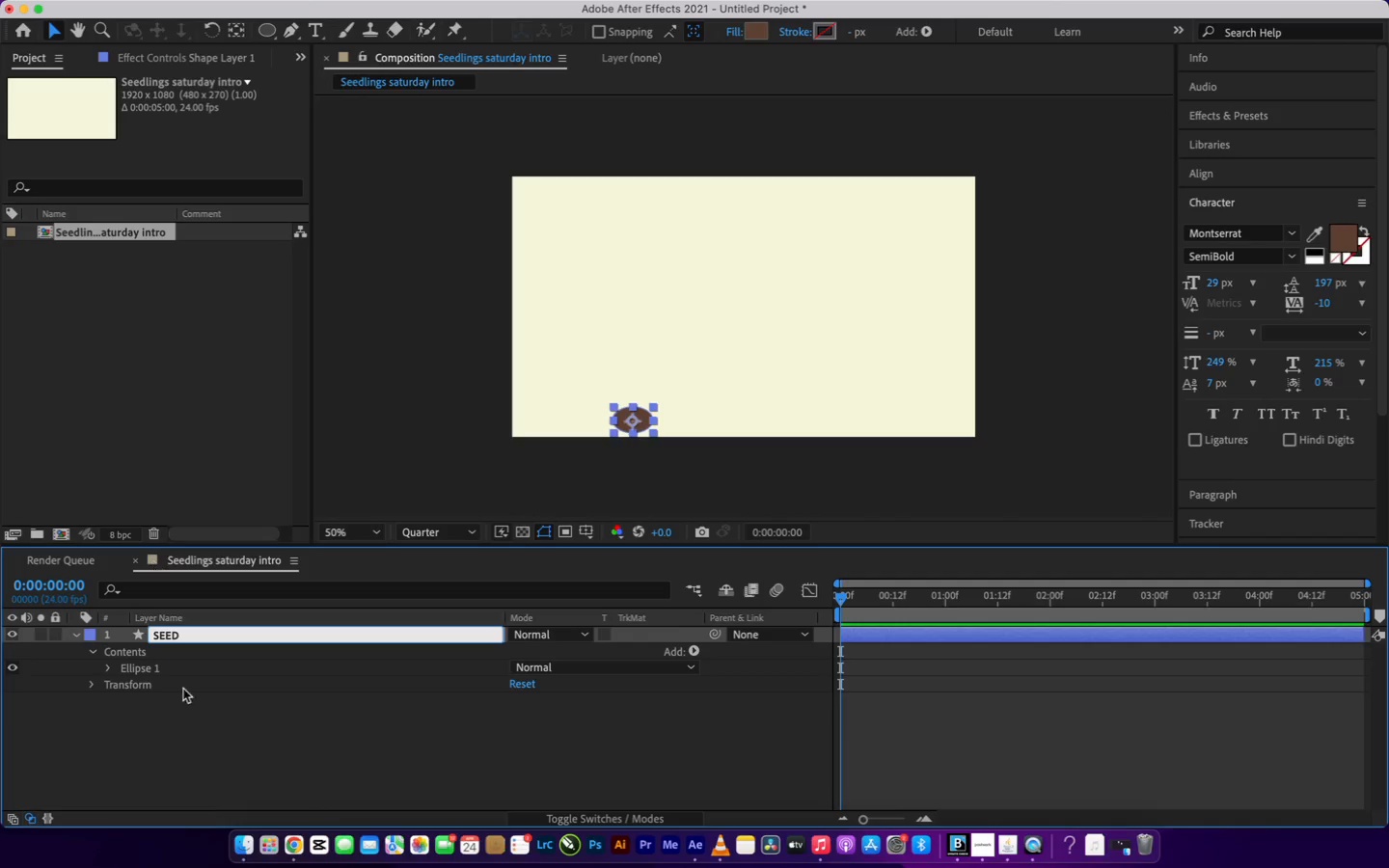 
left_click([235, 771])
 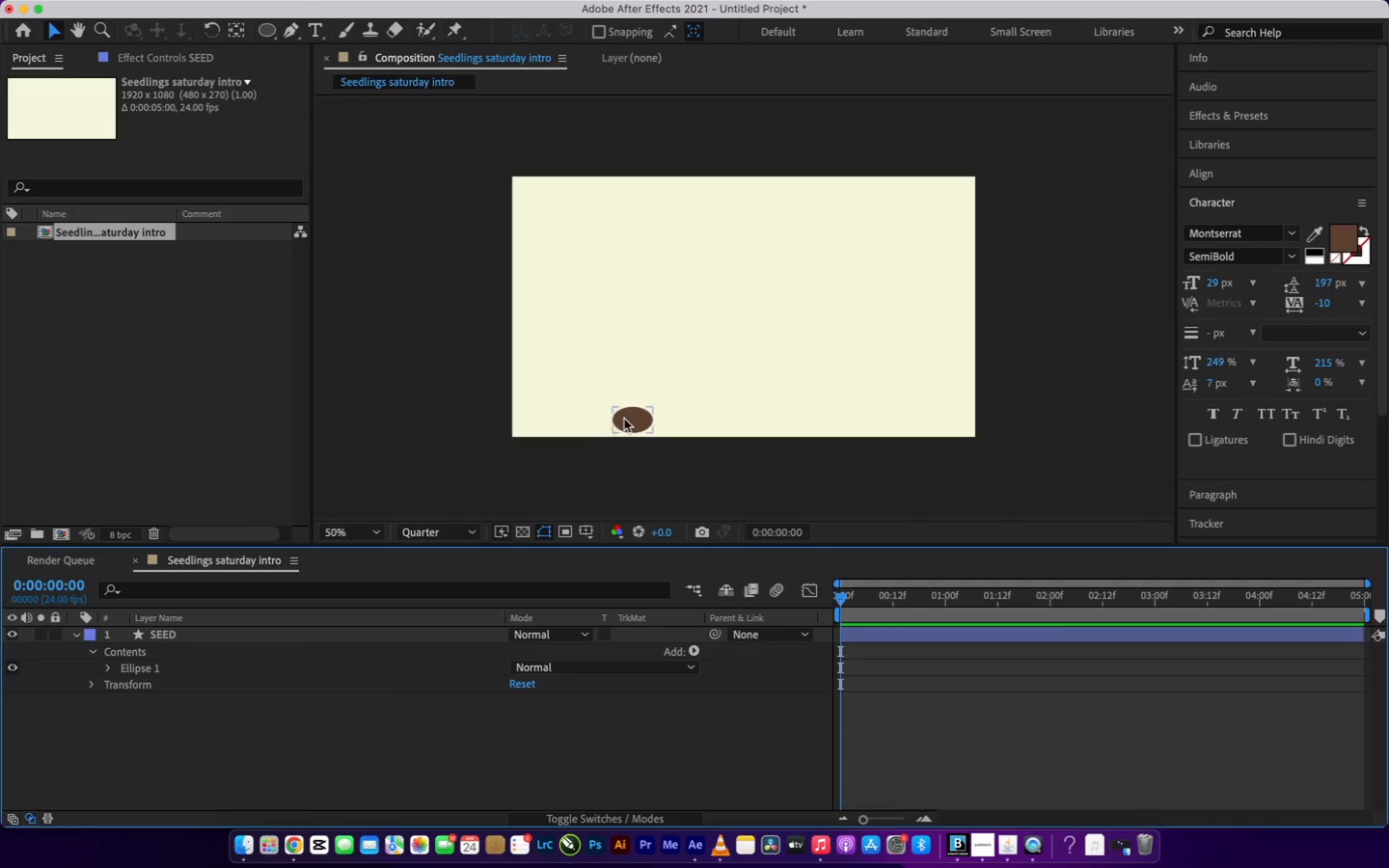 
left_click([626, 419])
 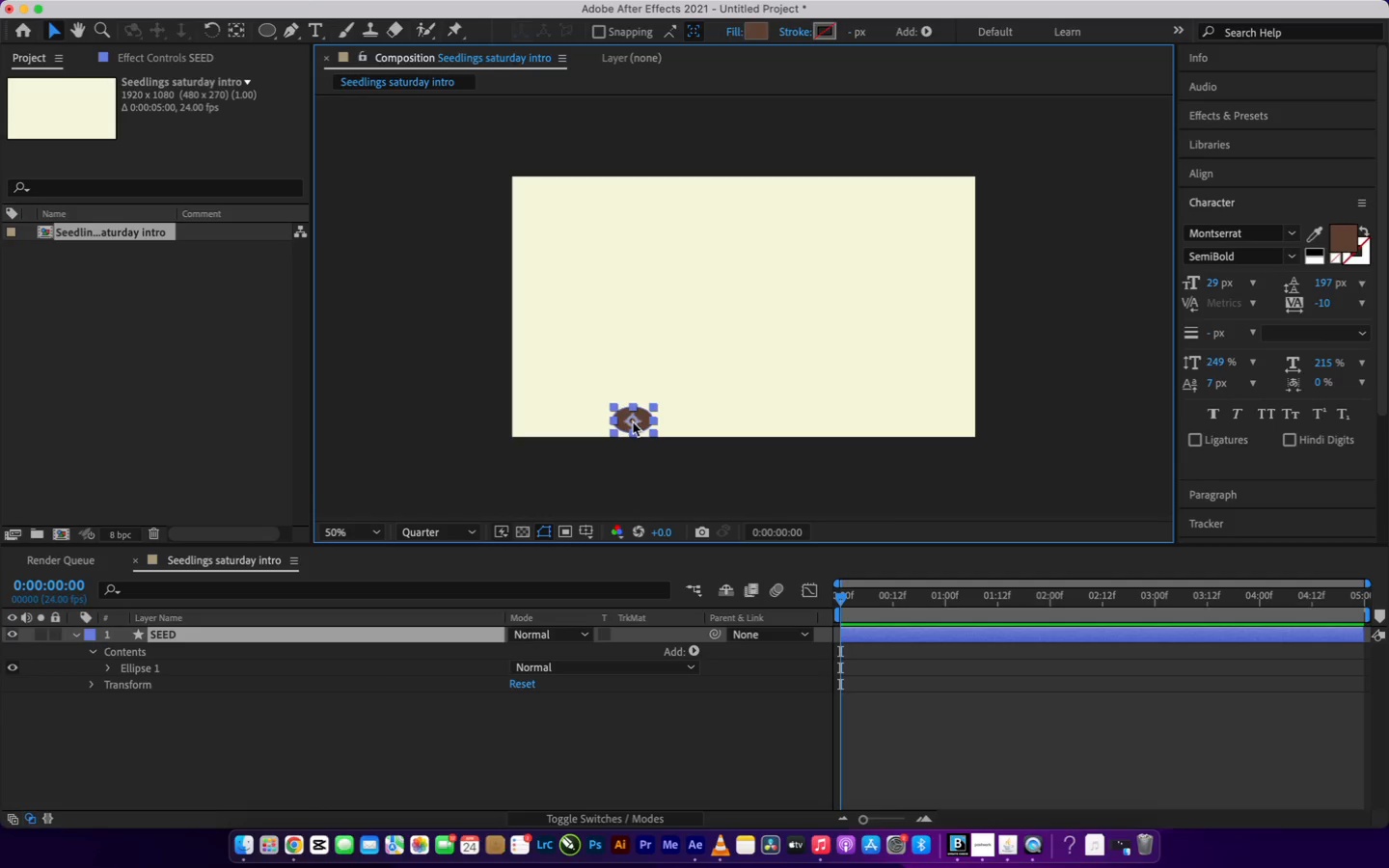 
left_click_drag(start_coordinate=[633, 422], to_coordinate=[619, 422])
 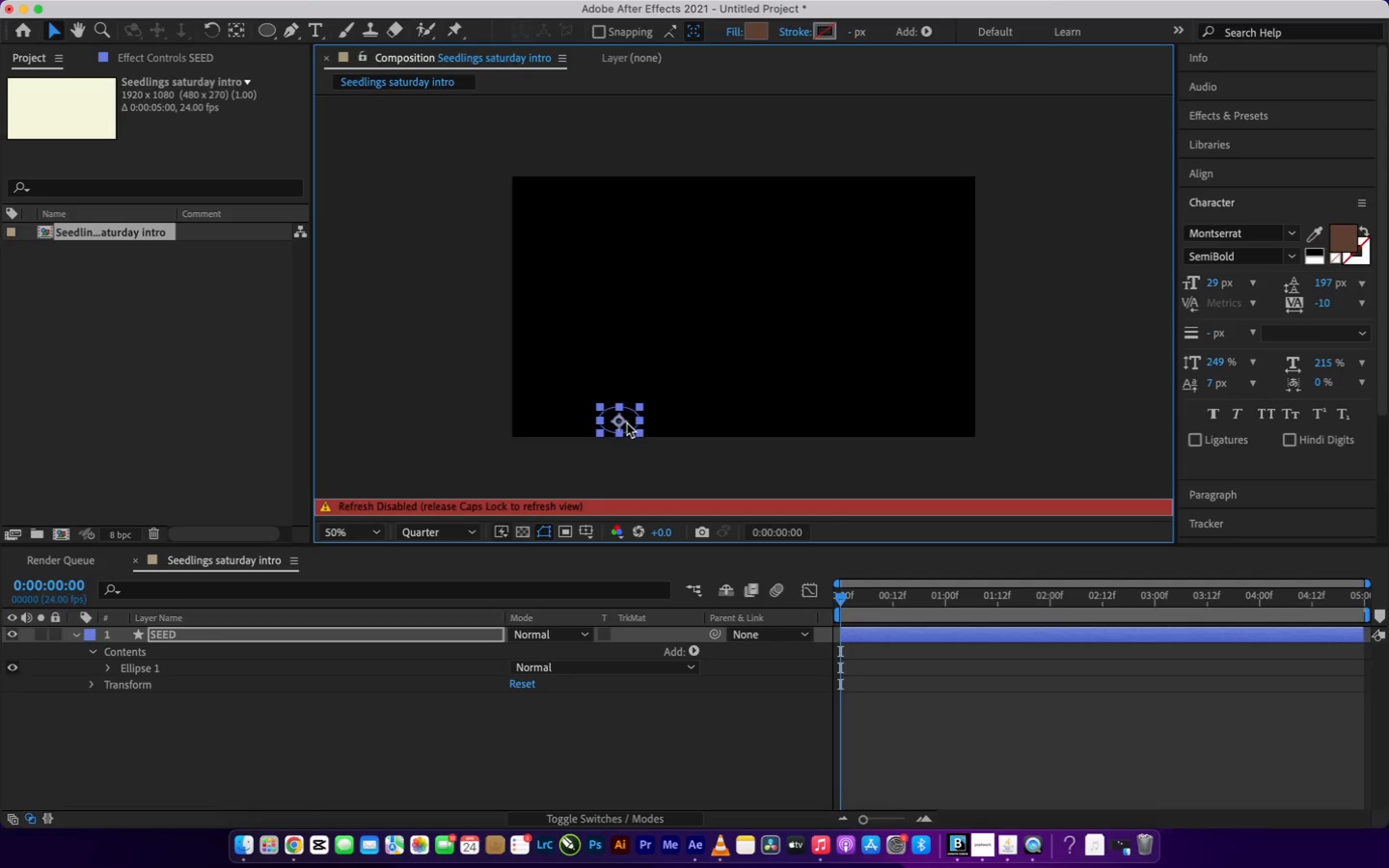 
key(CapsLock)
 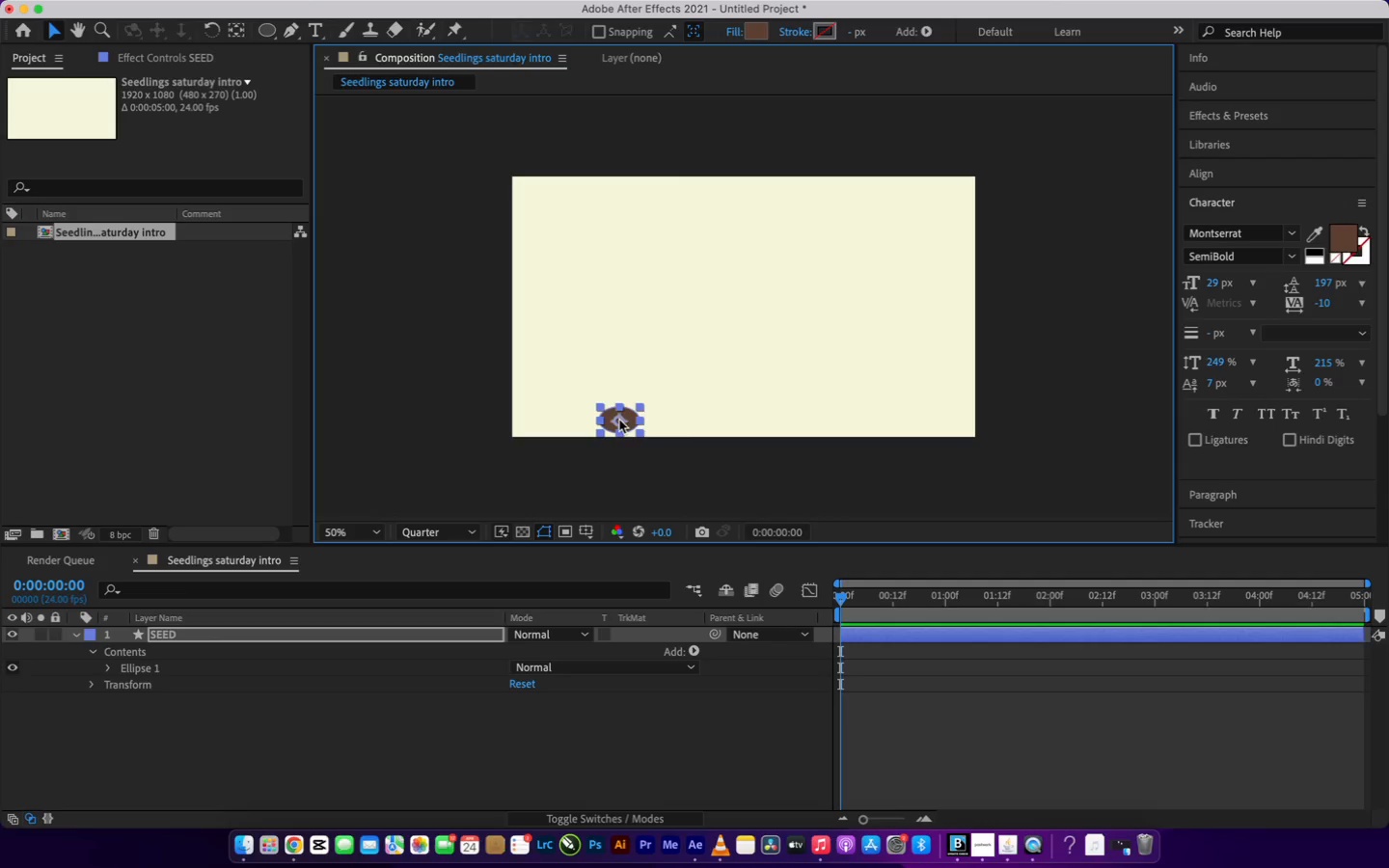 
left_click_drag(start_coordinate=[619, 420], to_coordinate=[612, 420])
 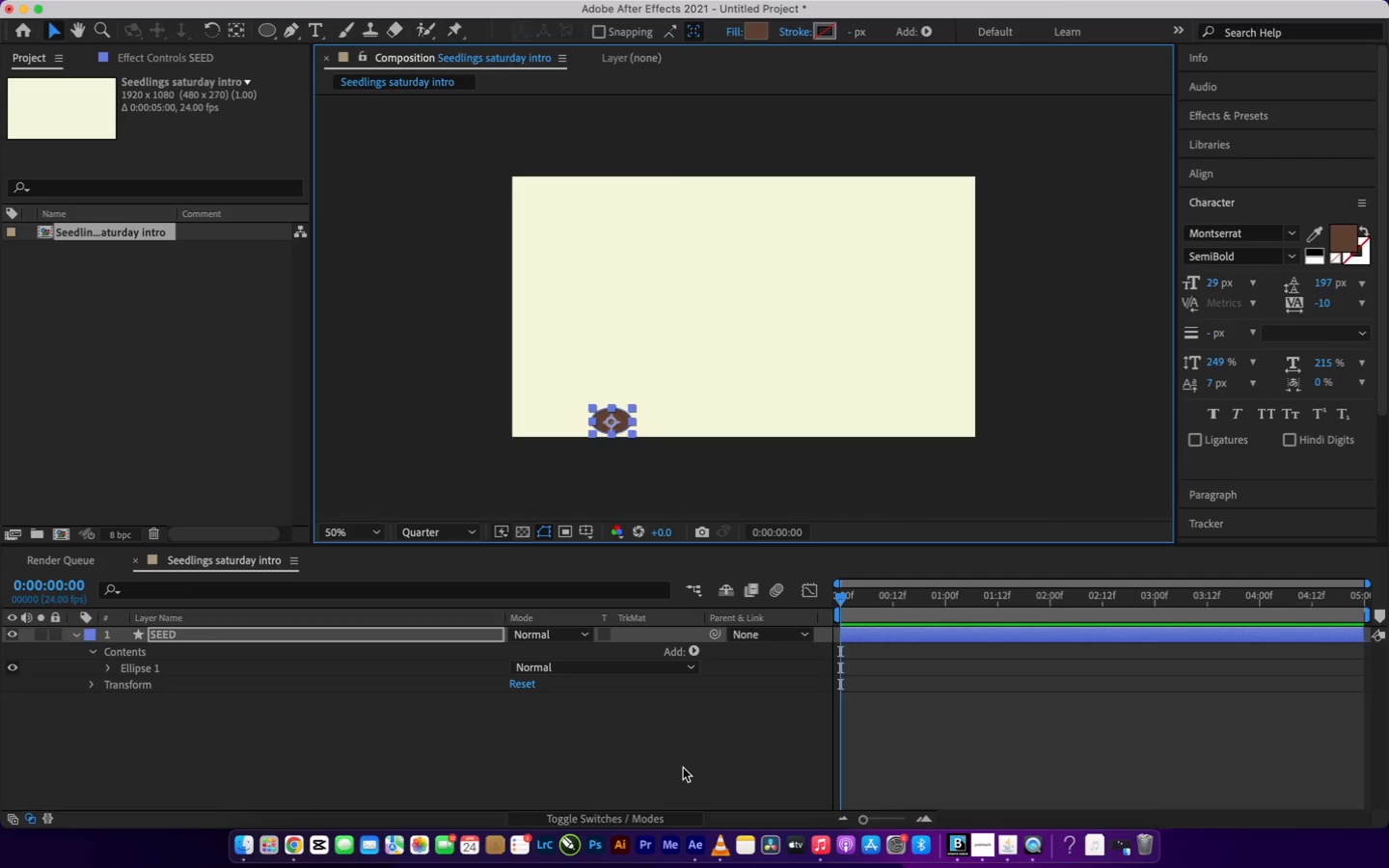 
left_click([683, 752])
 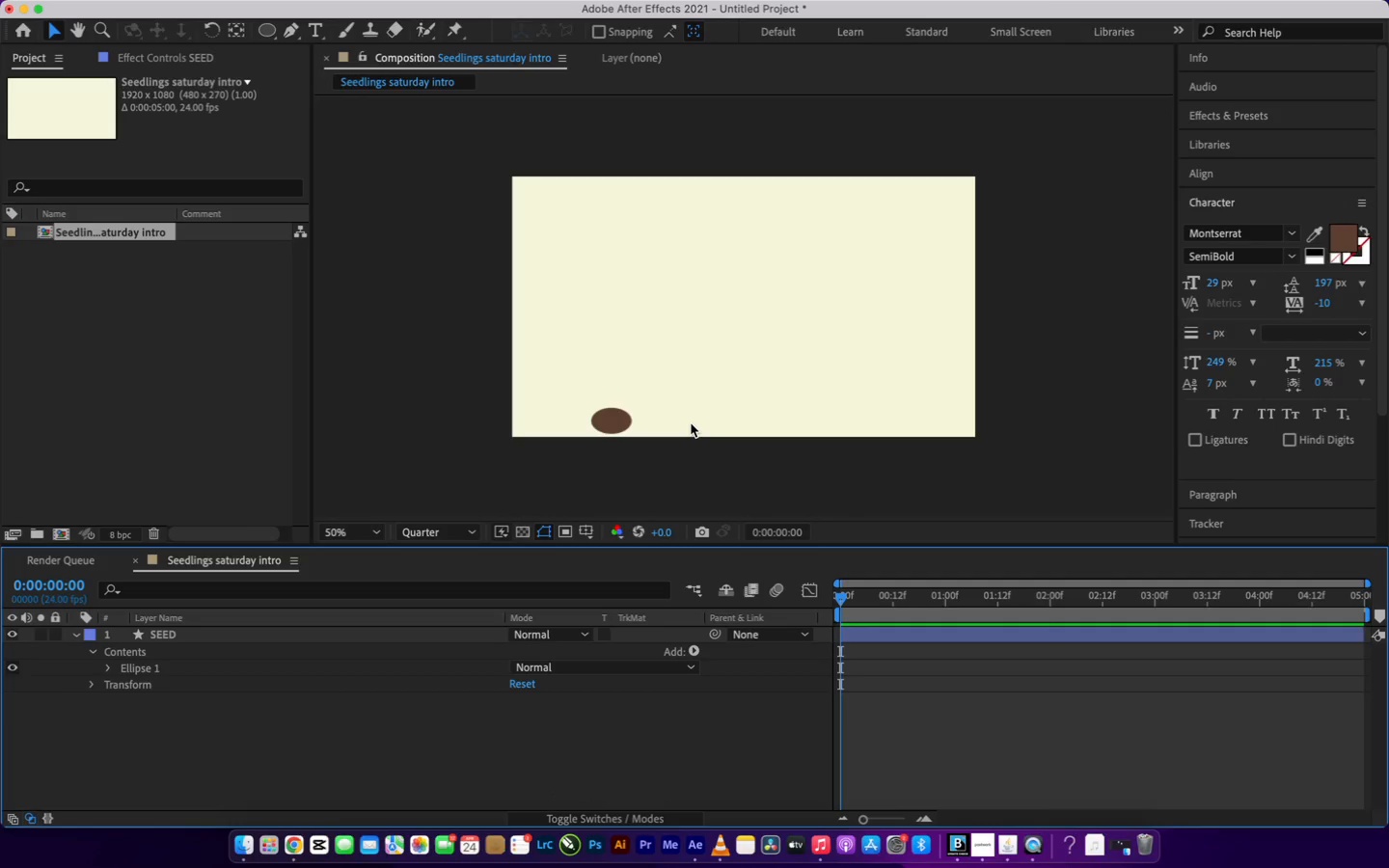 
wait(15.53)
 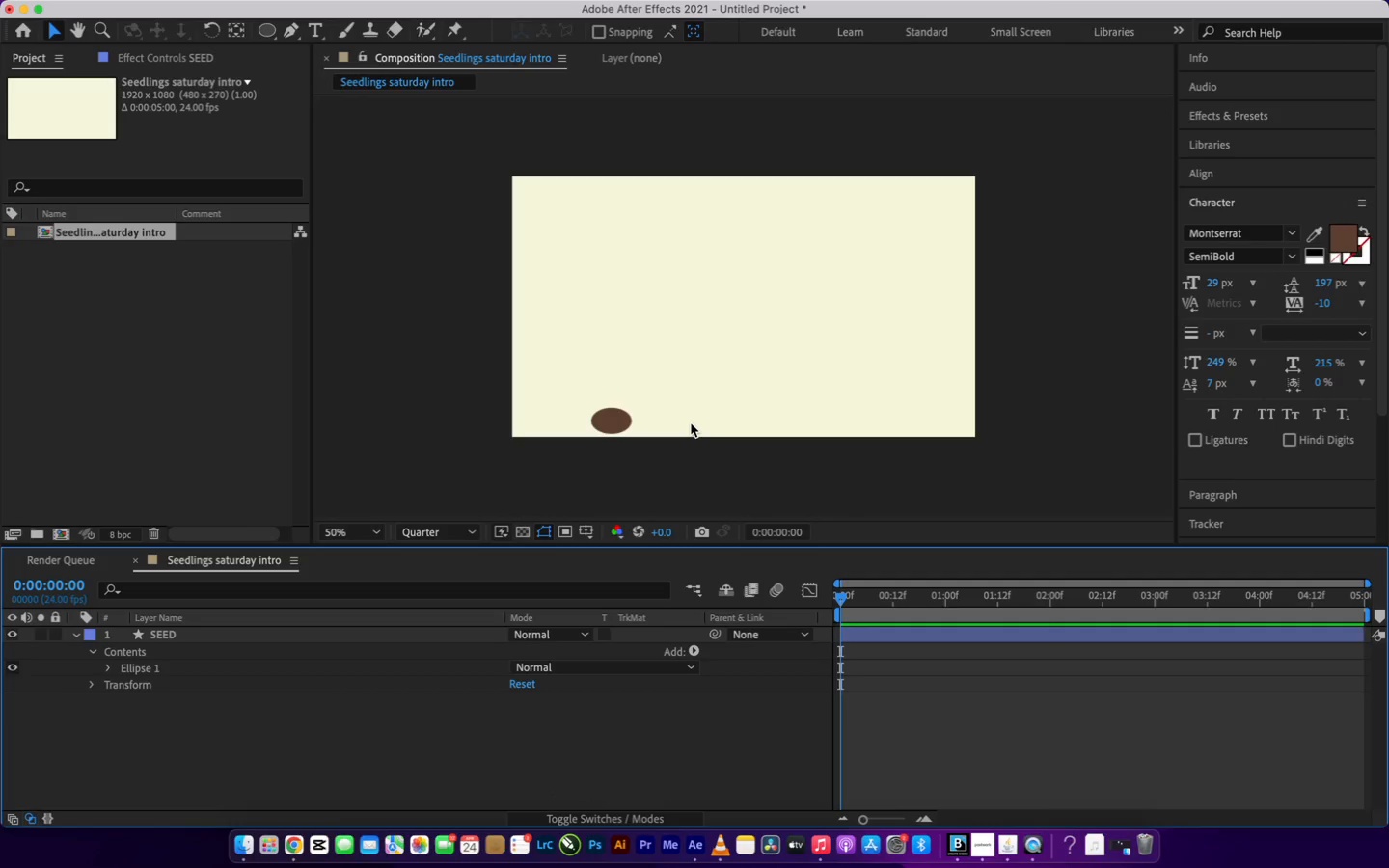 
left_click([606, 411])
 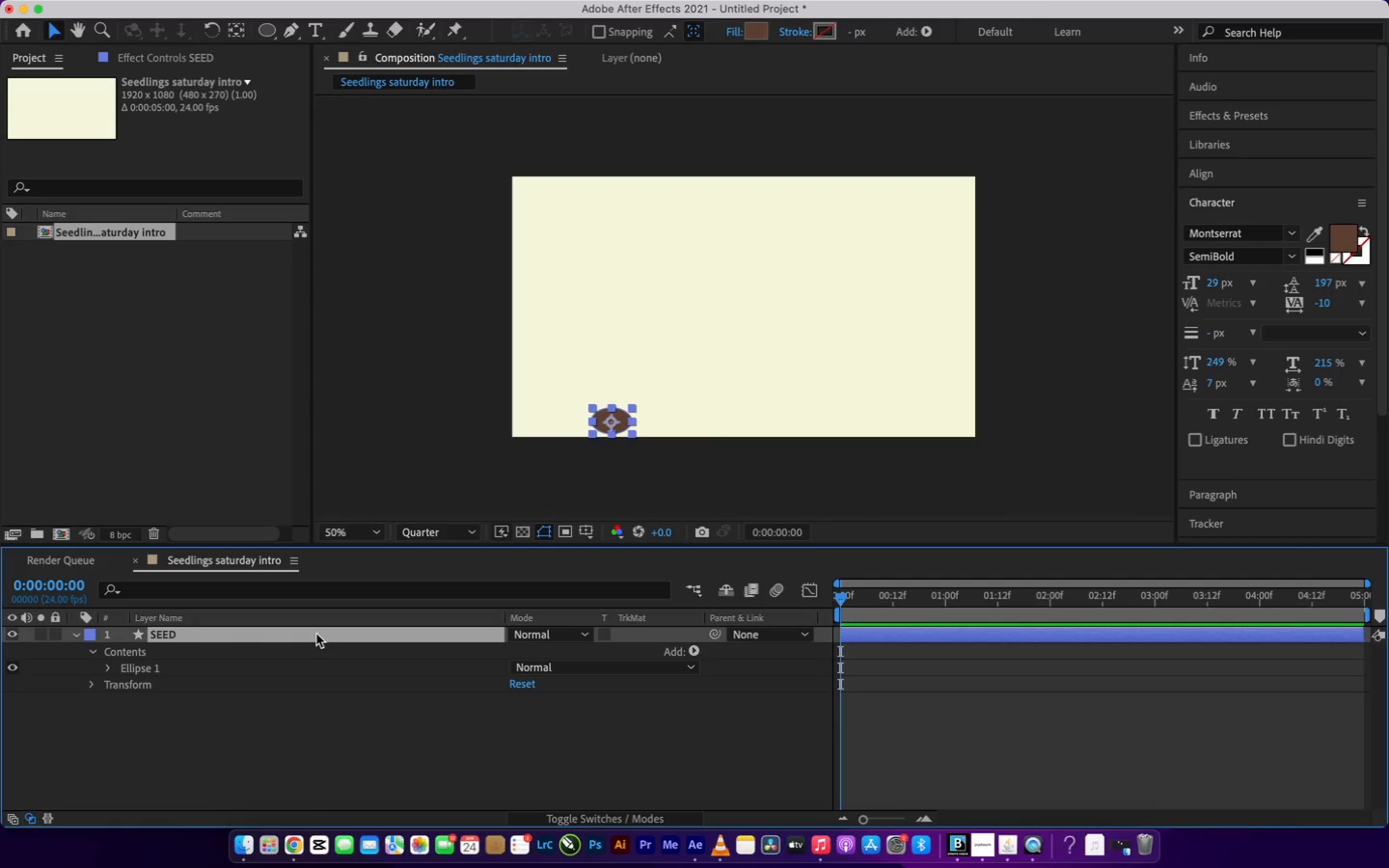 
key(S)
 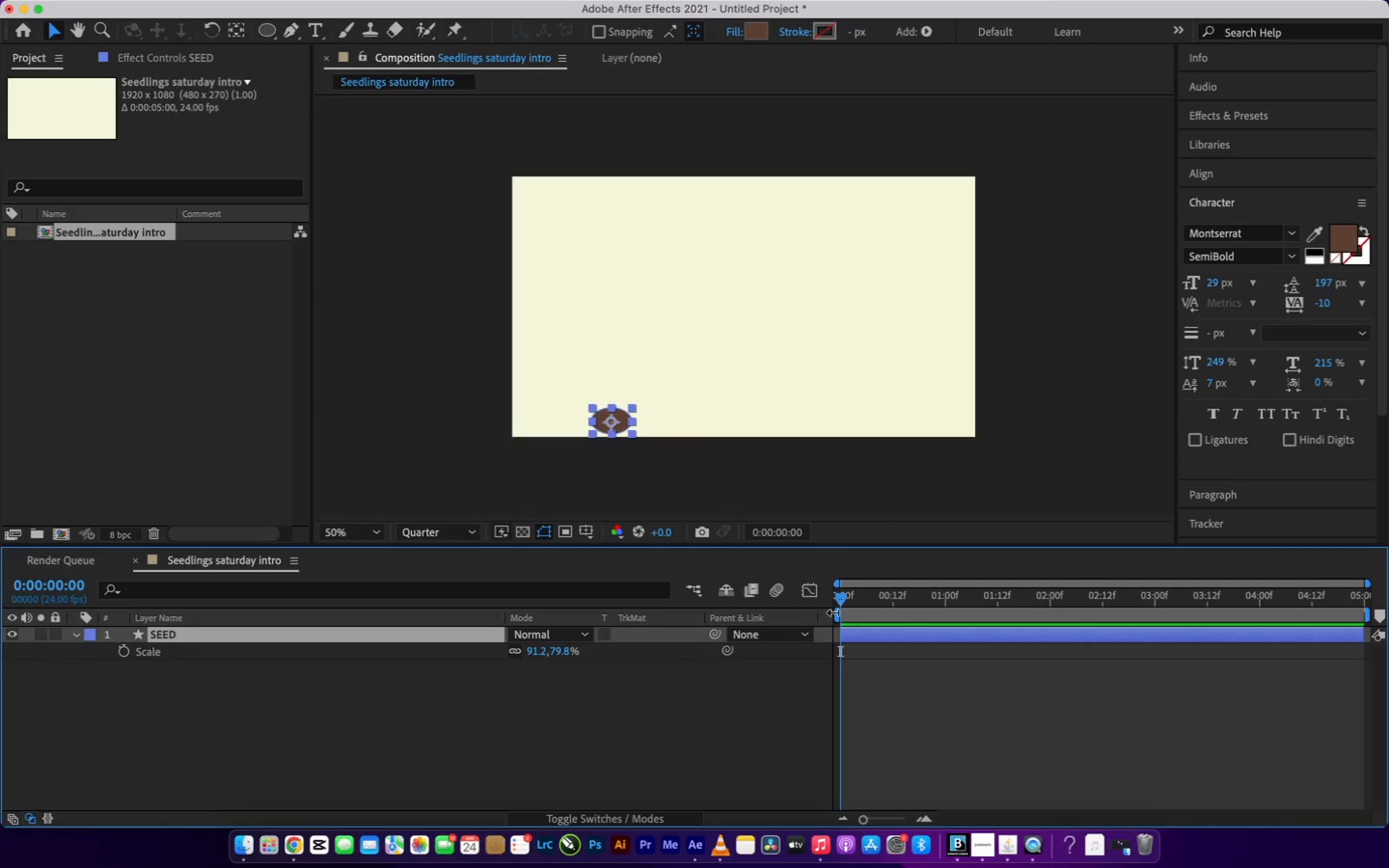 
left_click_drag(start_coordinate=[847, 604], to_coordinate=[809, 610])
 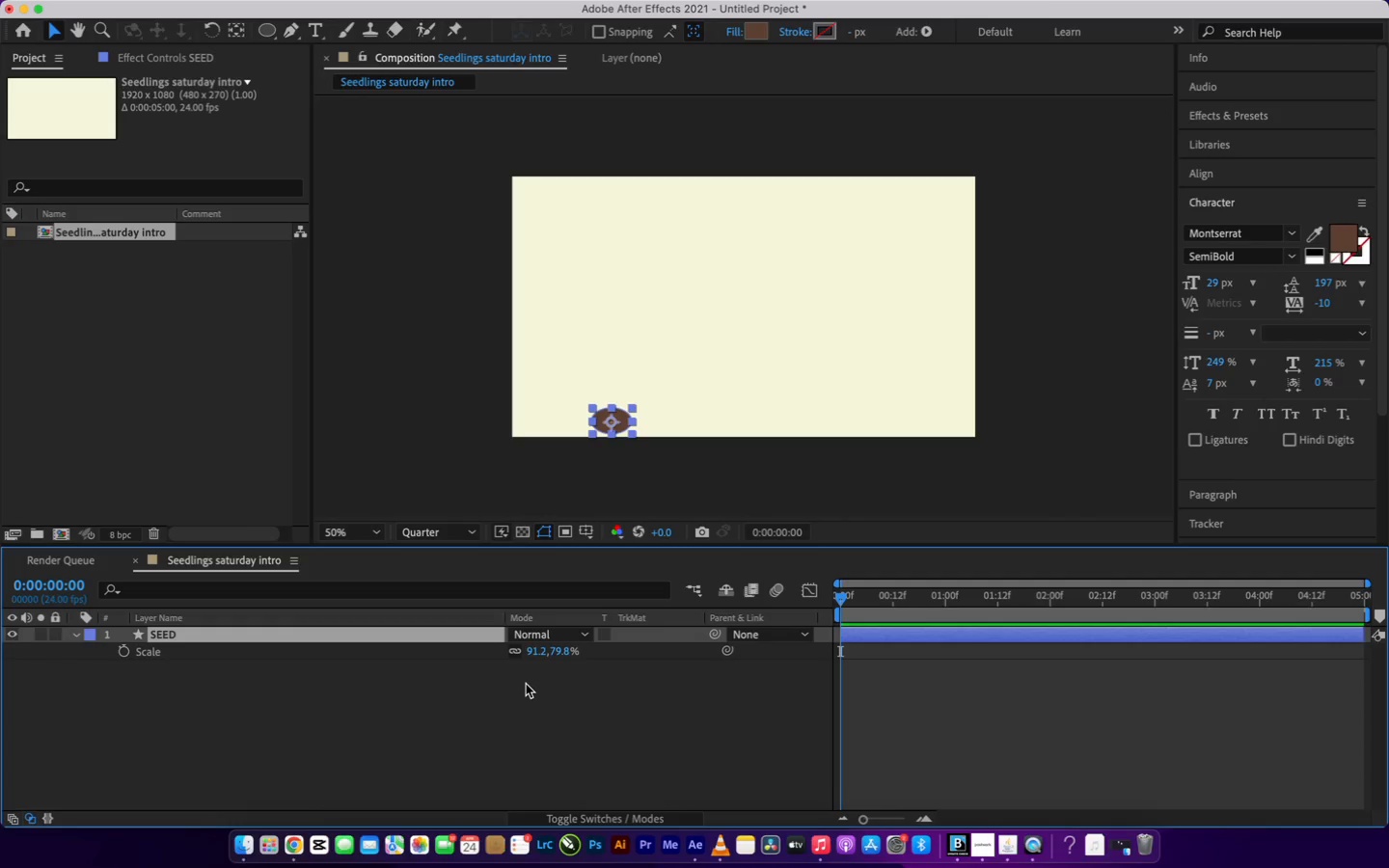 
wait(10.28)
 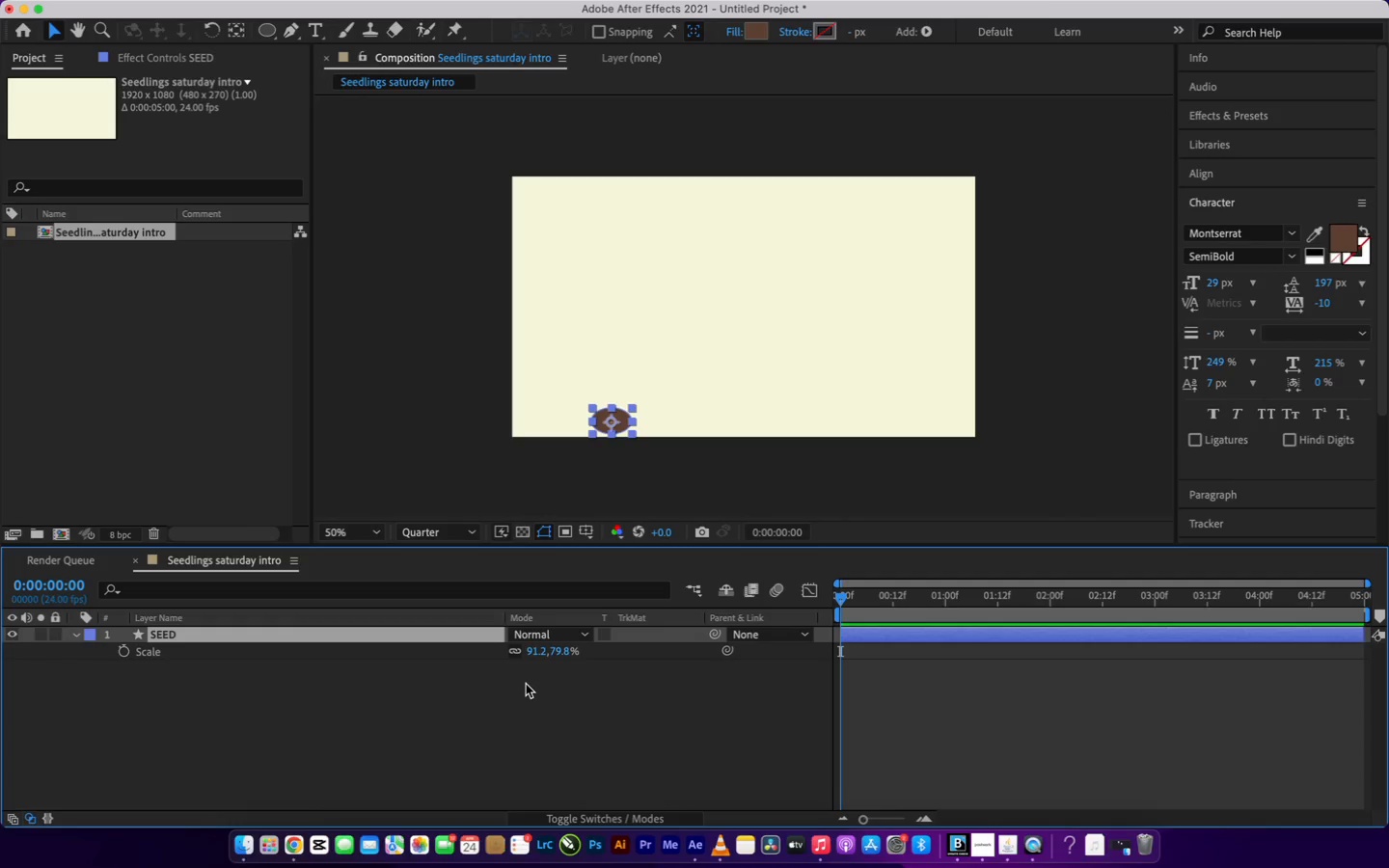 
left_click([123, 650])
 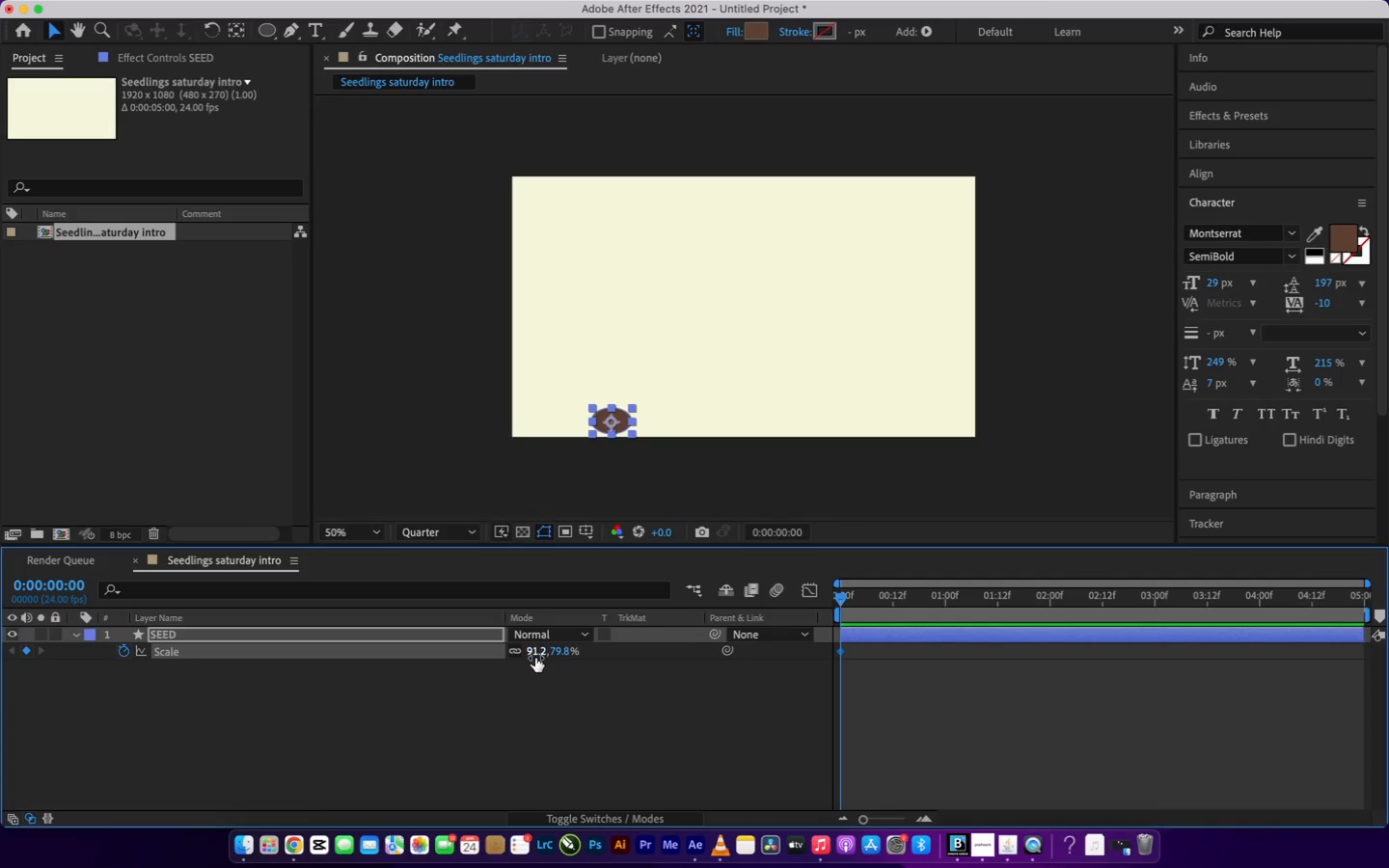 
left_click_drag(start_coordinate=[534, 656], to_coordinate=[446, 679])
 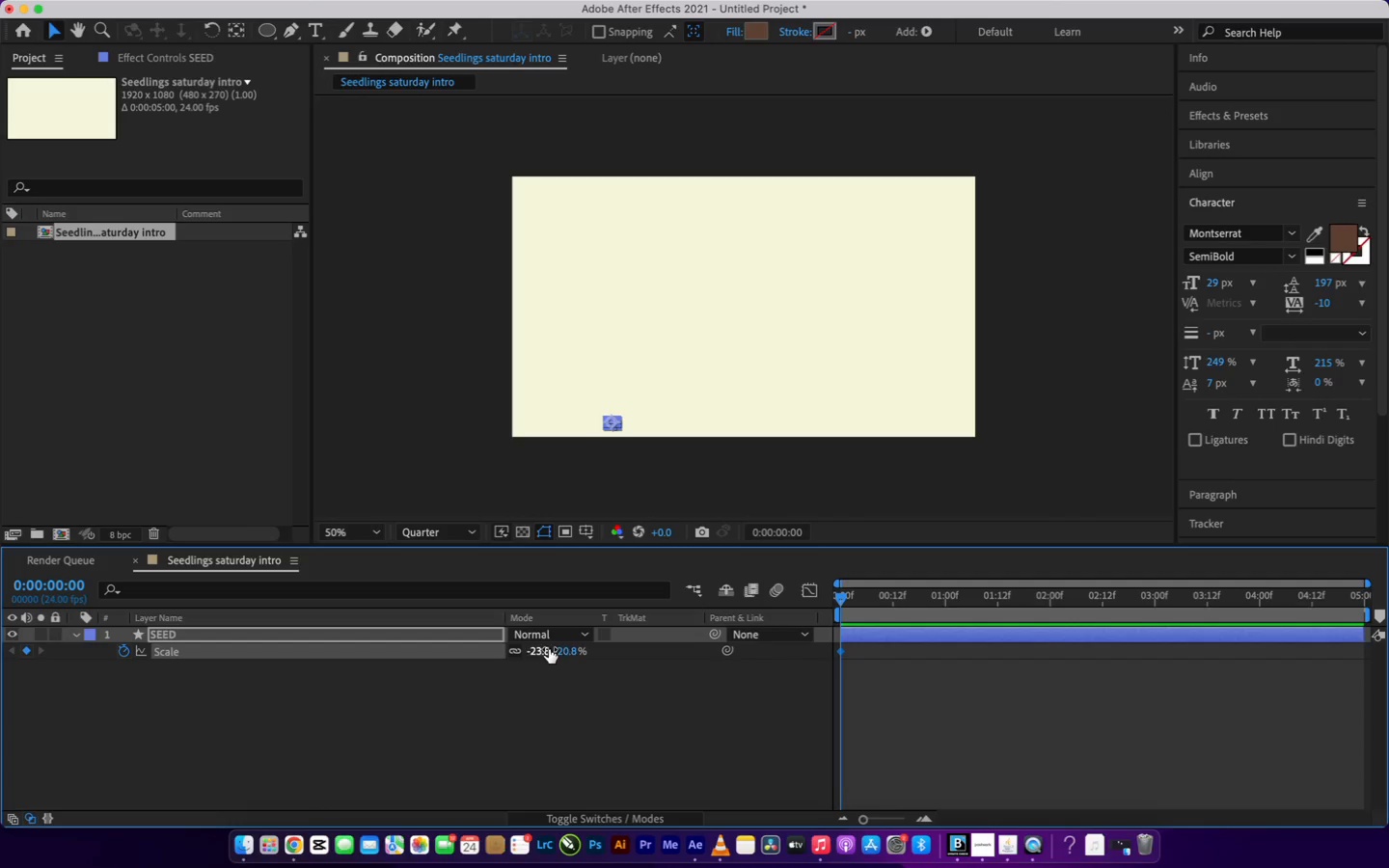 
left_click([541, 652])
 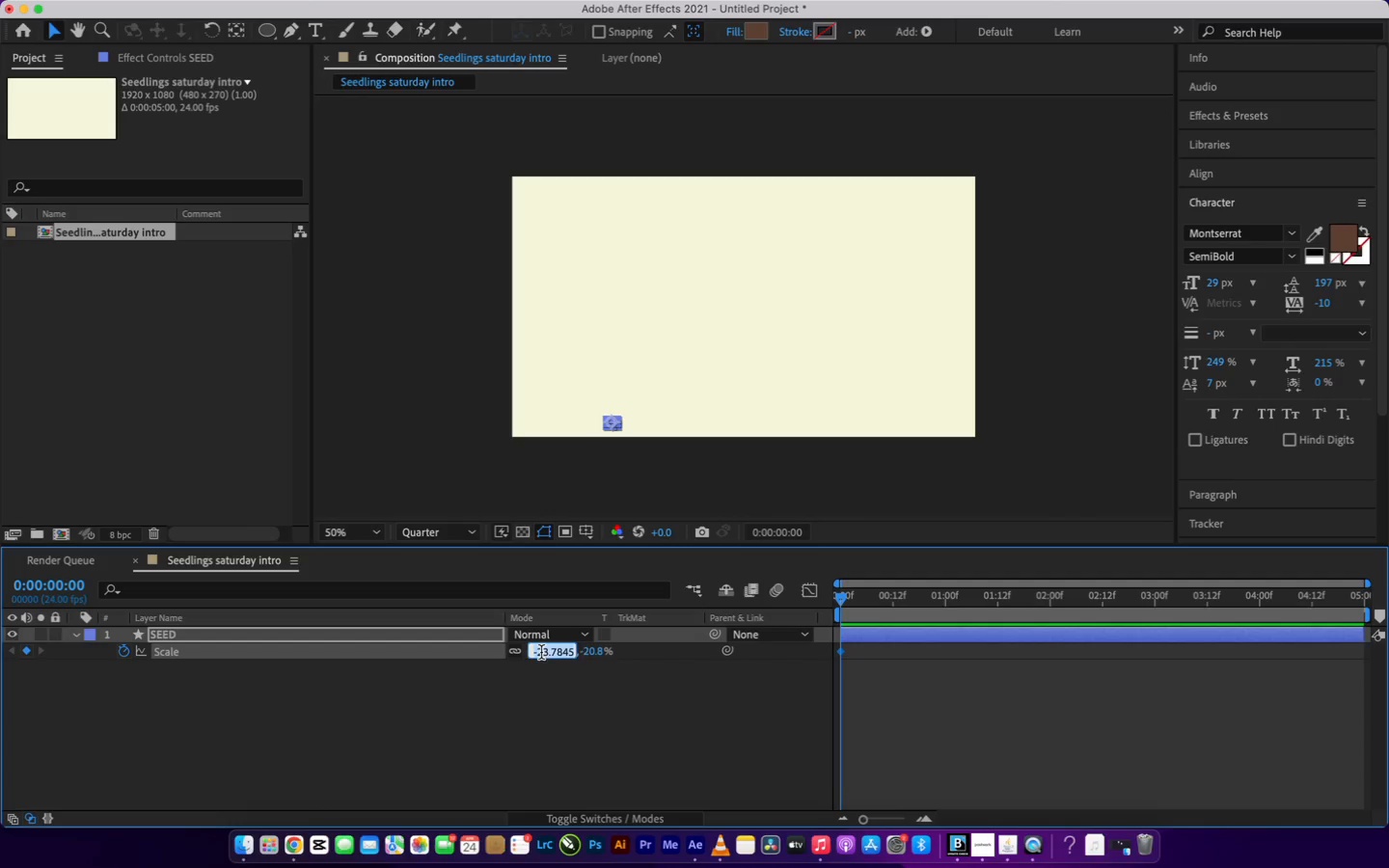 
key(0)
 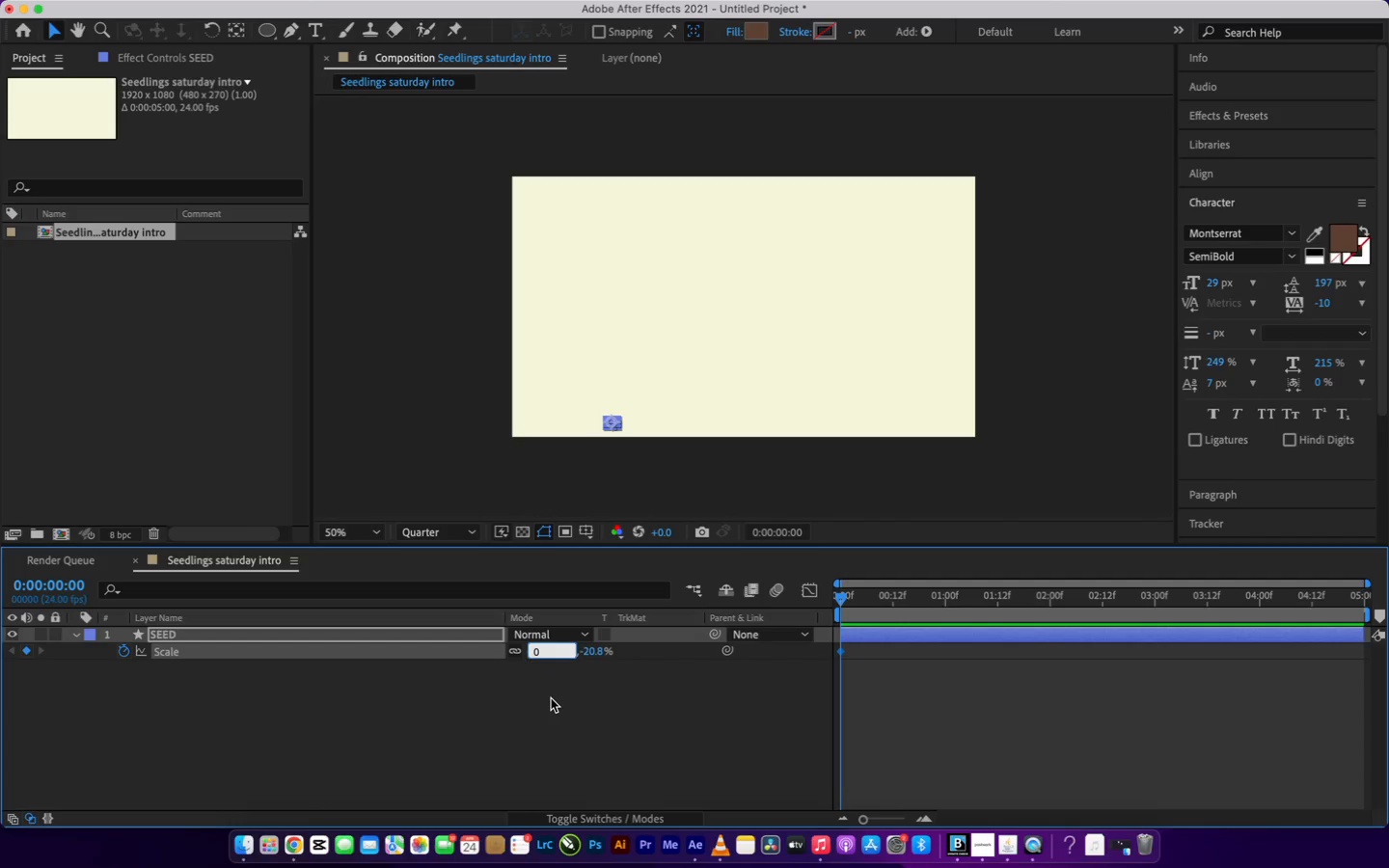 
left_click([551, 698])
 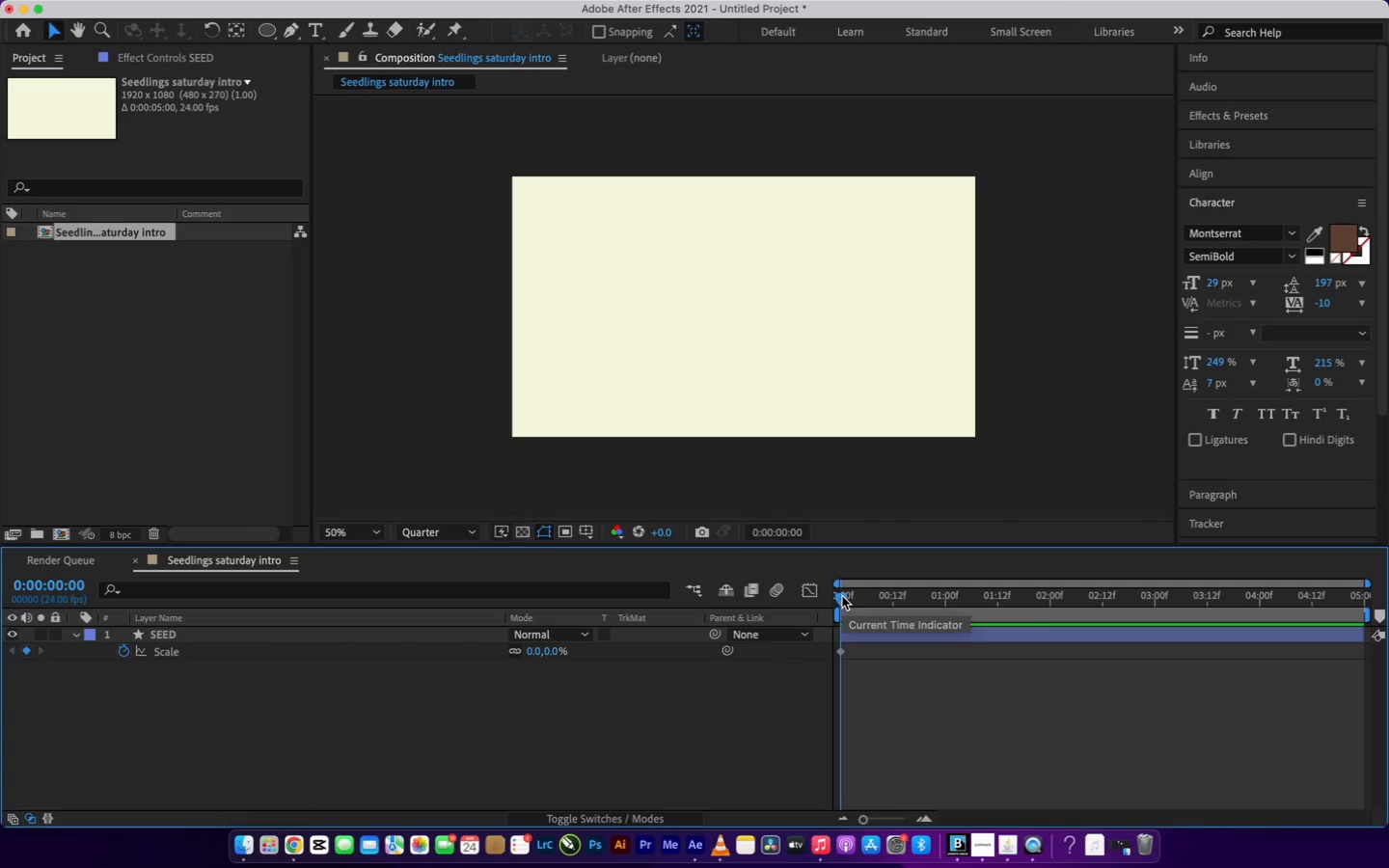 
left_click_drag(start_coordinate=[842, 596], to_coordinate=[856, 600])
 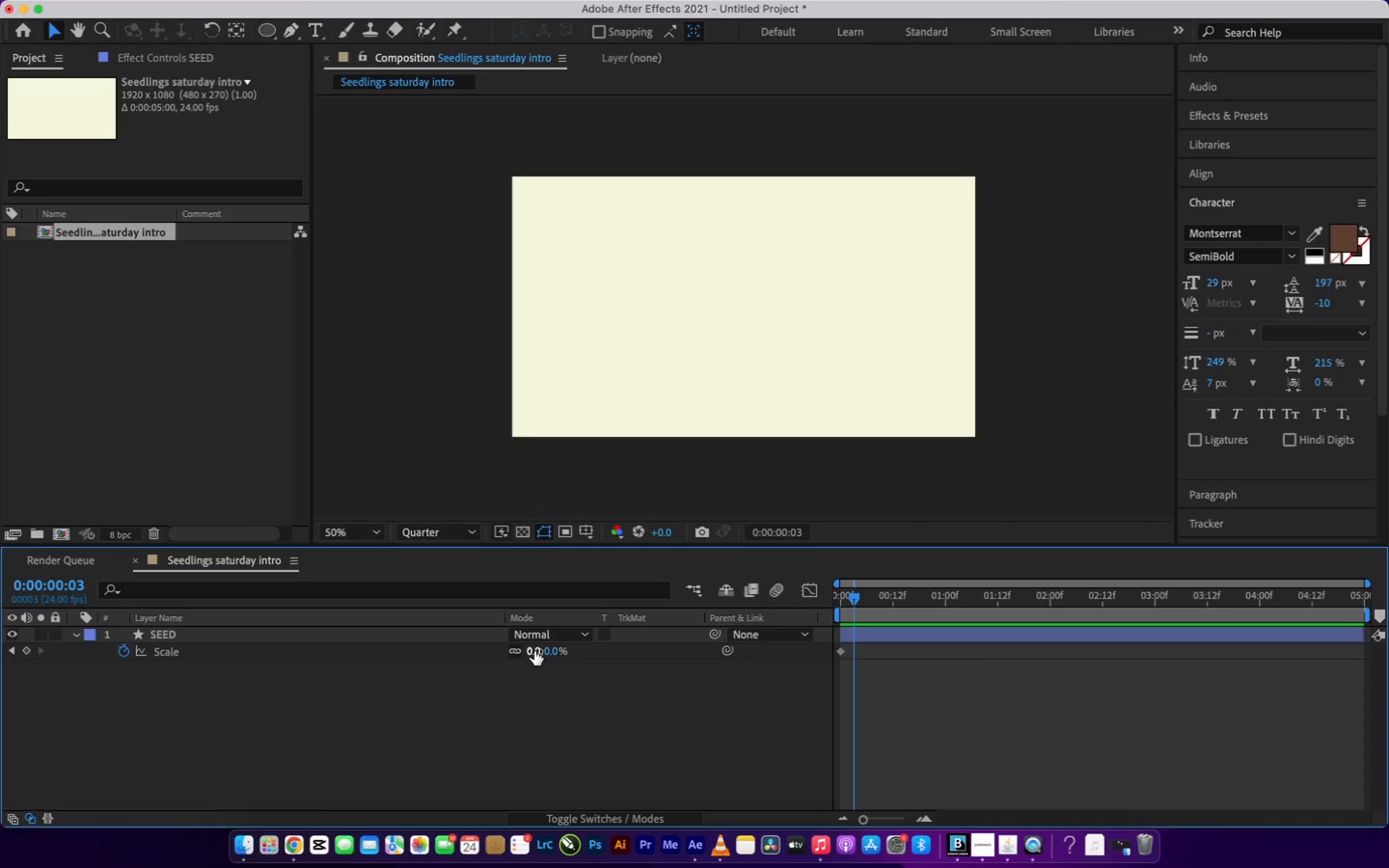 
left_click([534, 651])
 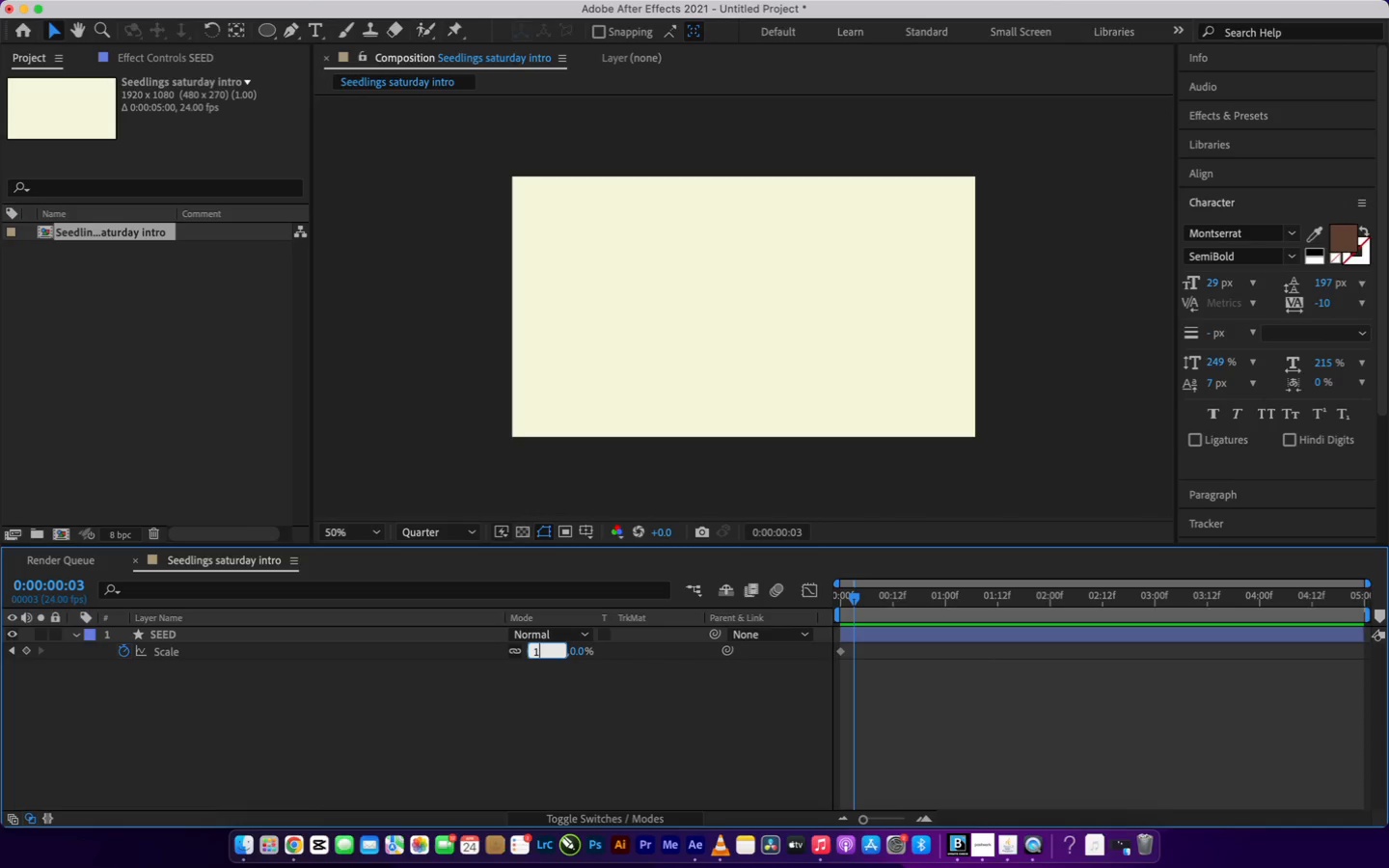 
type(100)
key(Backspace)
key(Backspace)
key(Backspace)
type(90)
 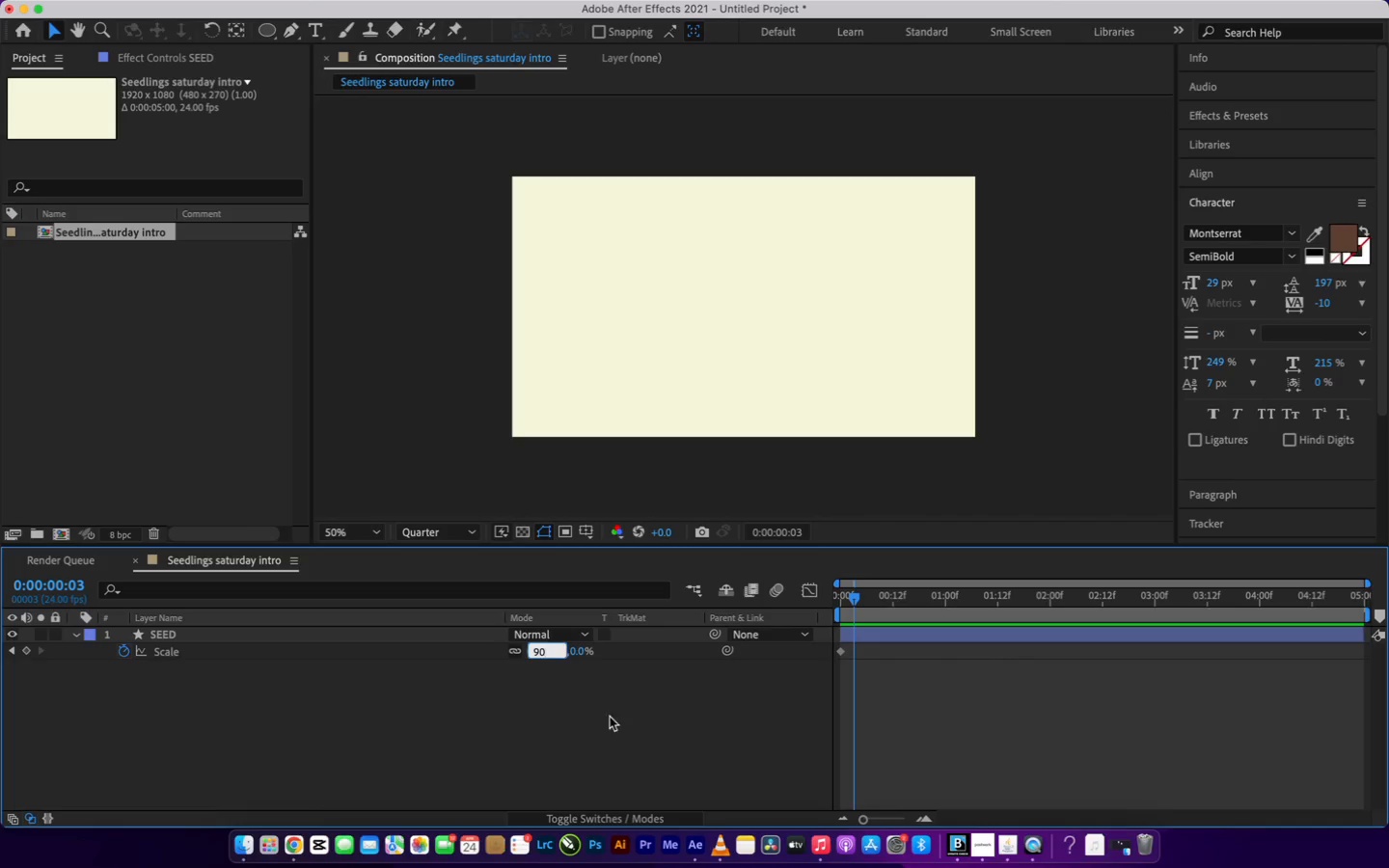 
left_click([618, 727])
 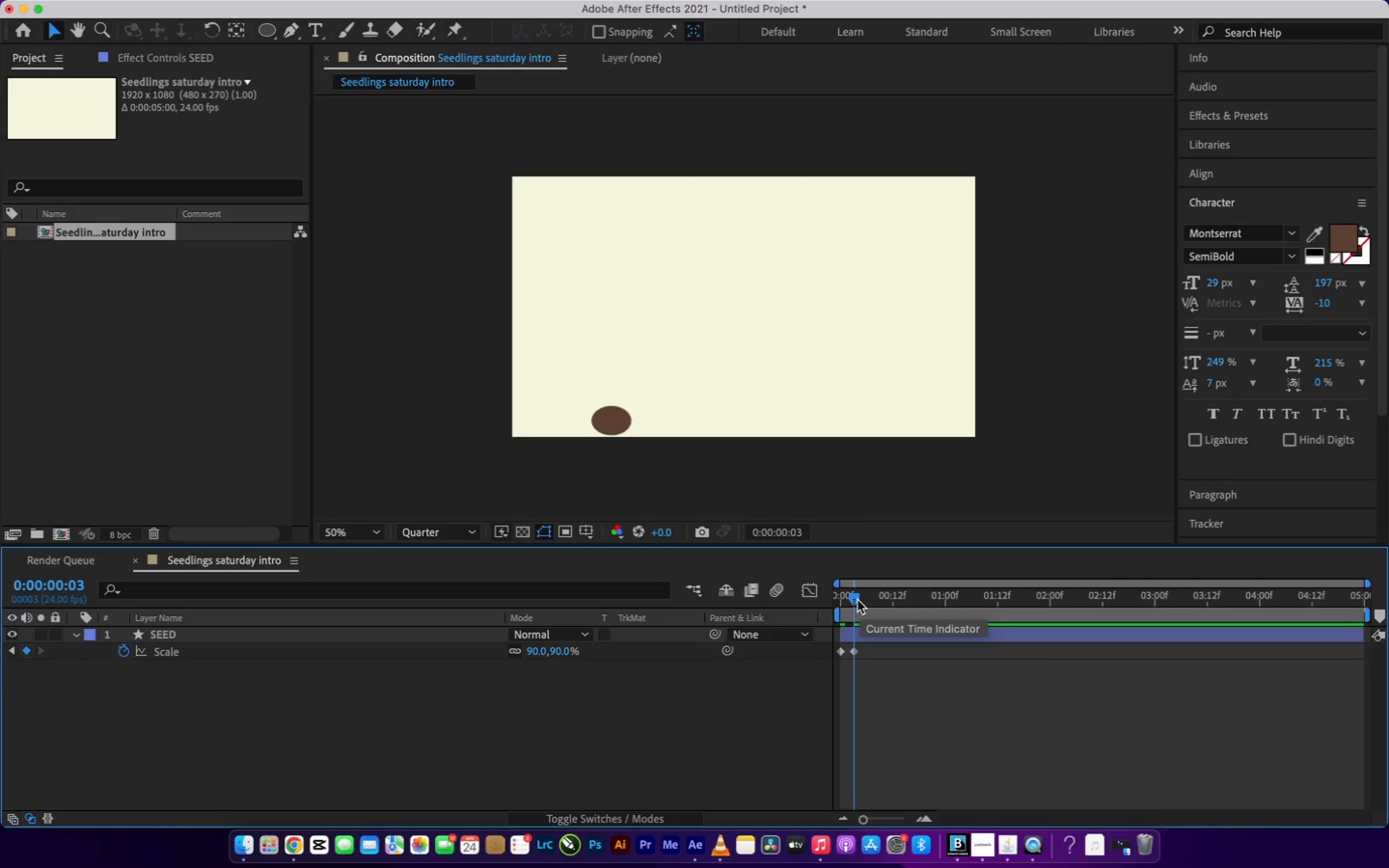 
left_click_drag(start_coordinate=[858, 600], to_coordinate=[868, 603])
 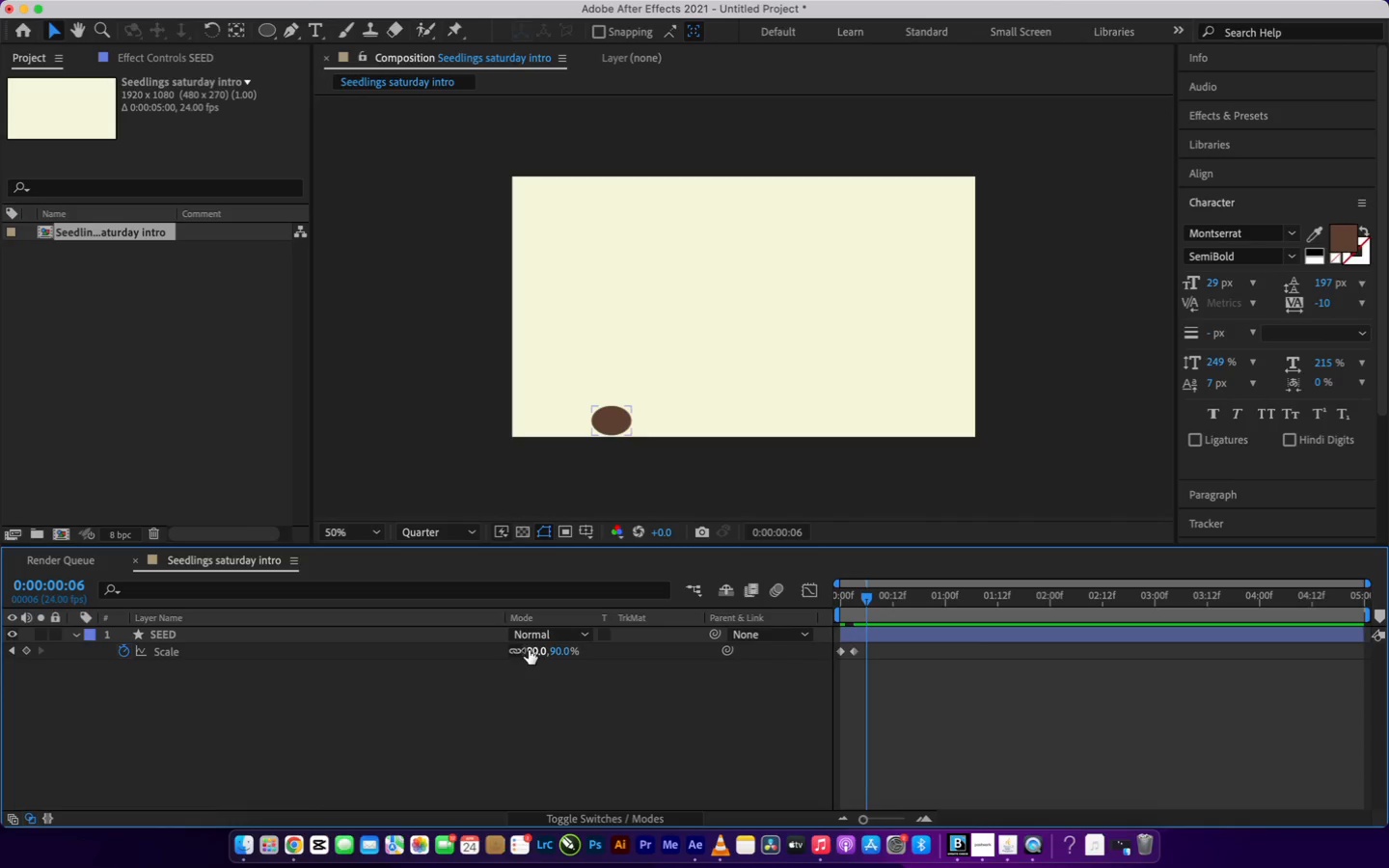 
left_click([530, 650])
 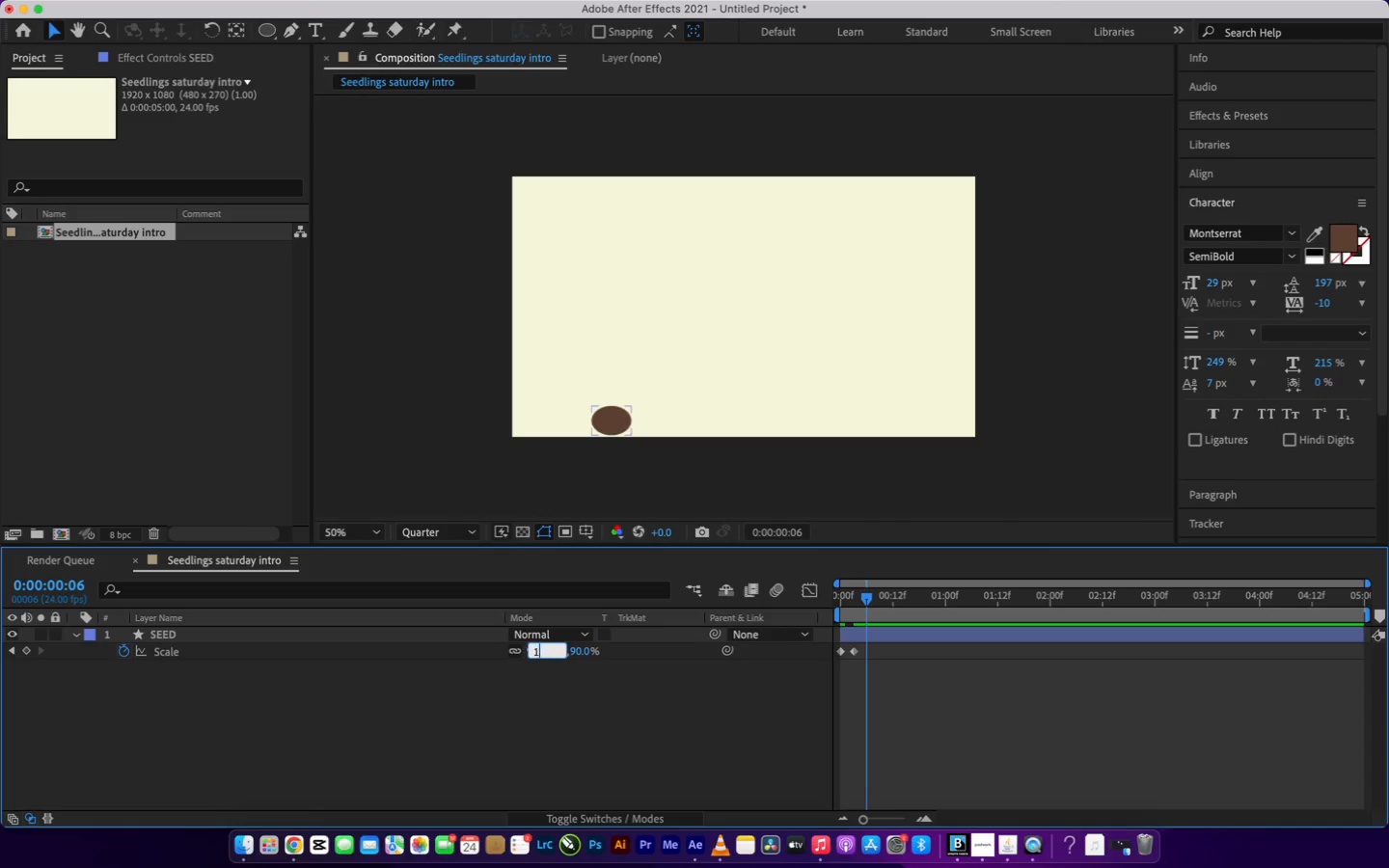 
type(100)
 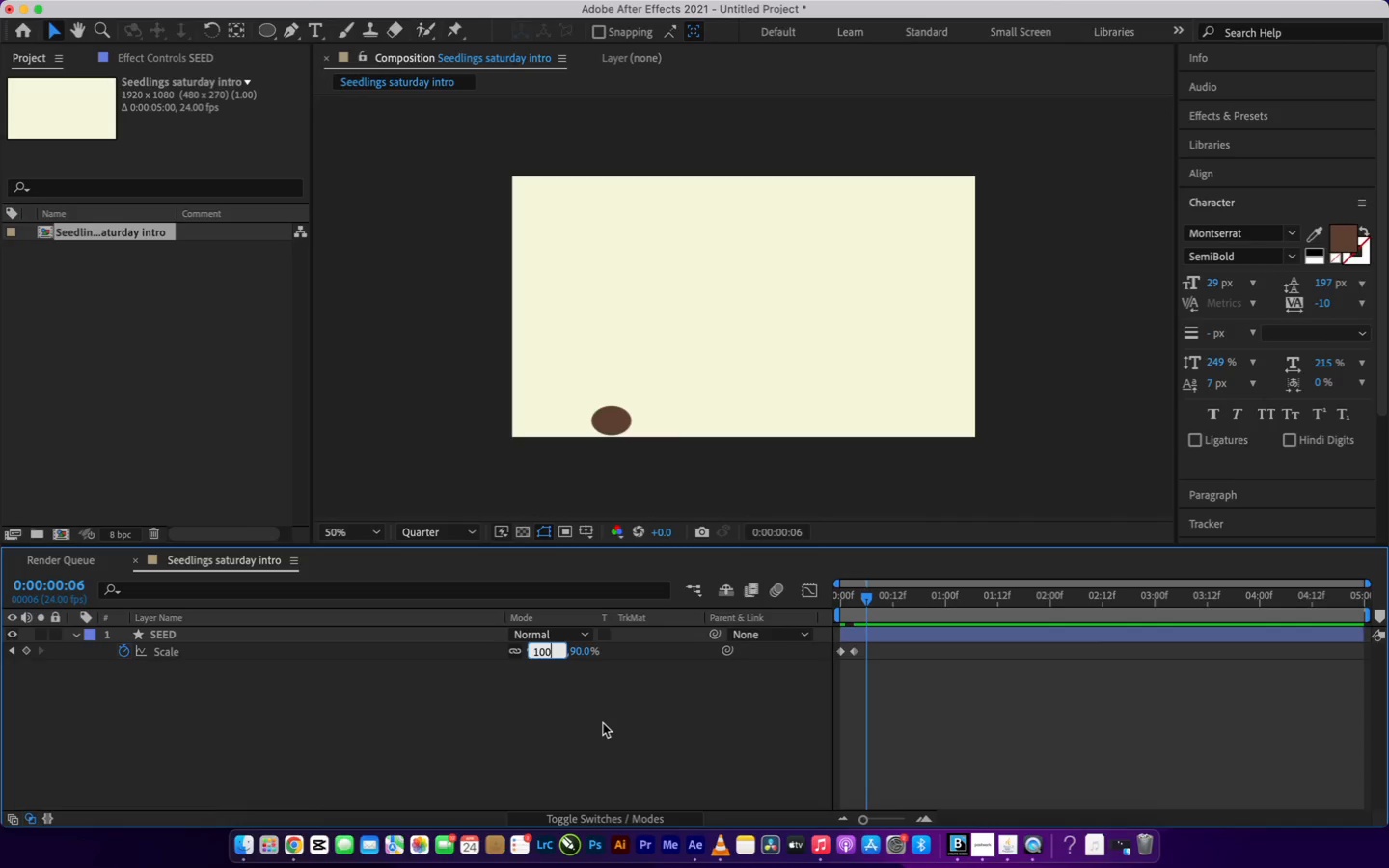 
left_click([603, 723])
 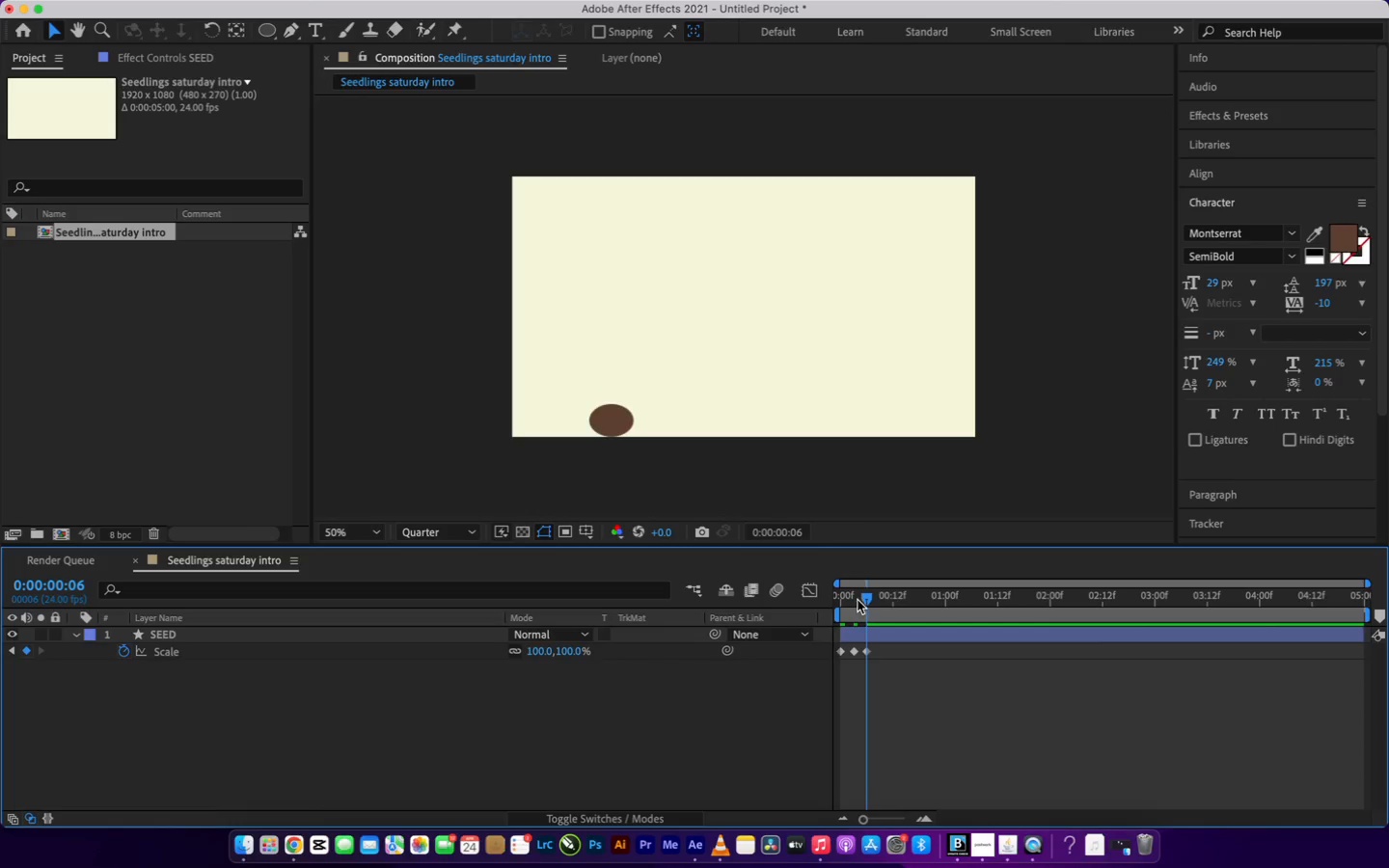 
left_click_drag(start_coordinate=[862, 597], to_coordinate=[800, 625])
 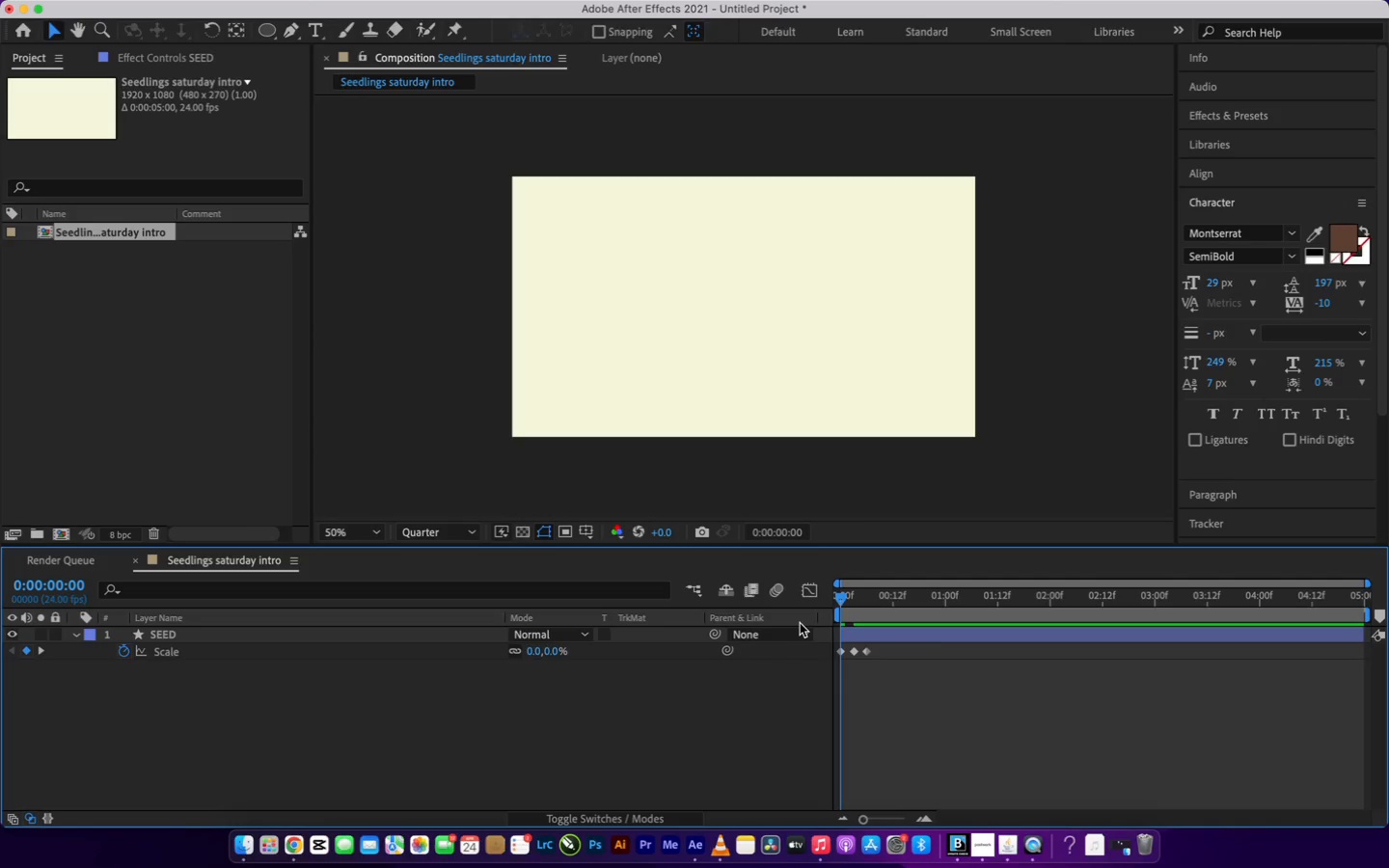 
key(Space)
 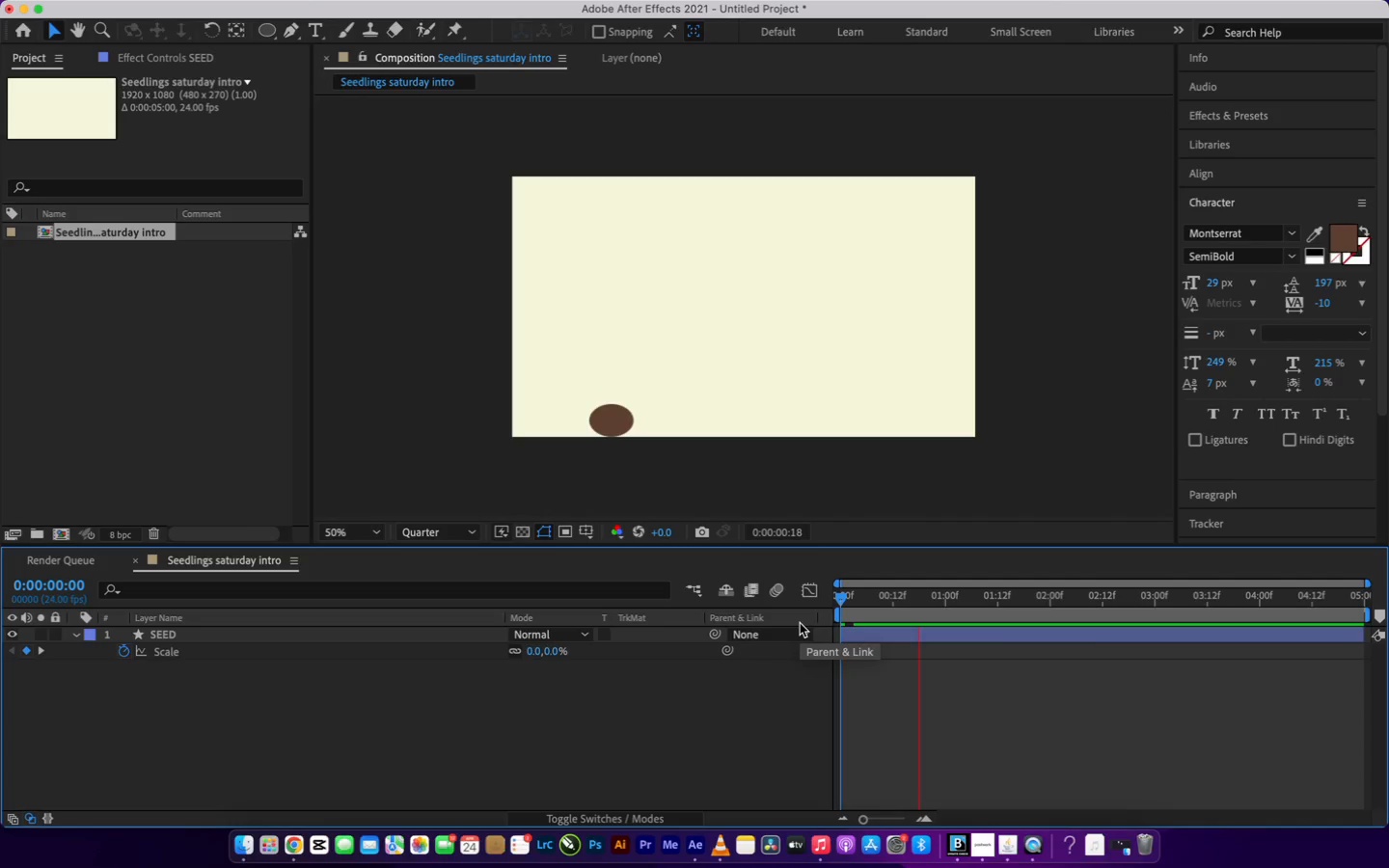 
key(Space)
 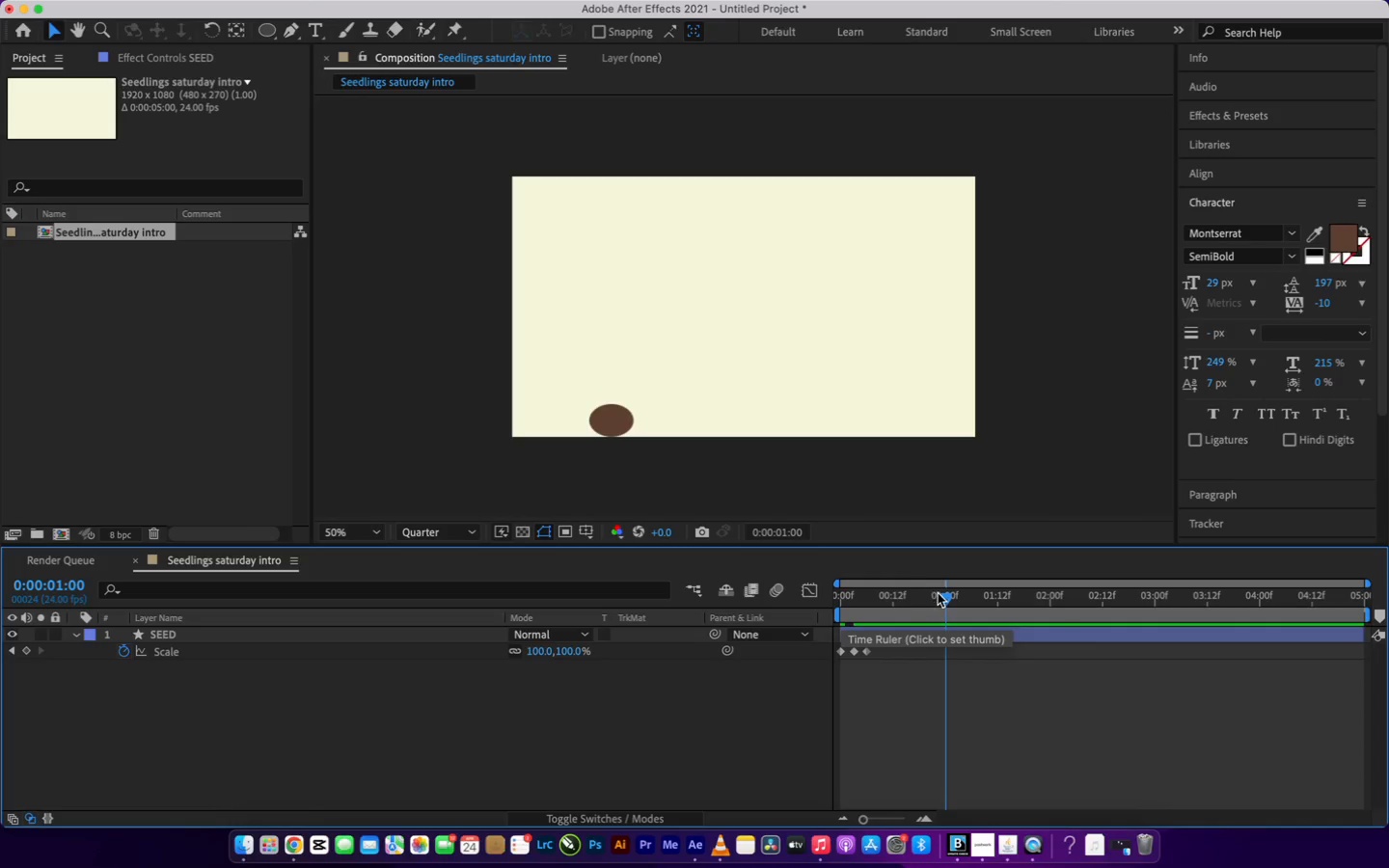 
left_click_drag(start_coordinate=[941, 595], to_coordinate=[815, 667])
 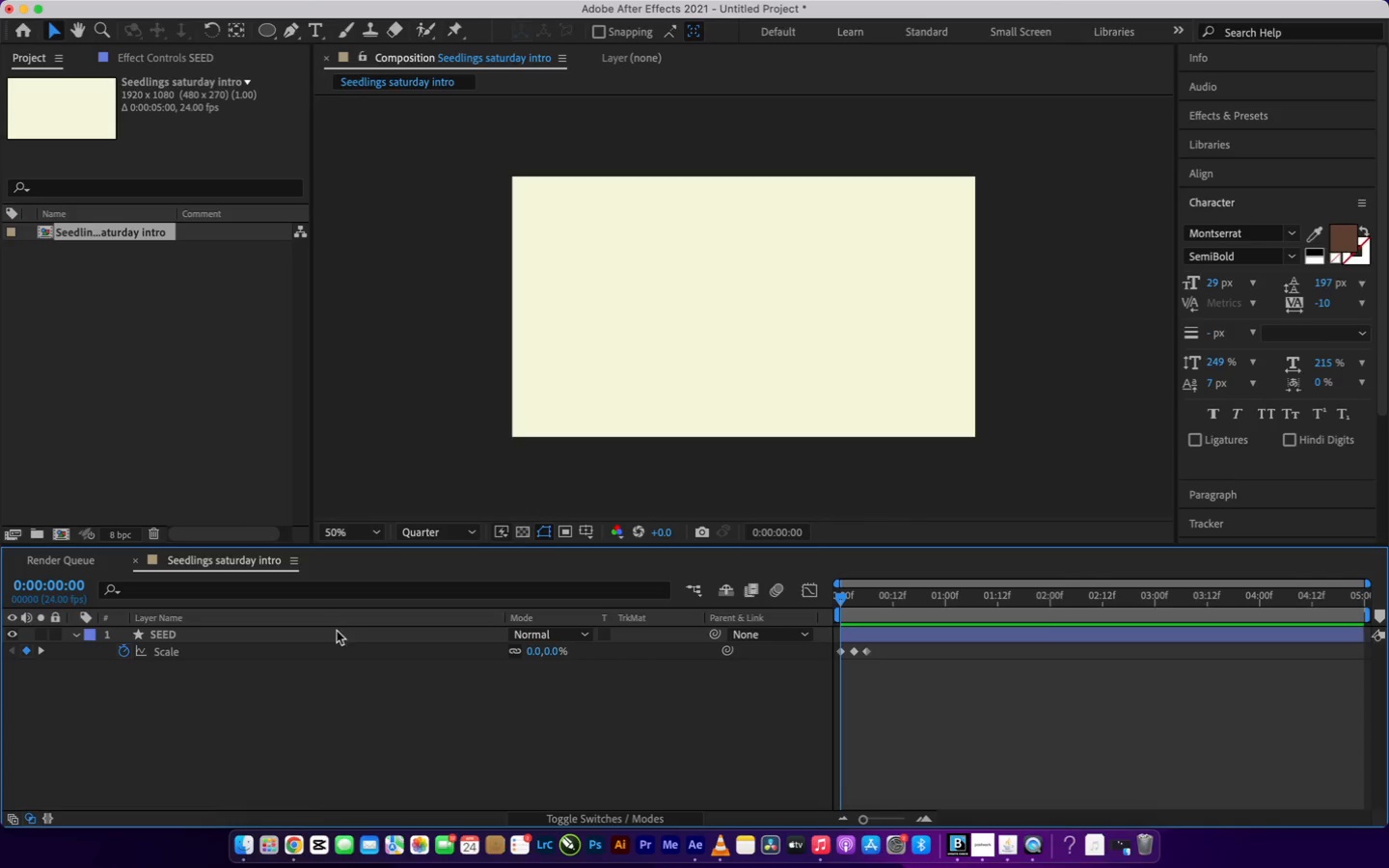 
left_click([336, 637])
 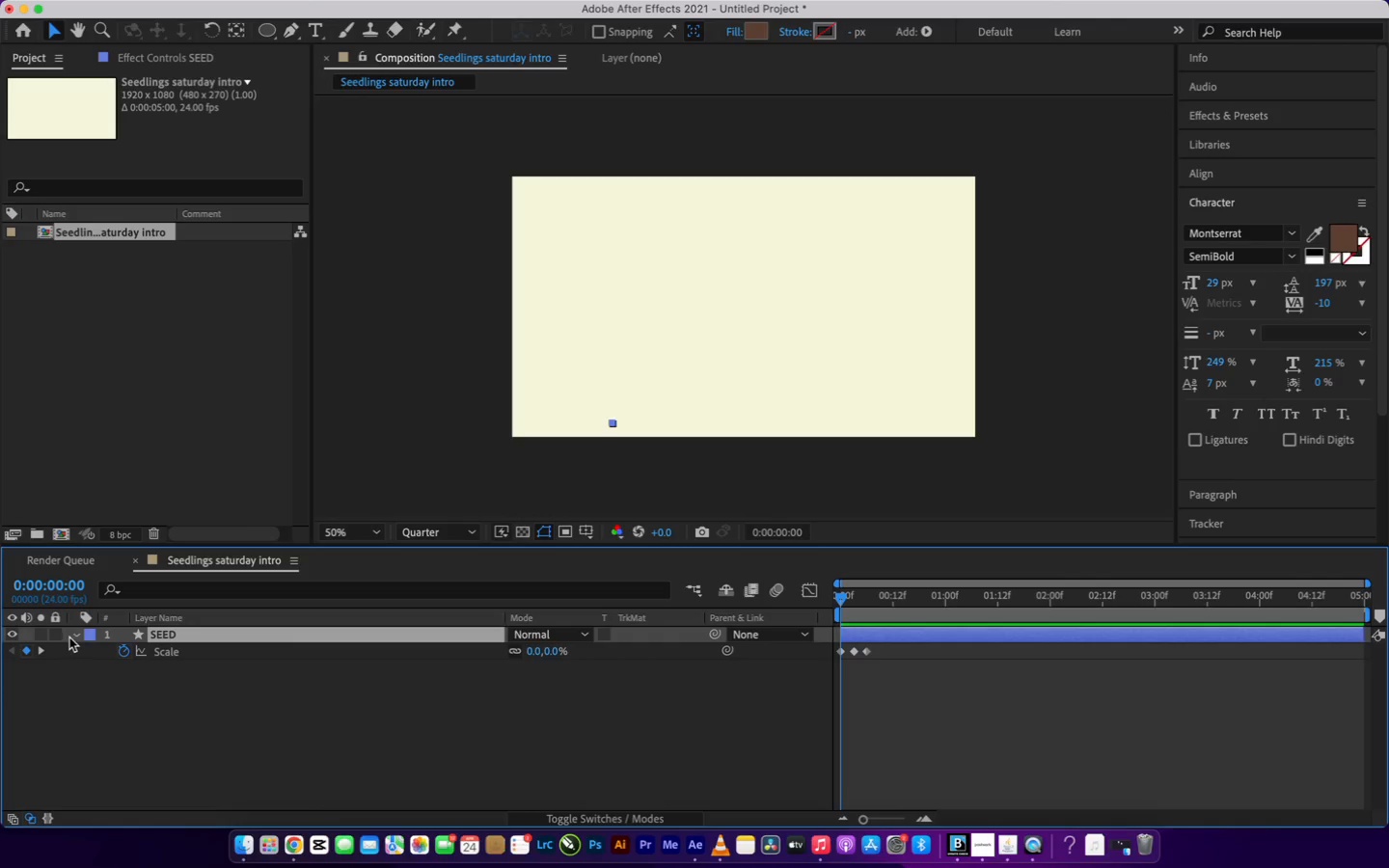 
left_click([73, 636])
 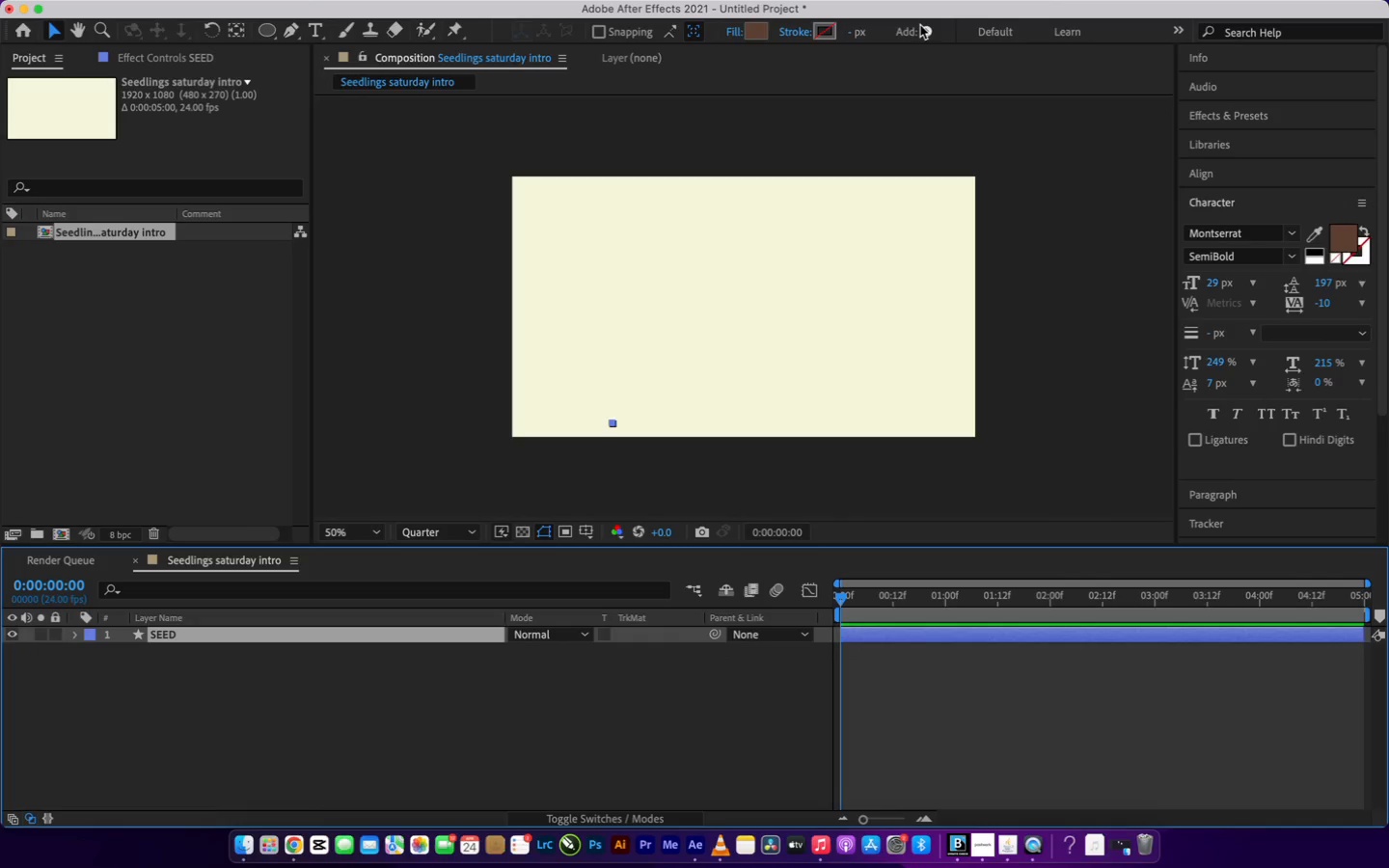 
left_click([932, 30])
 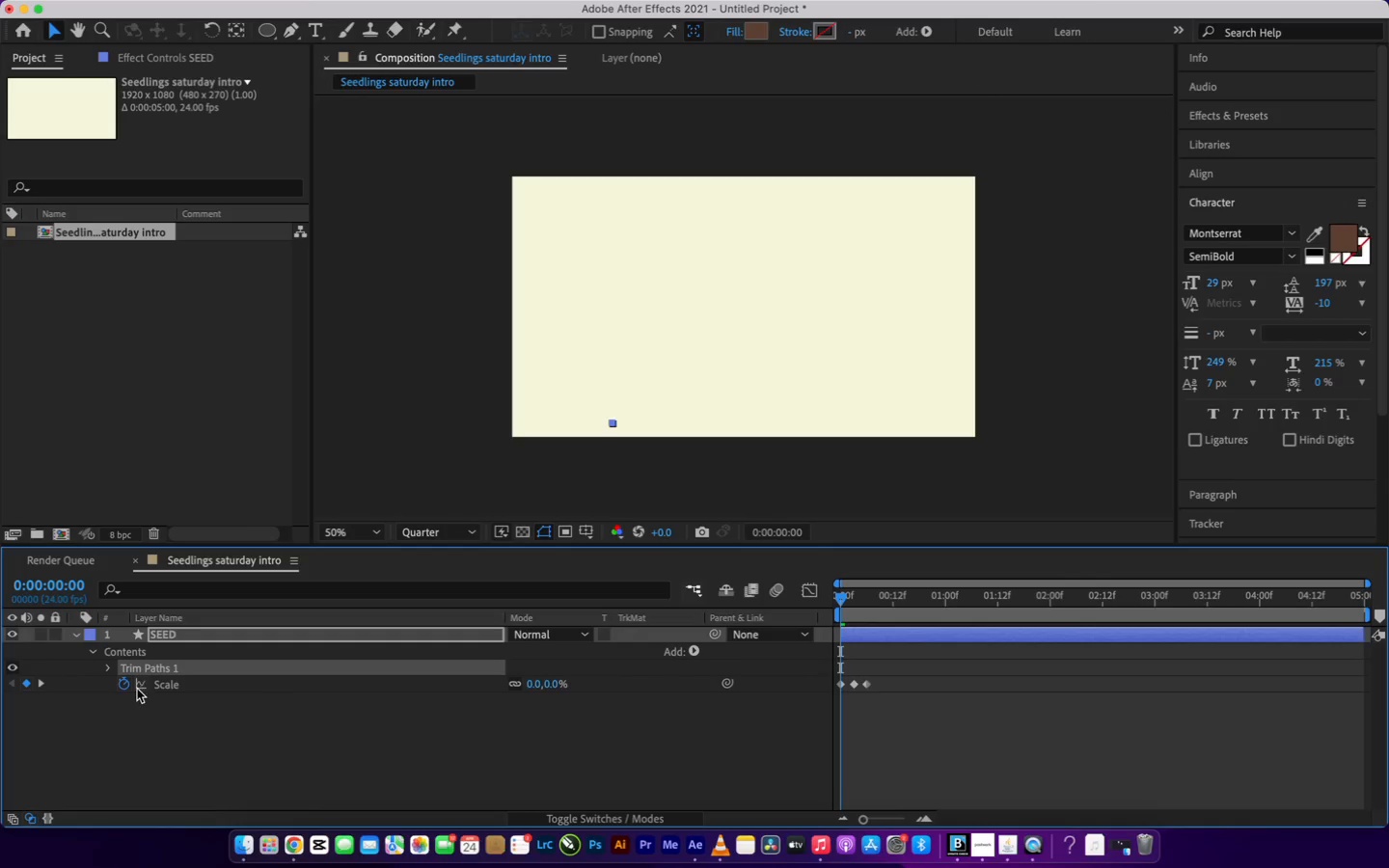 
left_click([108, 670])
 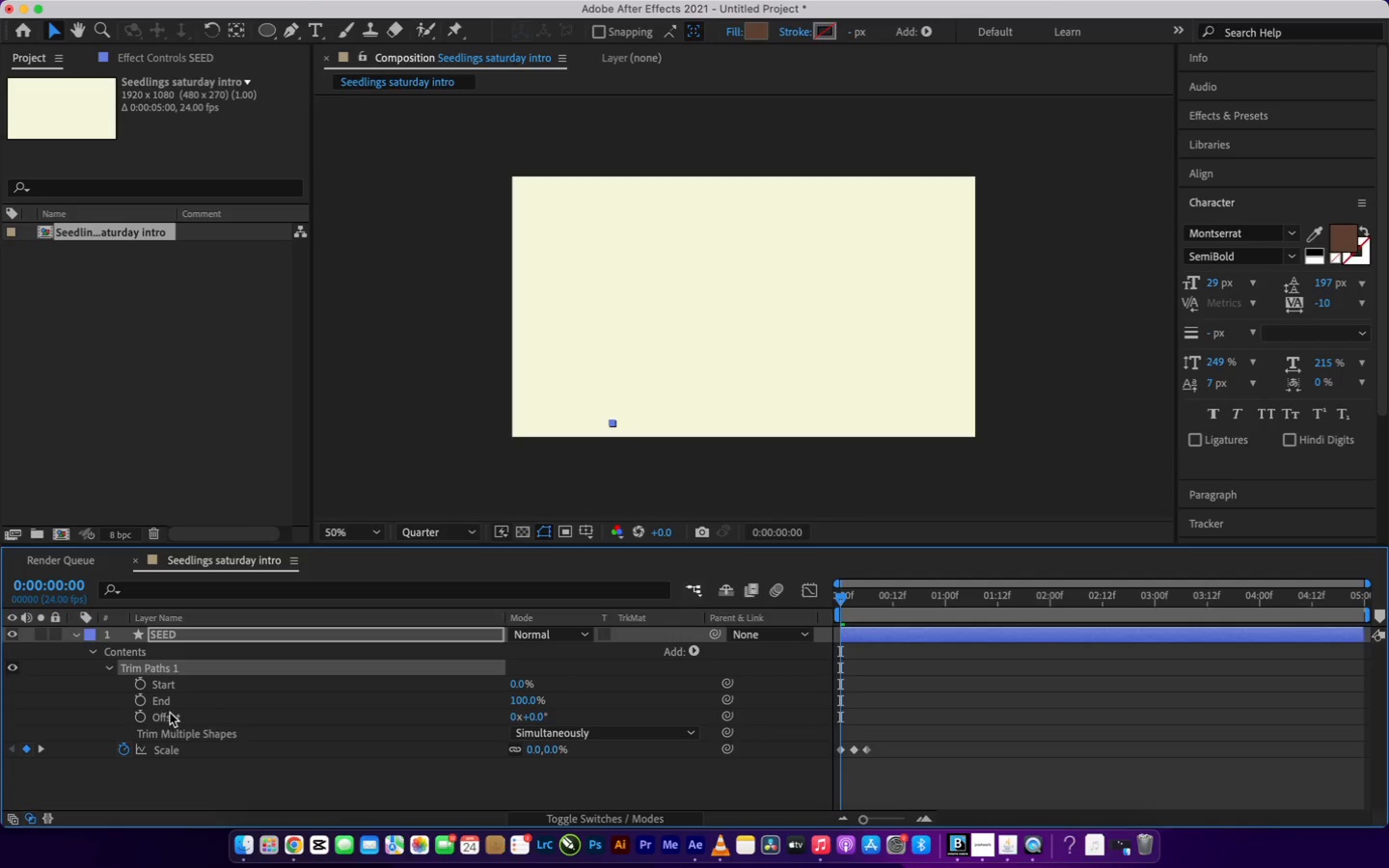 
left_click([144, 700])
 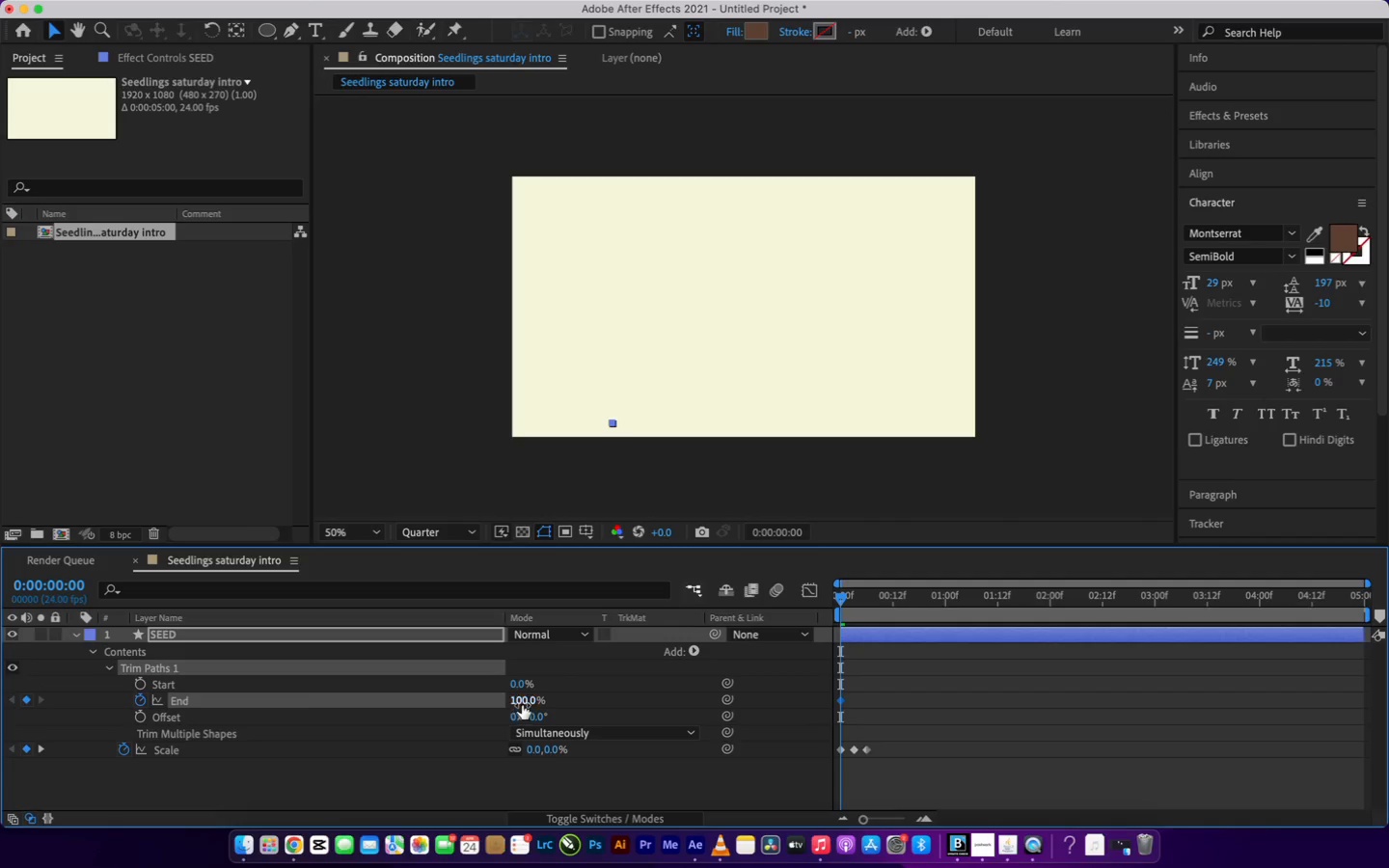 
left_click_drag(start_coordinate=[522, 703], to_coordinate=[431, 716])
 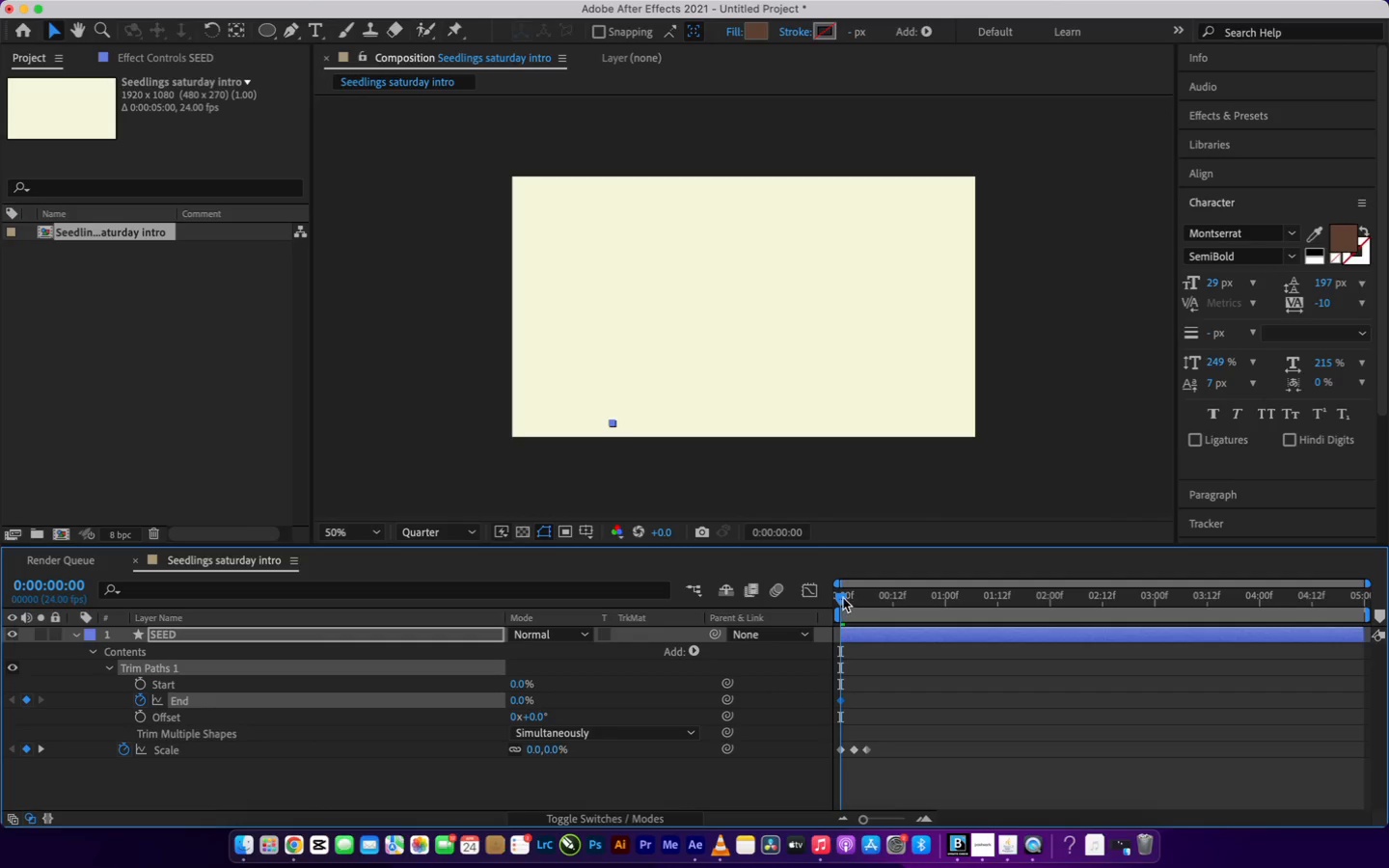 
left_click_drag(start_coordinate=[843, 598], to_coordinate=[871, 602])
 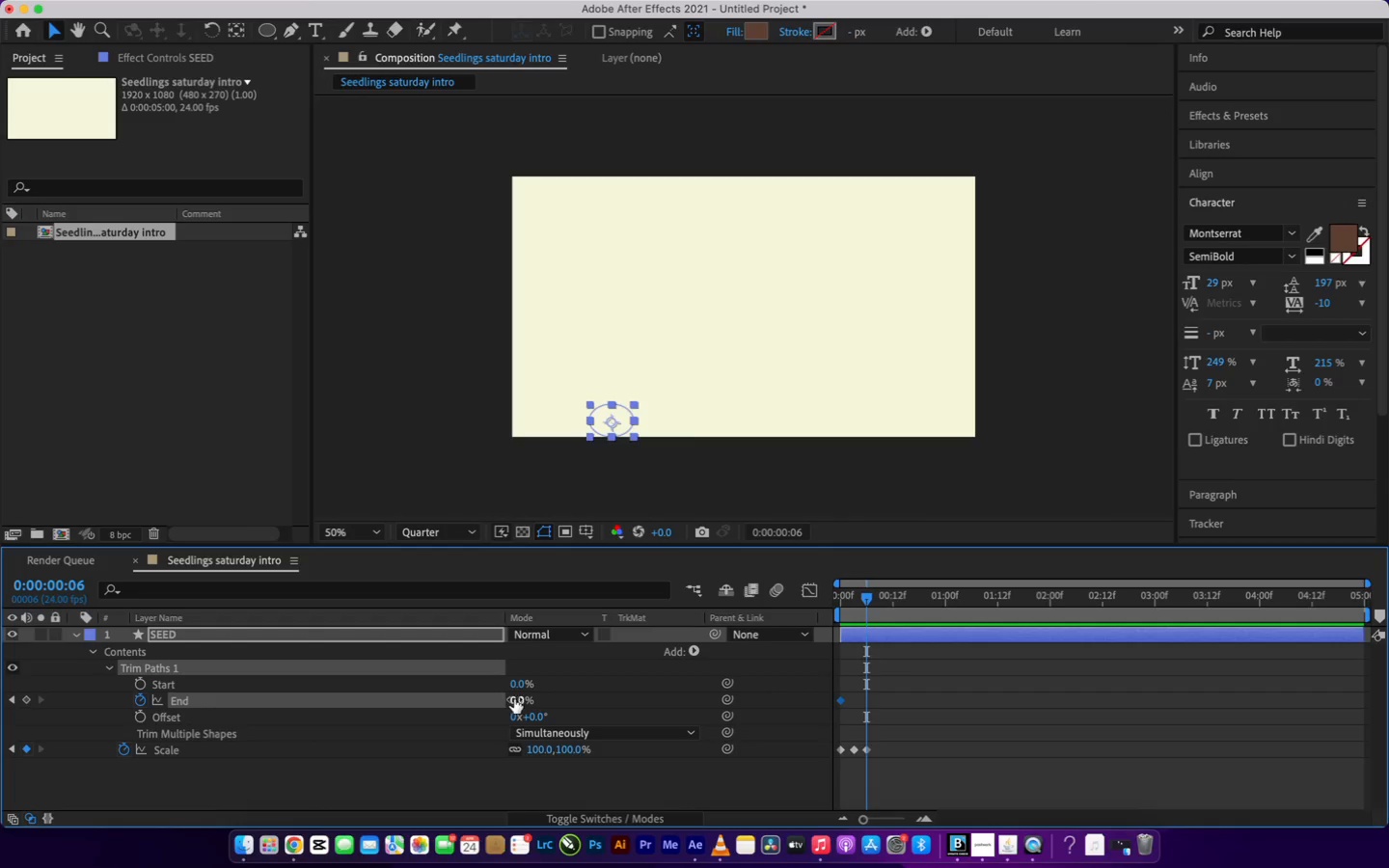 
left_click([514, 699])
 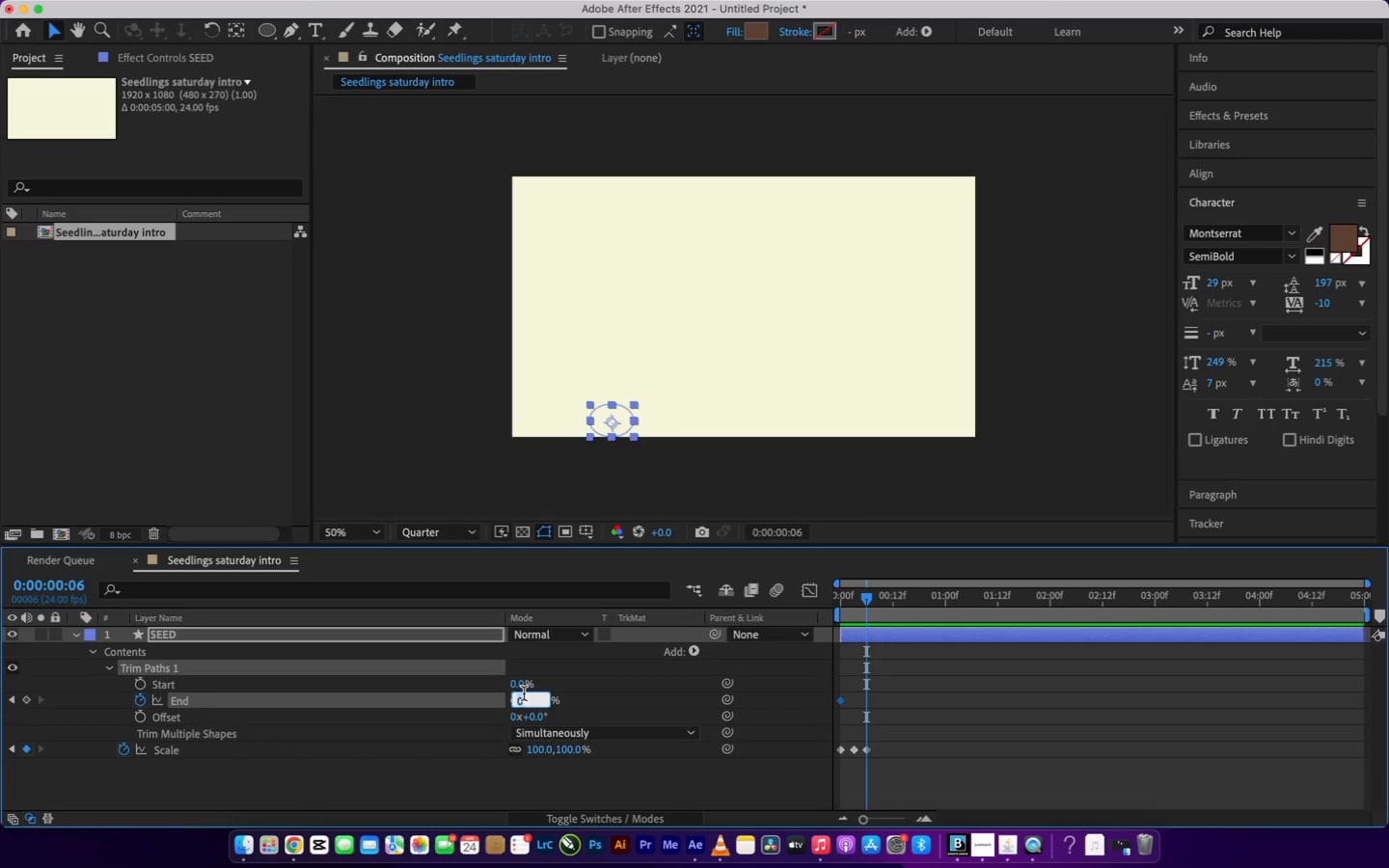 
type(100)
 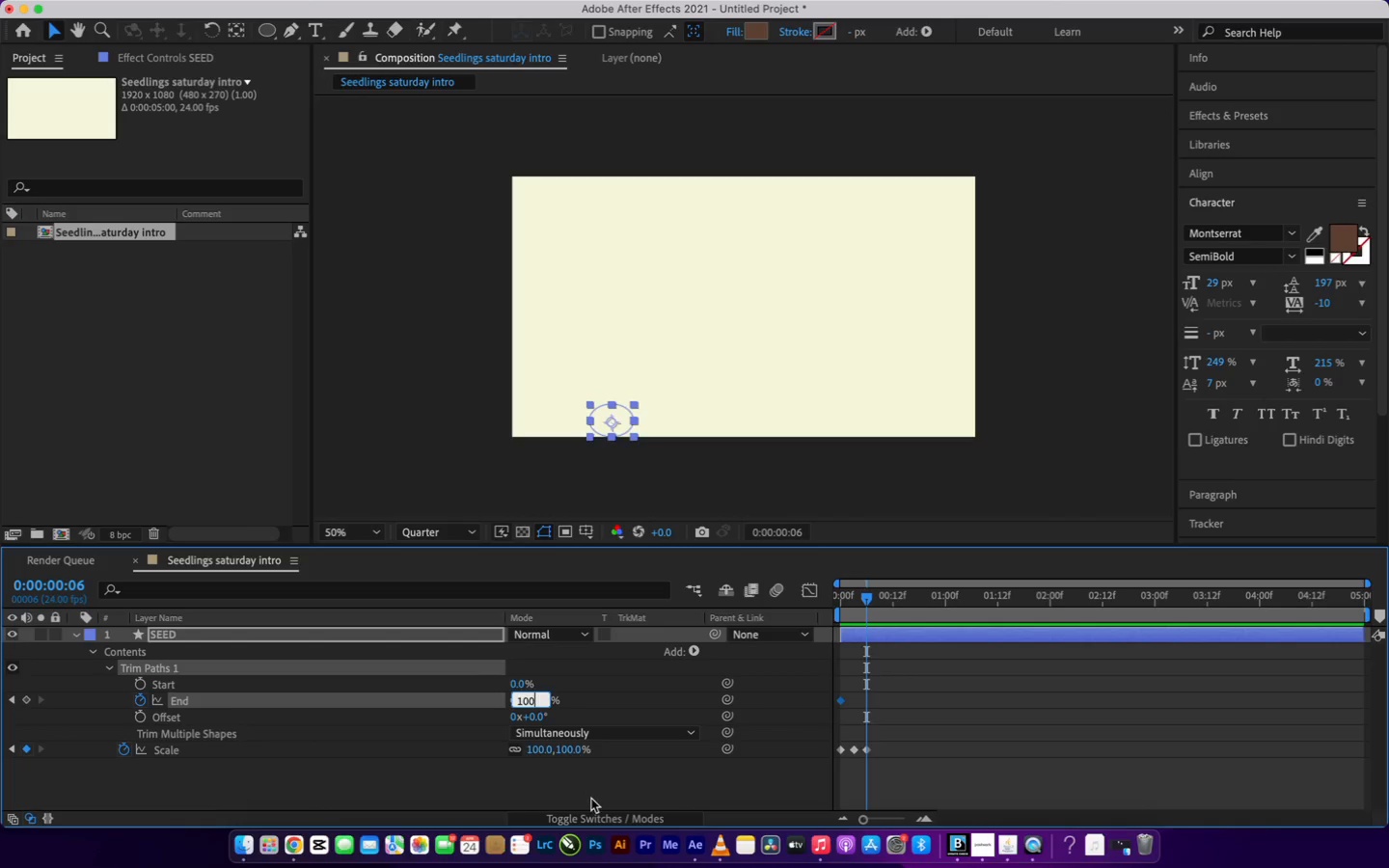 
left_click([592, 799])
 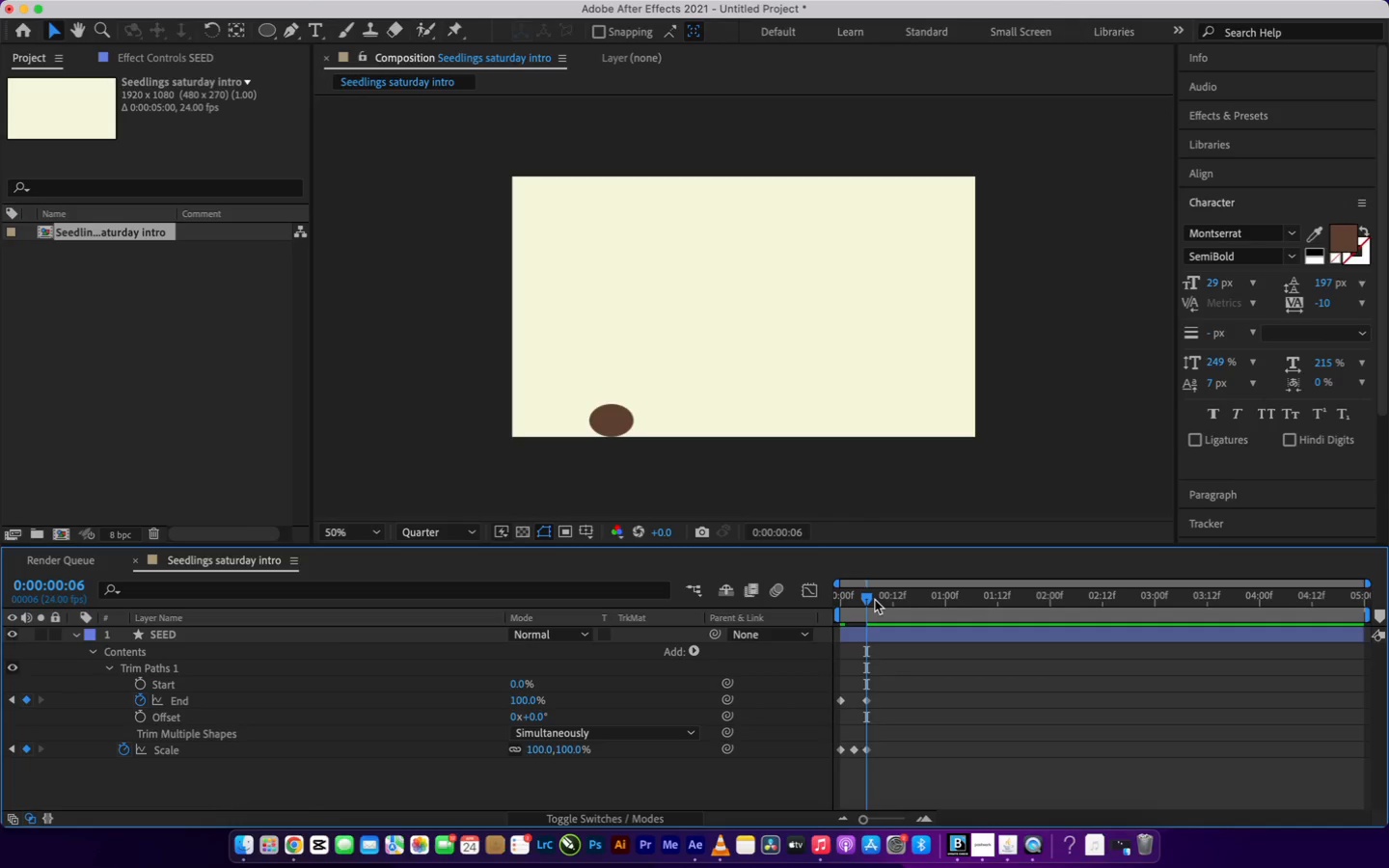 
left_click_drag(start_coordinate=[873, 600], to_coordinate=[838, 618])
 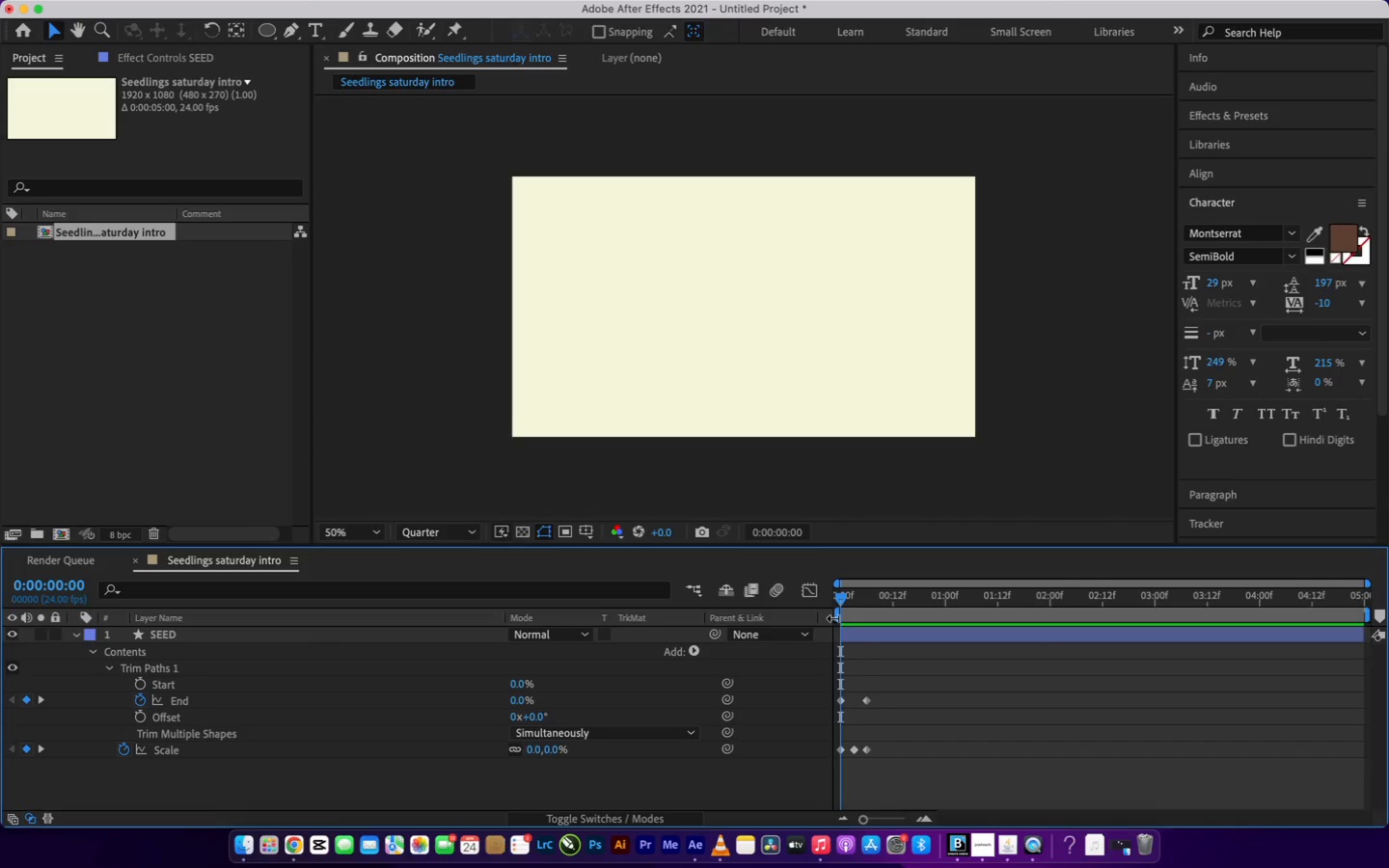 
key(Space)
 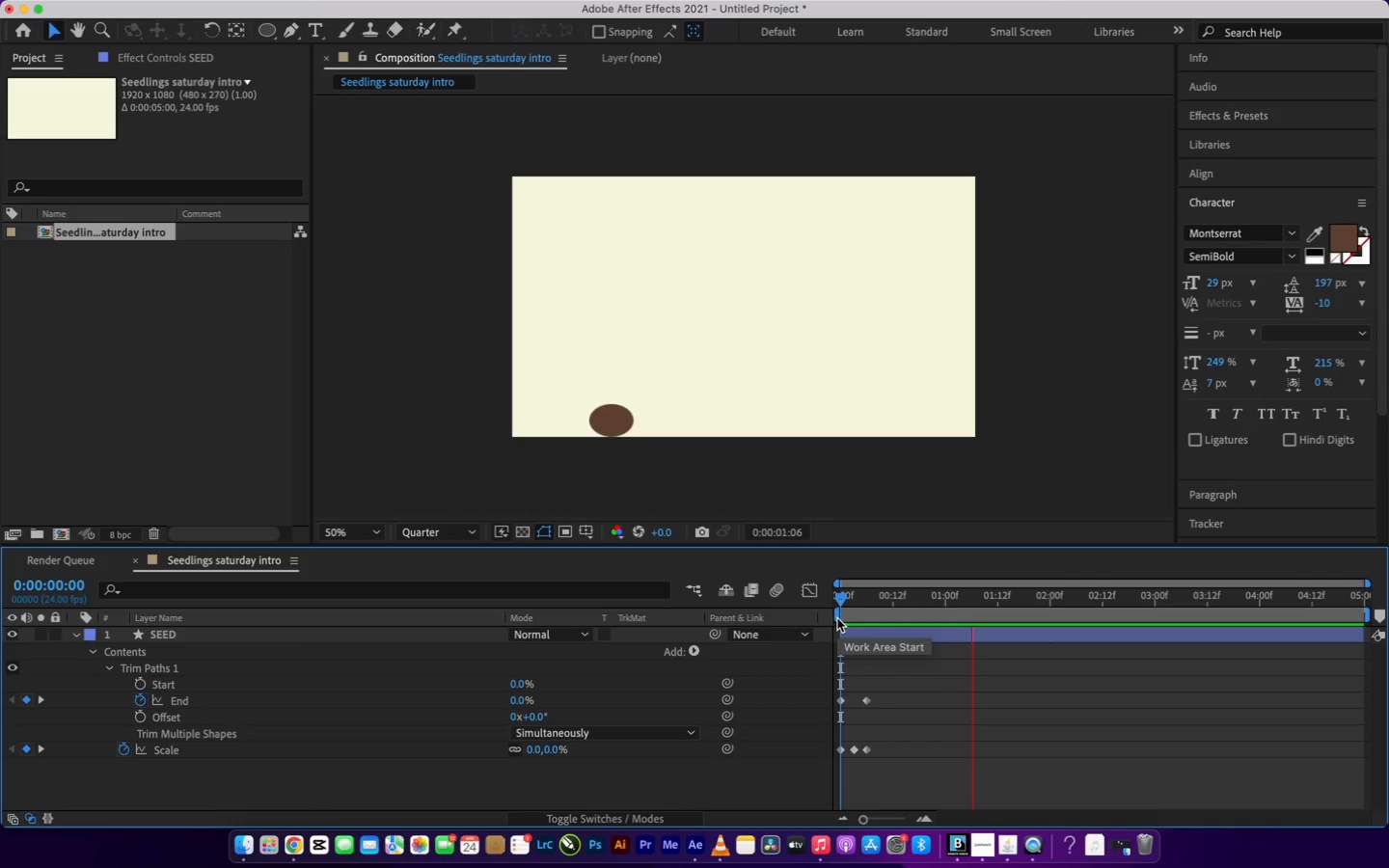 
key(Space)
 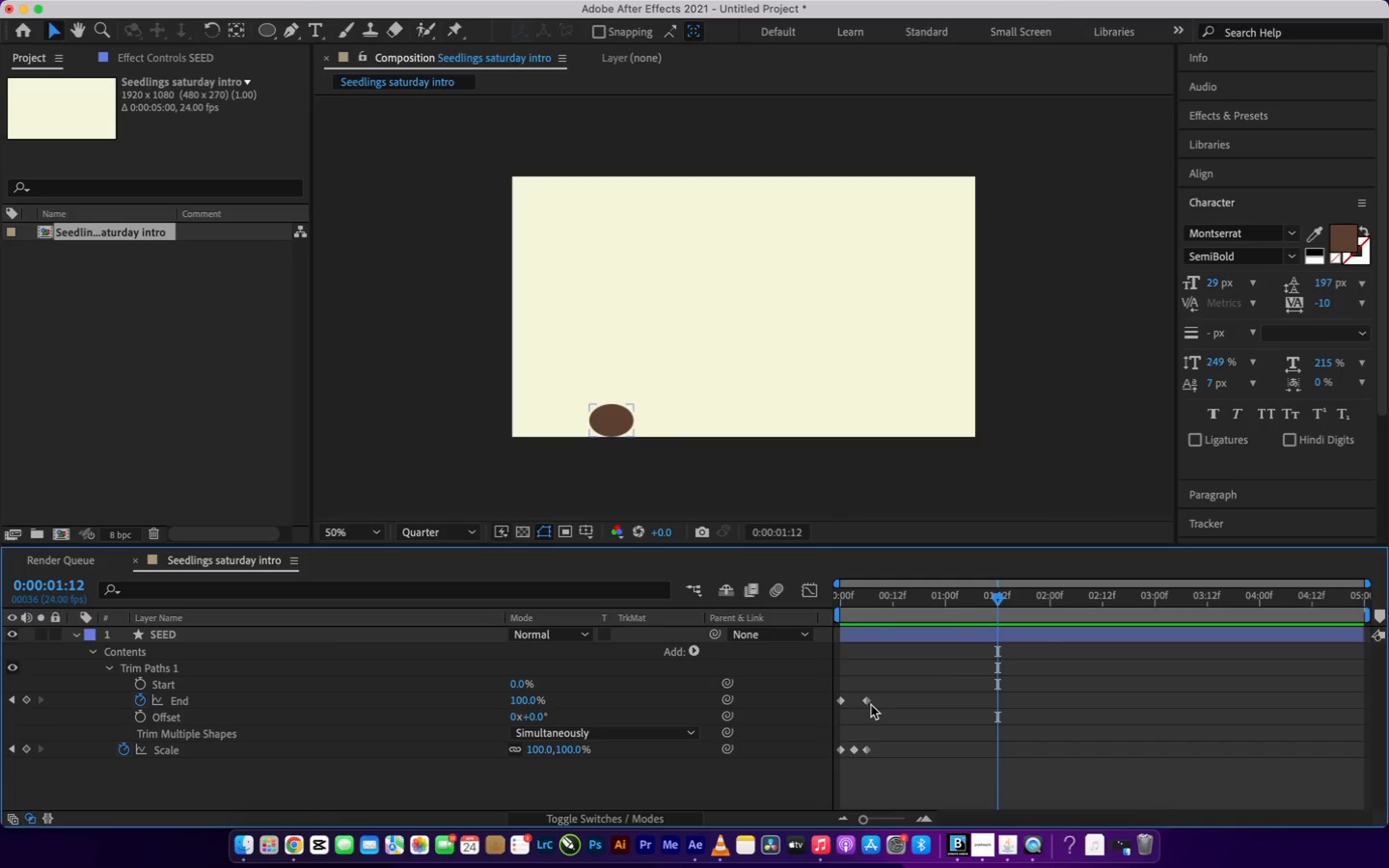 
left_click([869, 704])
 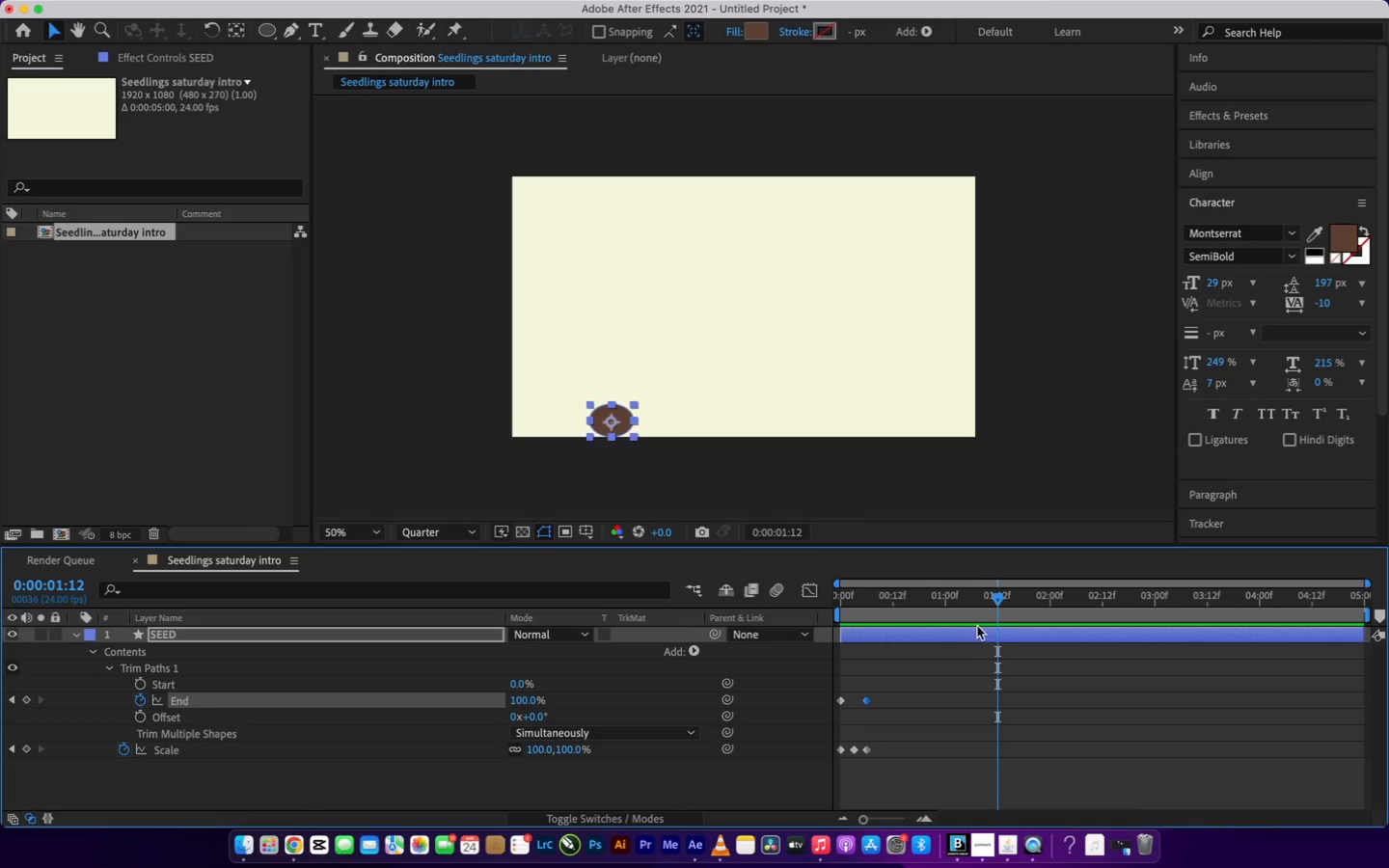 
left_click_drag(start_coordinate=[1004, 598], to_coordinate=[946, 629])
 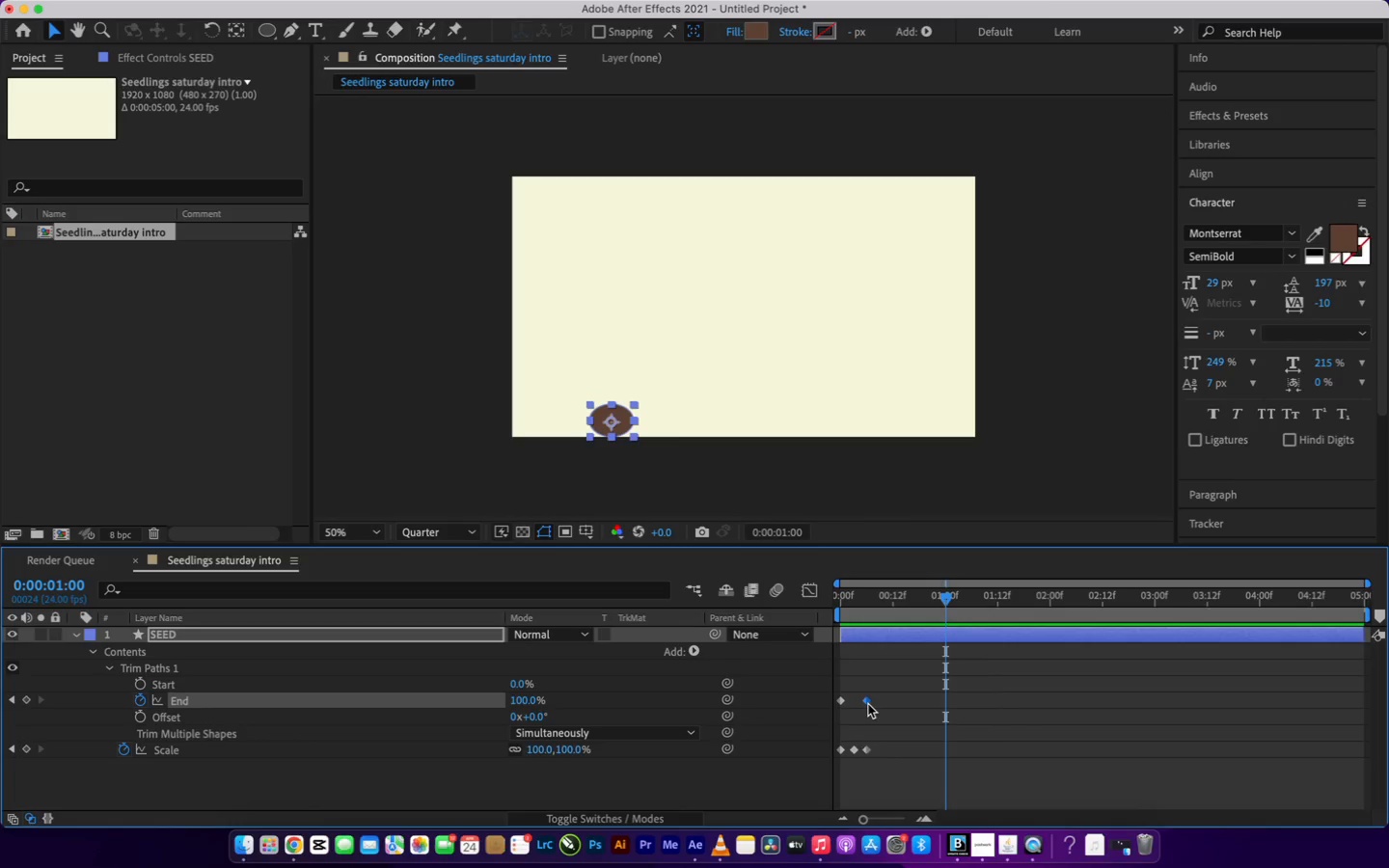 
left_click_drag(start_coordinate=[868, 702], to_coordinate=[945, 704])
 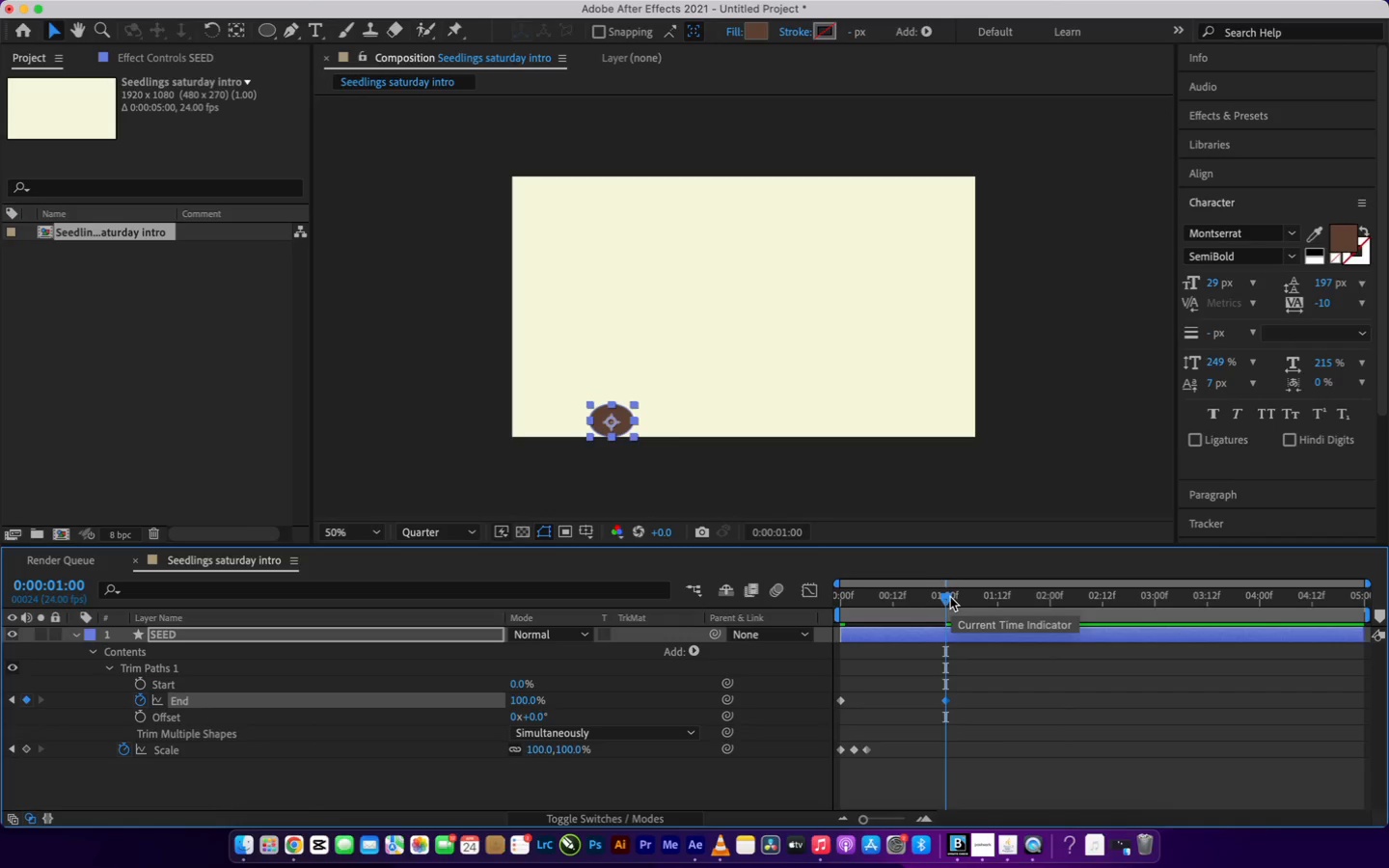 
left_click_drag(start_coordinate=[950, 597], to_coordinate=[784, 688])
 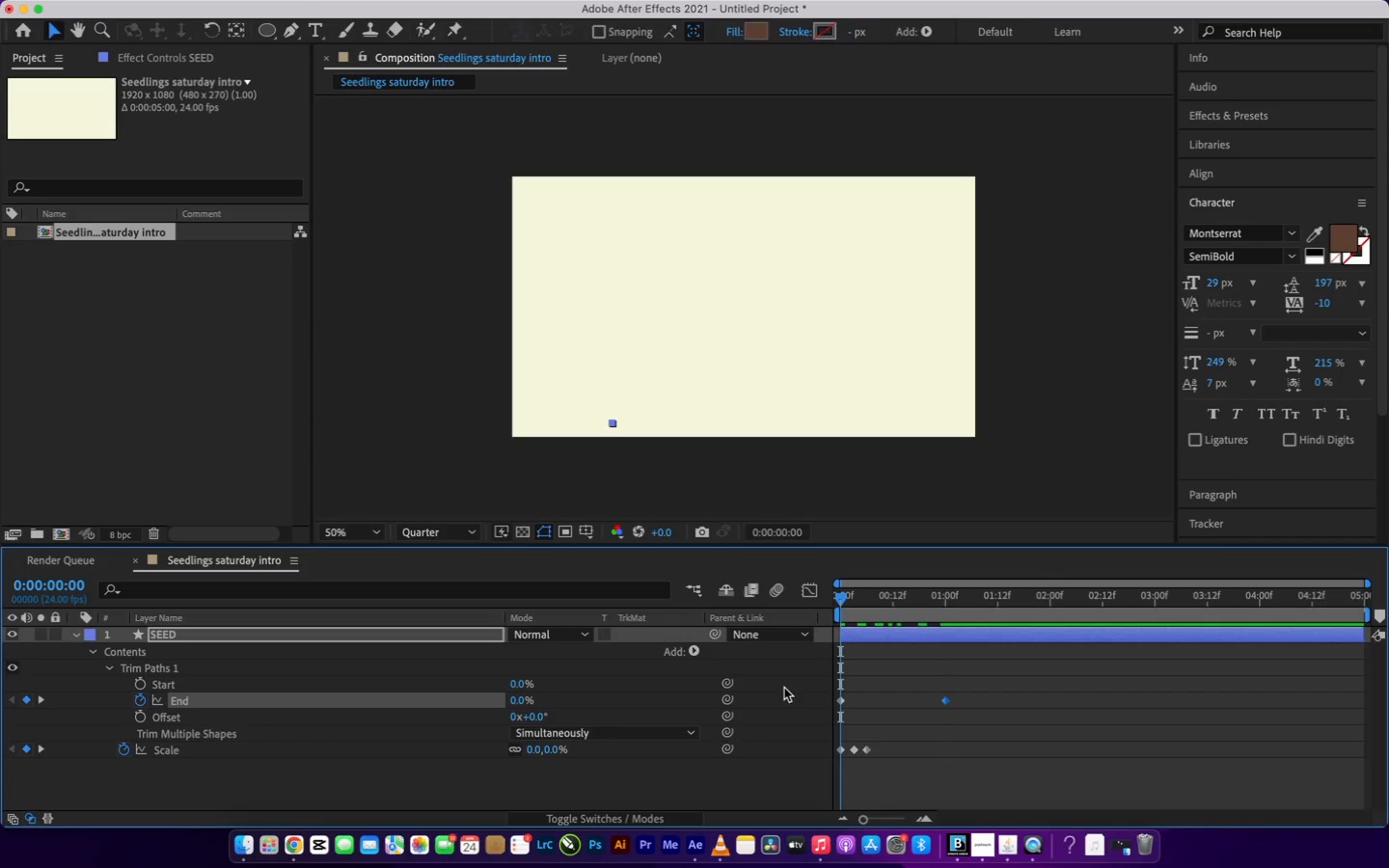 
key(Space)
 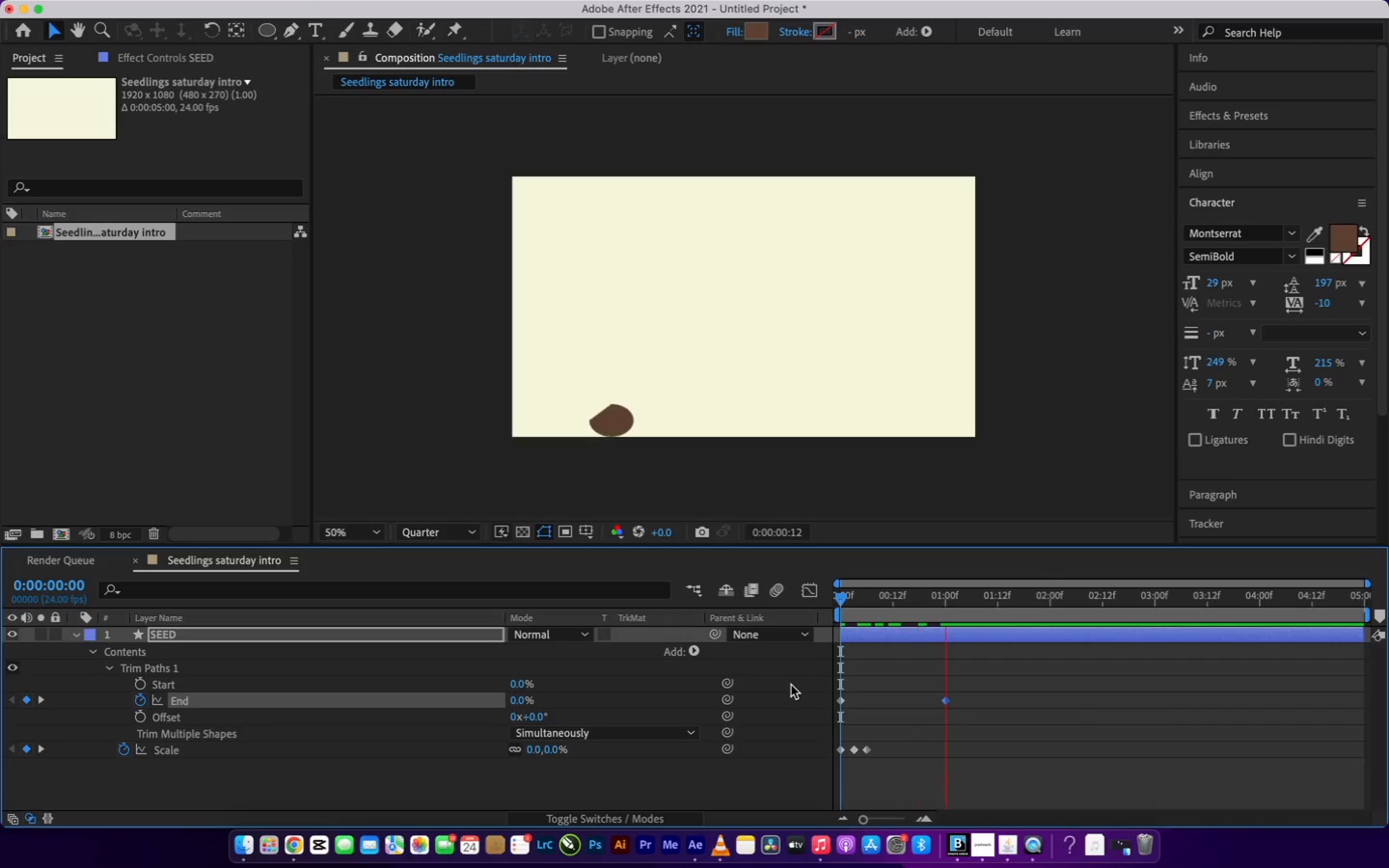 
key(Space)
 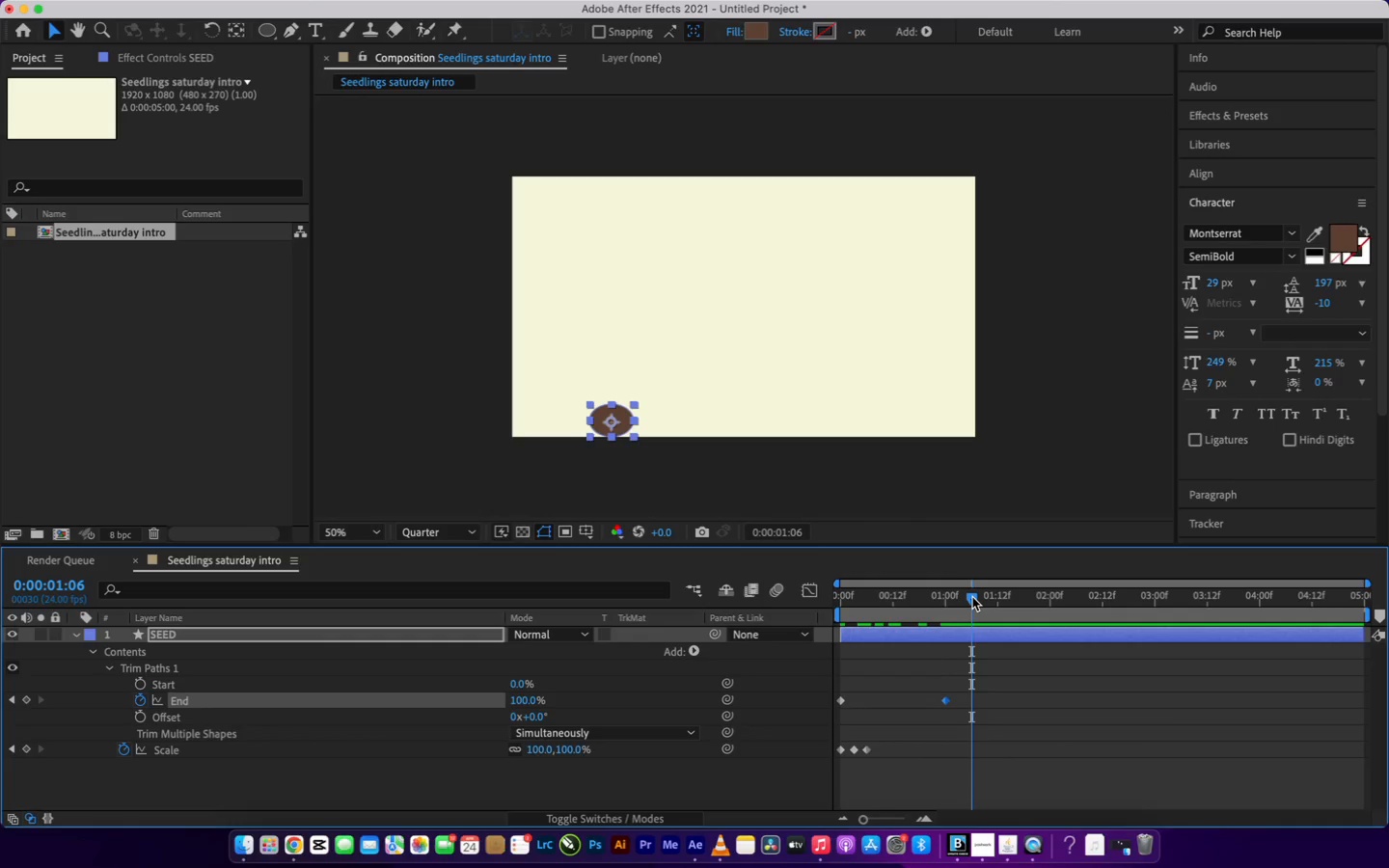 
left_click_drag(start_coordinate=[971, 598], to_coordinate=[869, 623])
 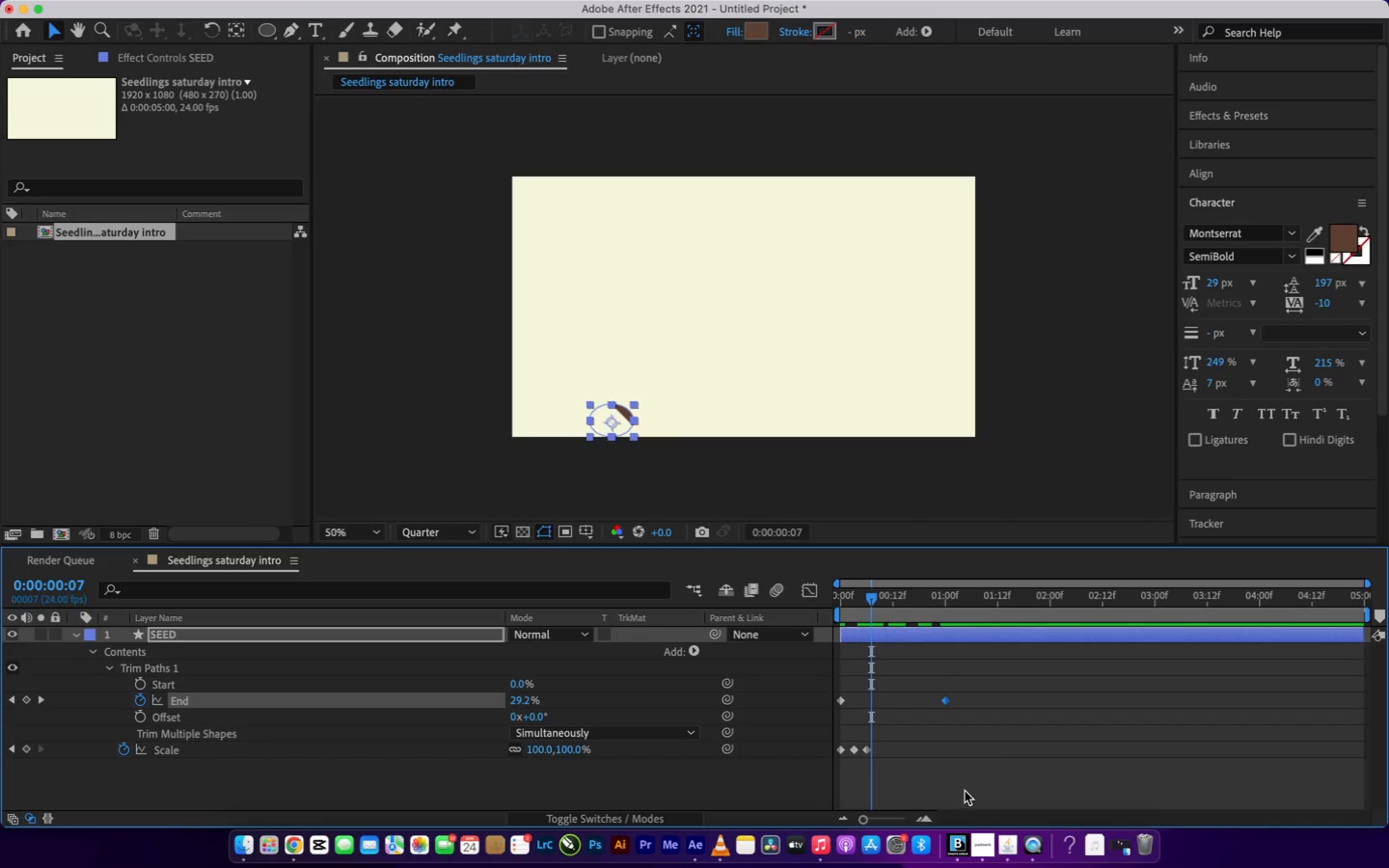 
left_click_drag(start_coordinate=[965, 791], to_coordinate=[835, 676])
 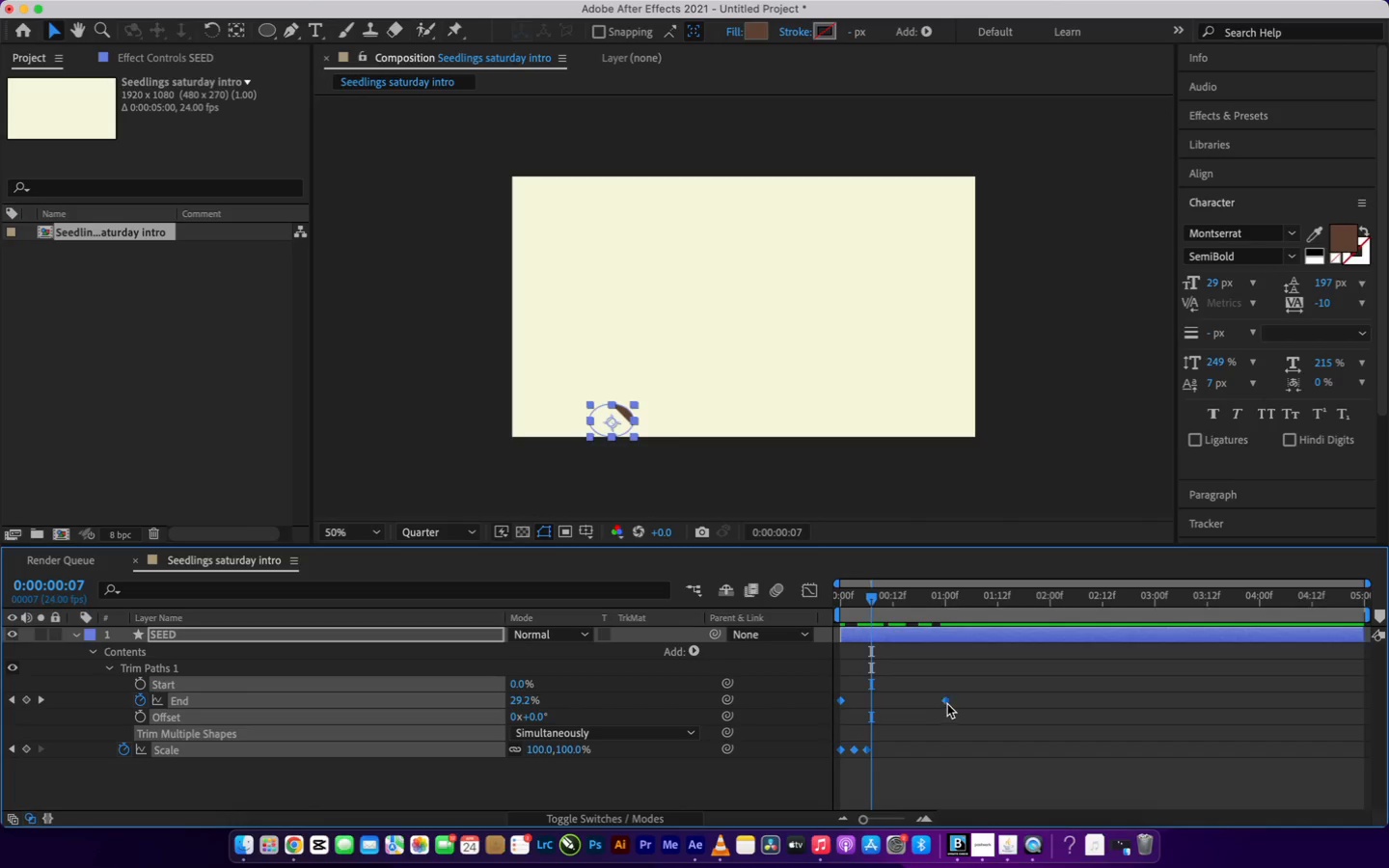 
right_click([947, 703])
 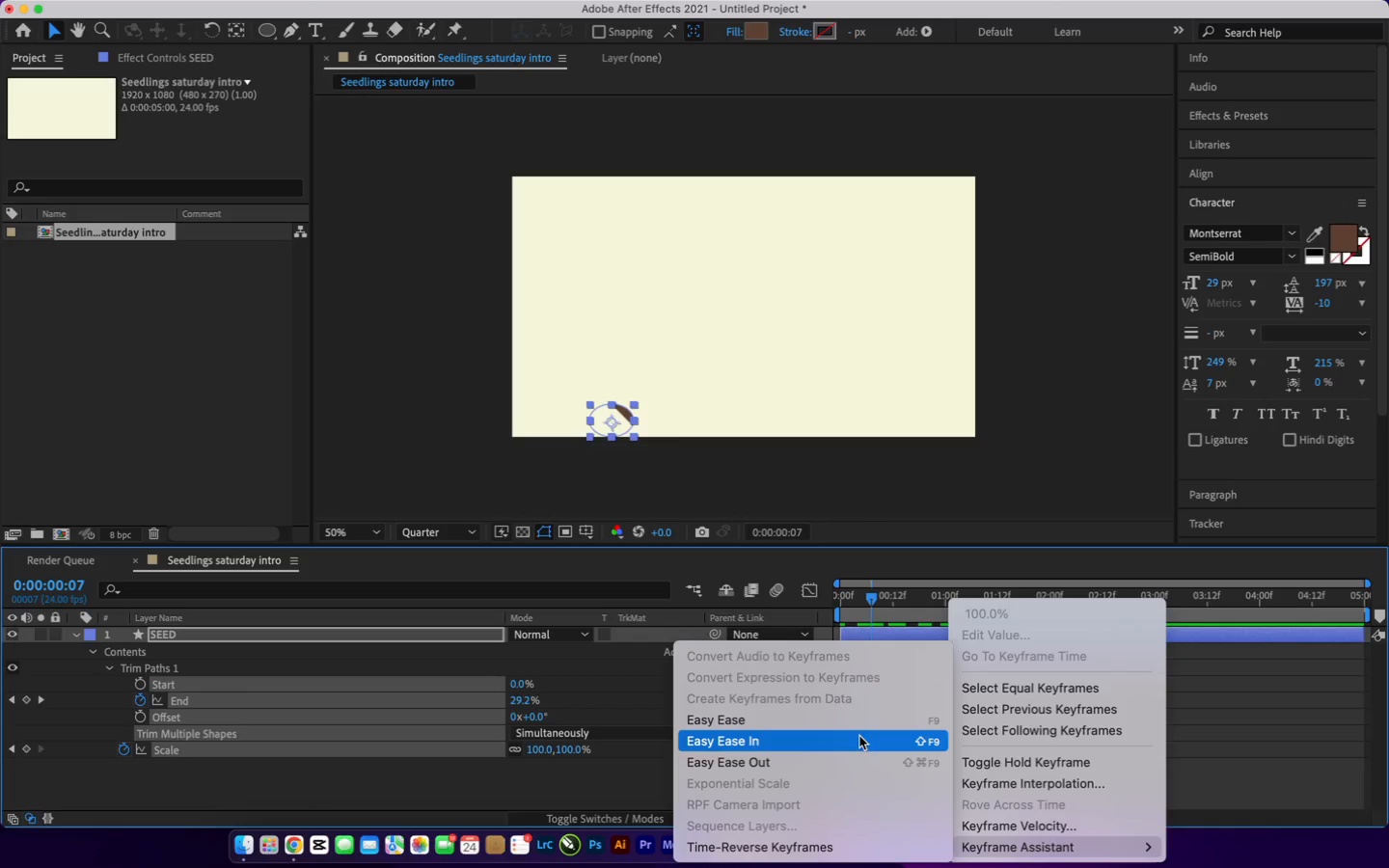 
left_click([862, 722])
 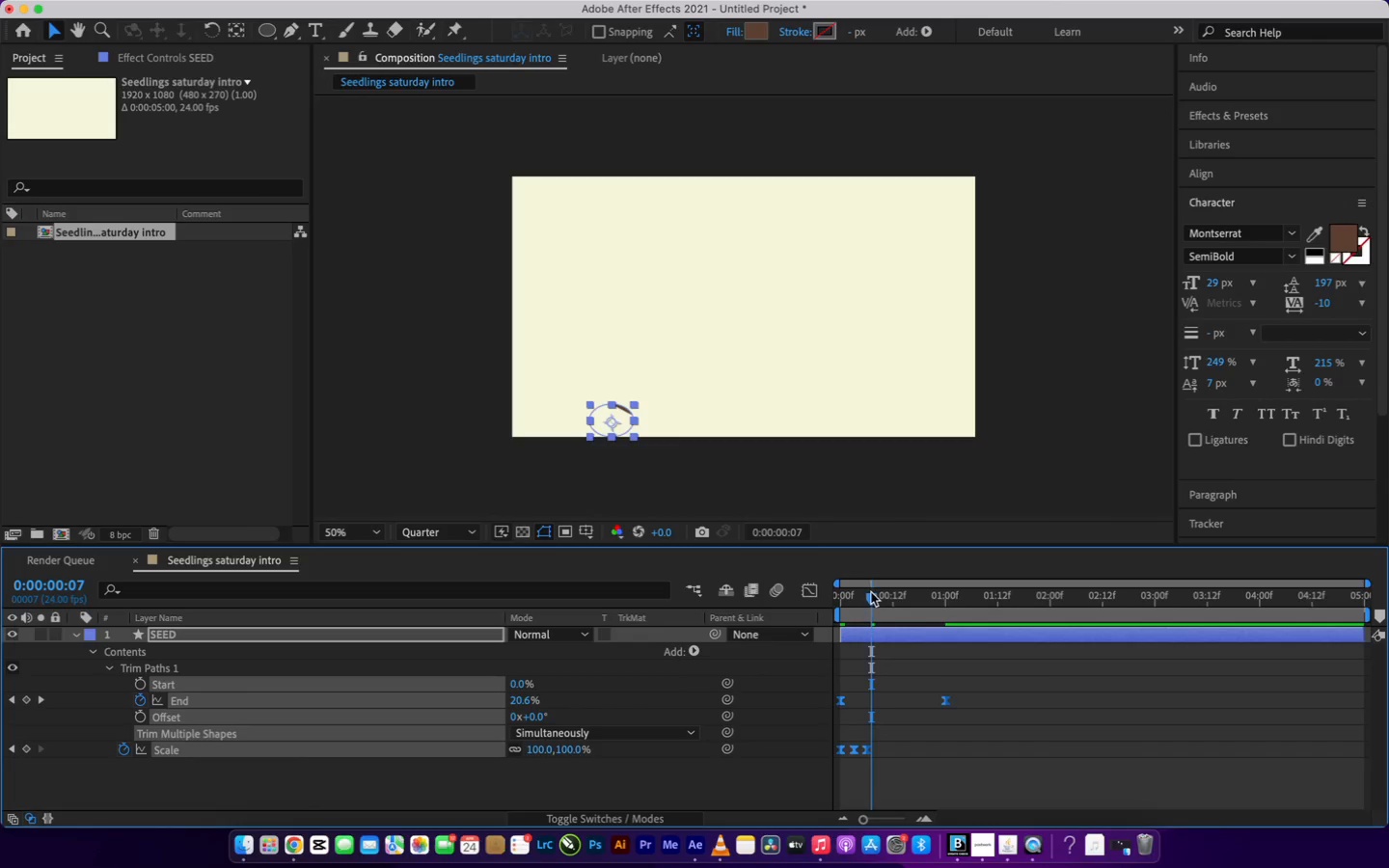 
left_click_drag(start_coordinate=[865, 598], to_coordinate=[774, 658])
 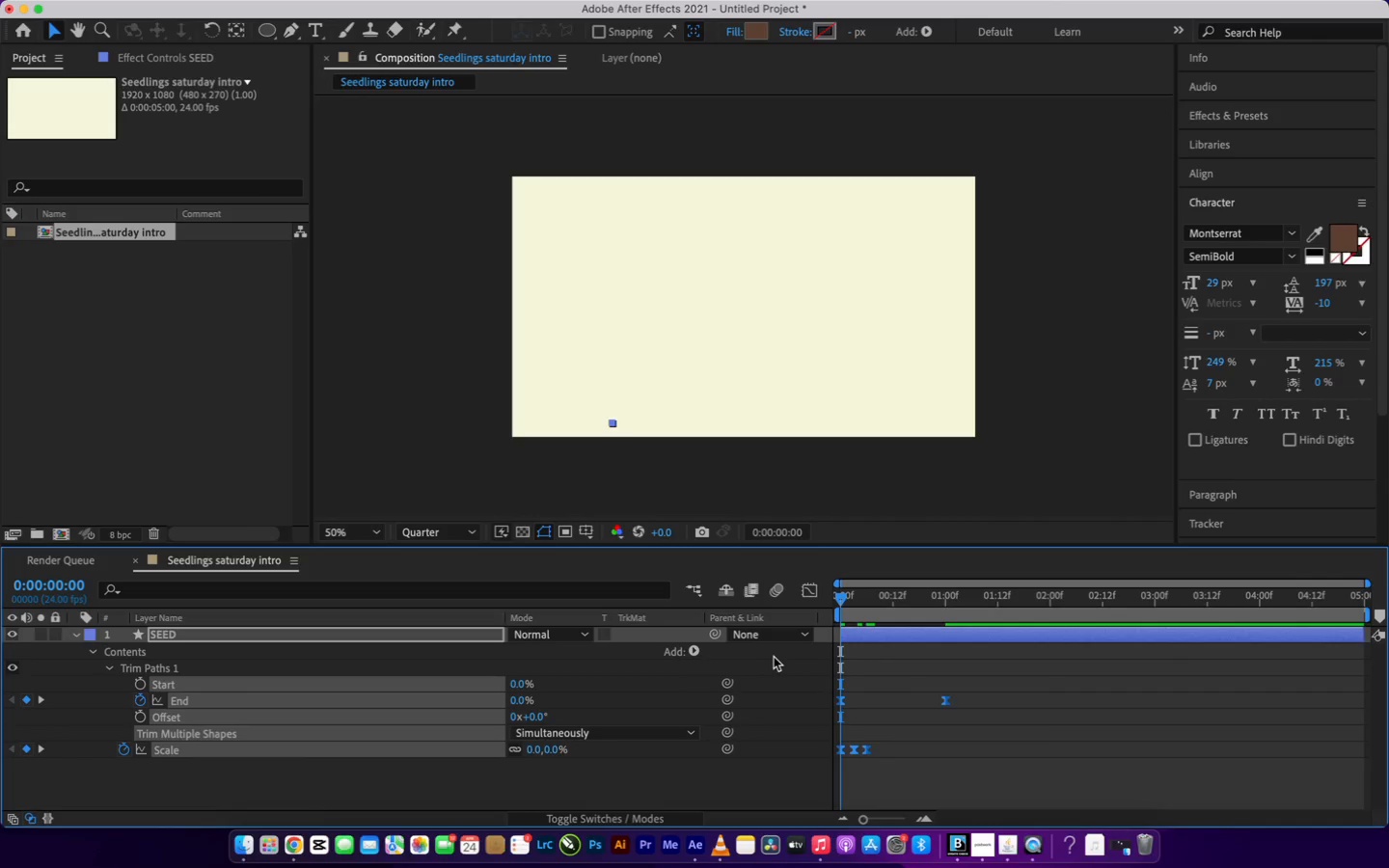 
key(Space)
 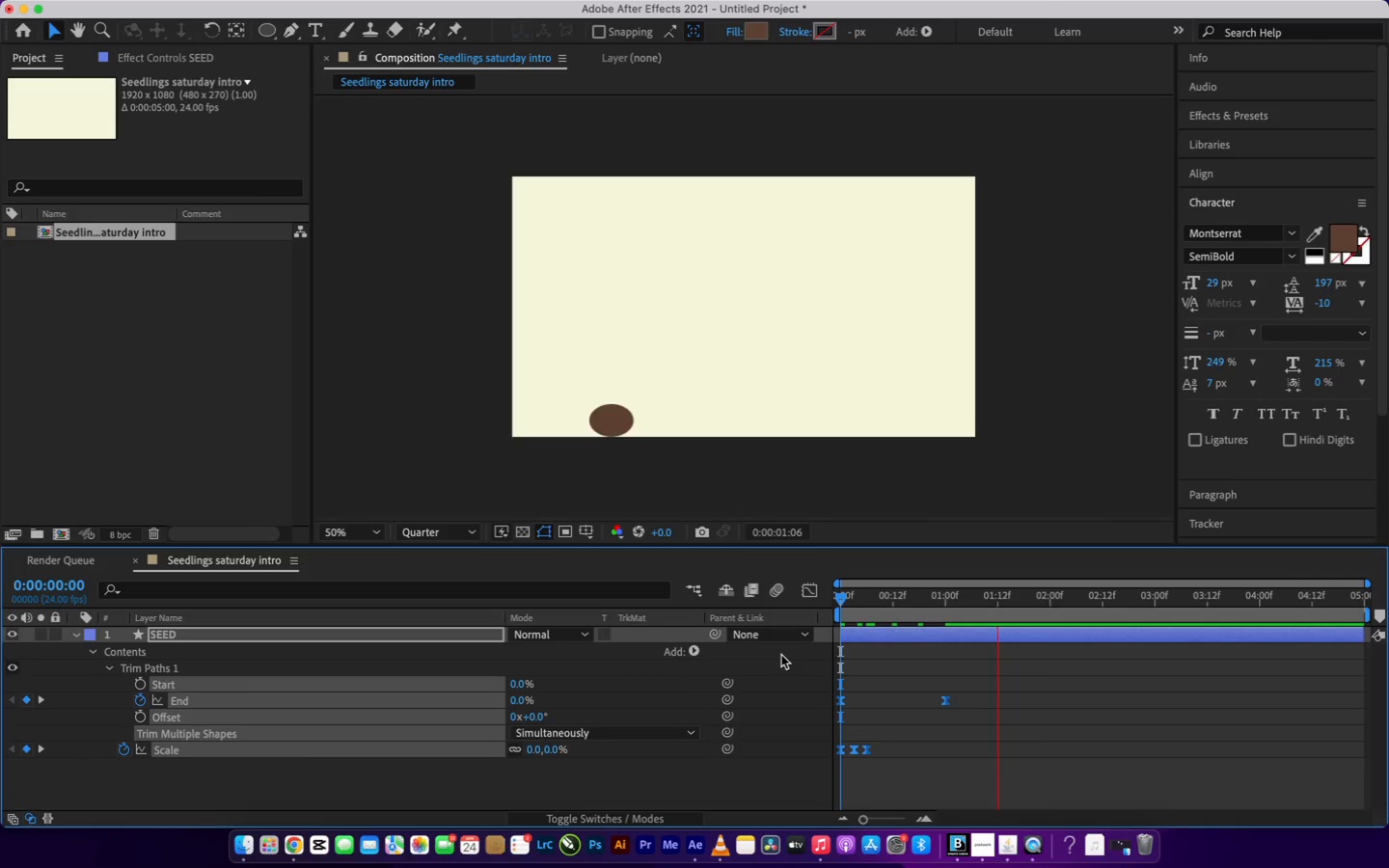 
key(Space)
 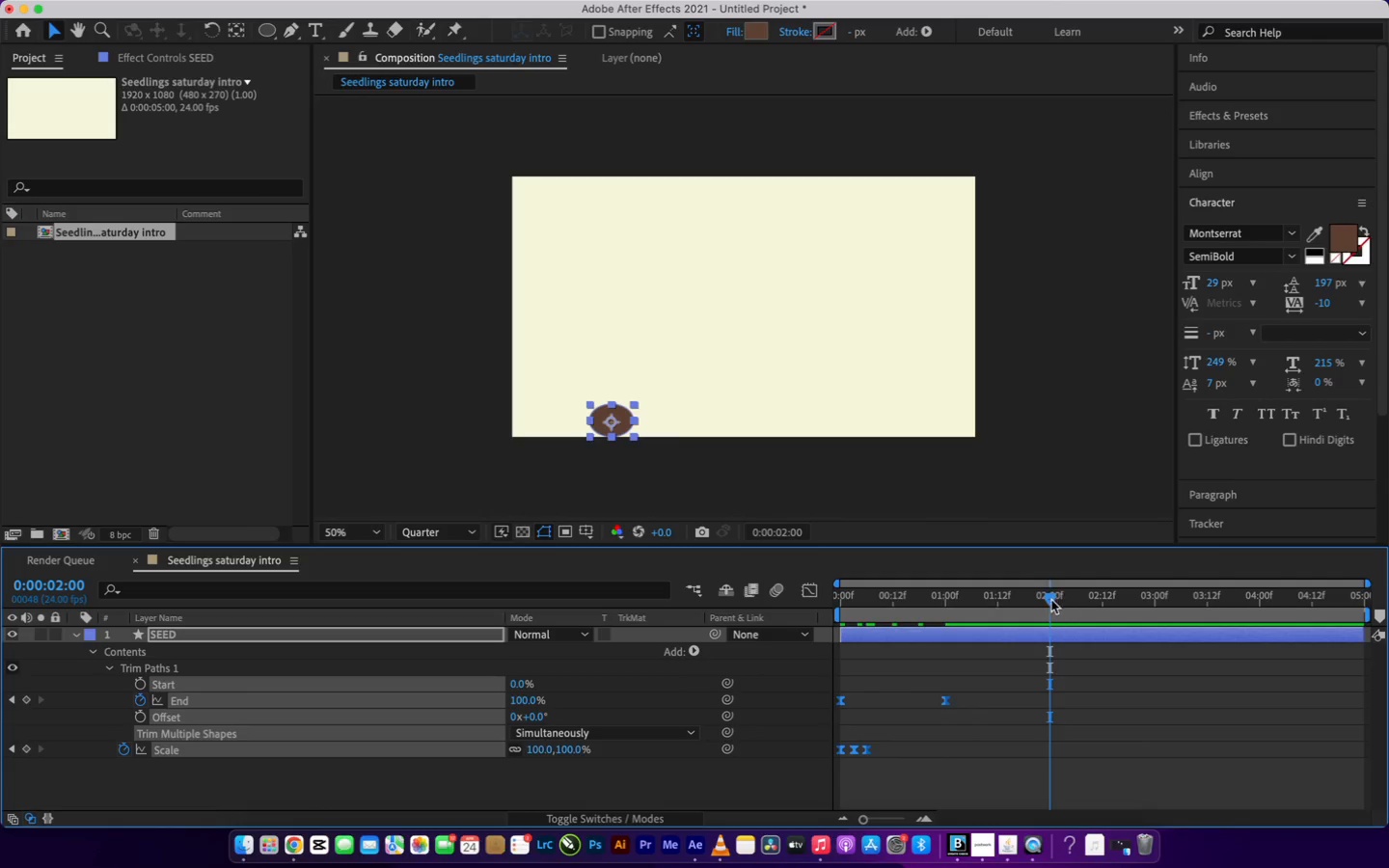 
left_click_drag(start_coordinate=[1041, 606], to_coordinate=[950, 648])
 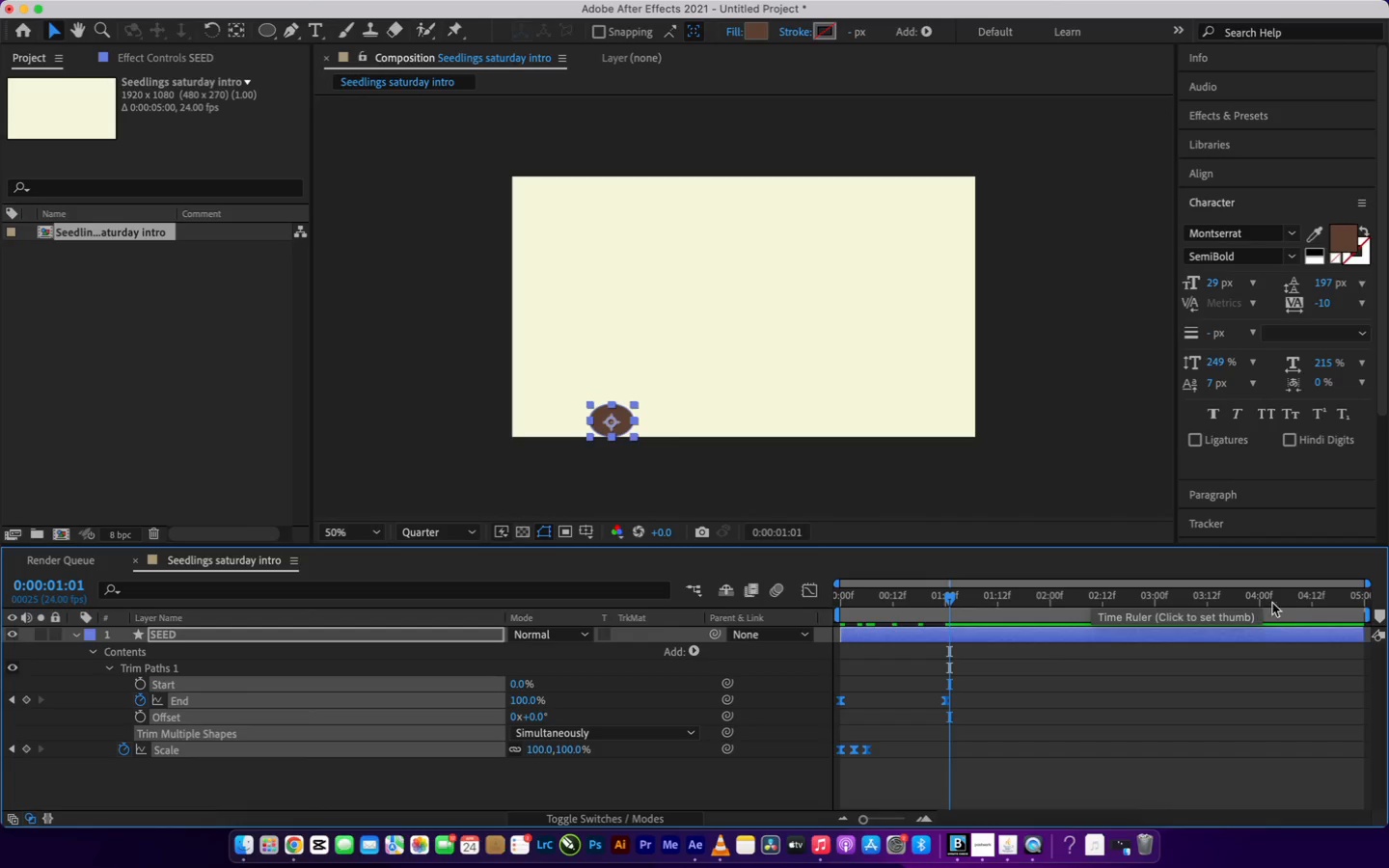 
wait(7.59)
 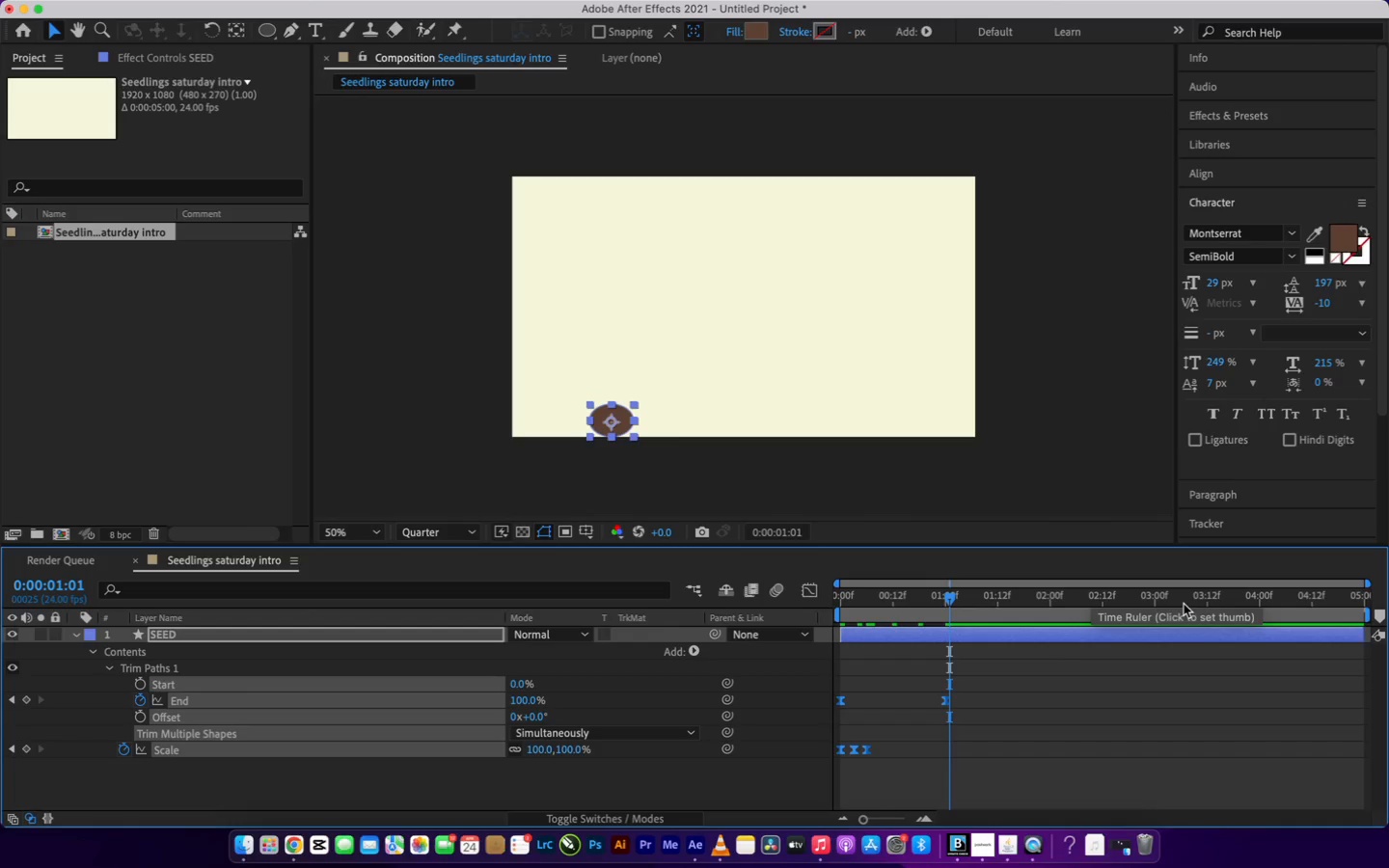 
left_click([730, 774])
 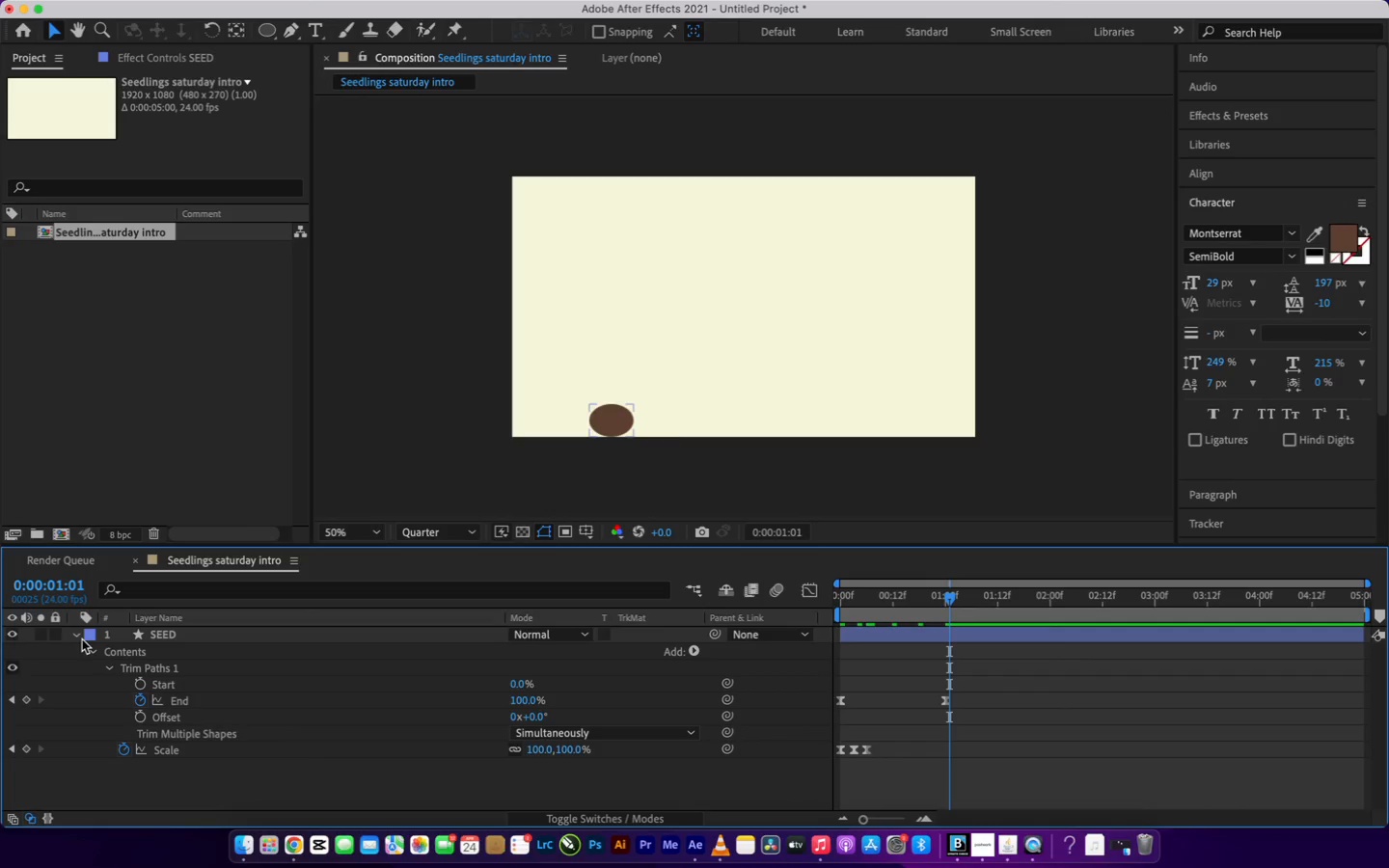 
left_click([79, 636])
 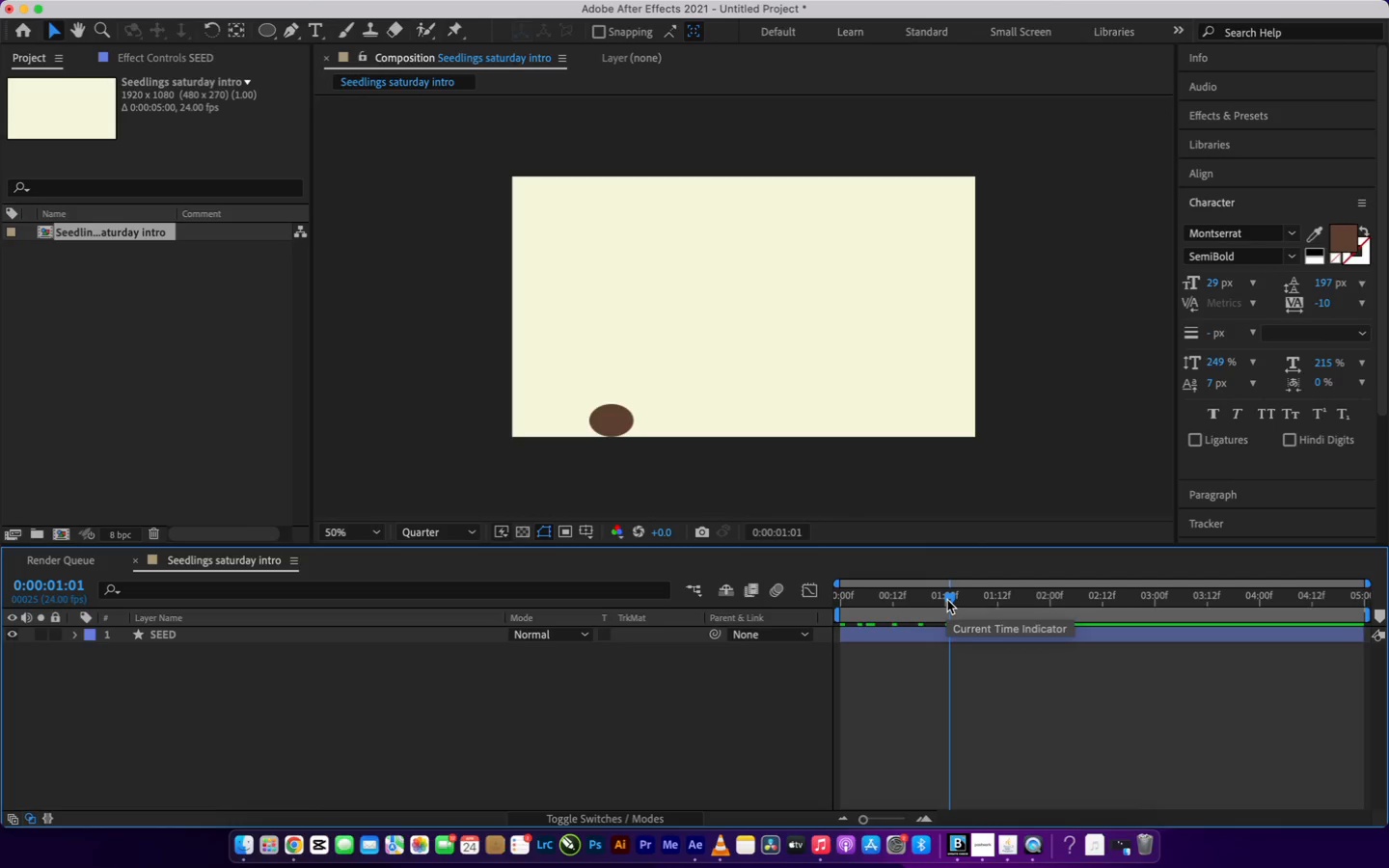 
left_click_drag(start_coordinate=[947, 600], to_coordinate=[954, 604])
 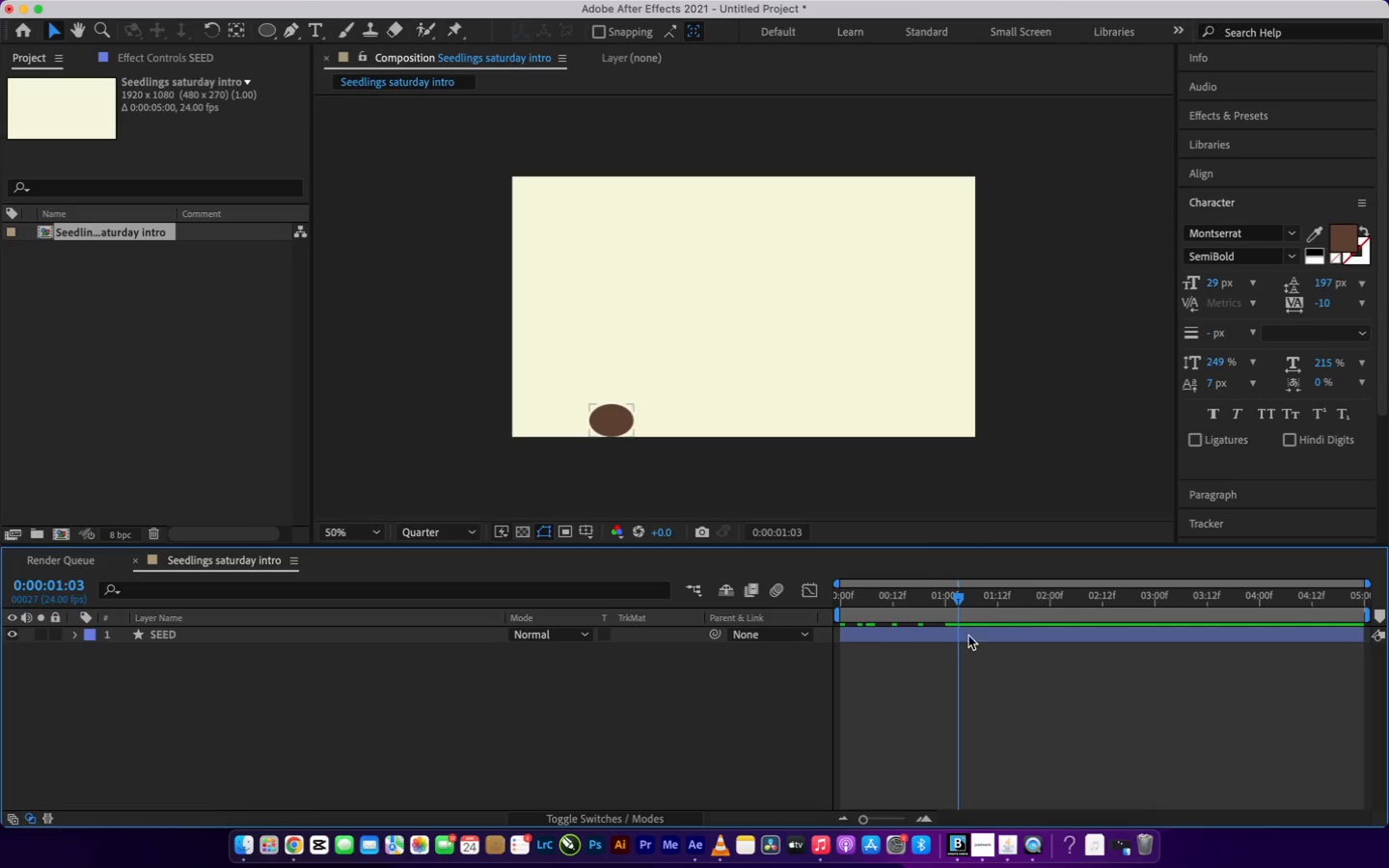 
wait(8.81)
 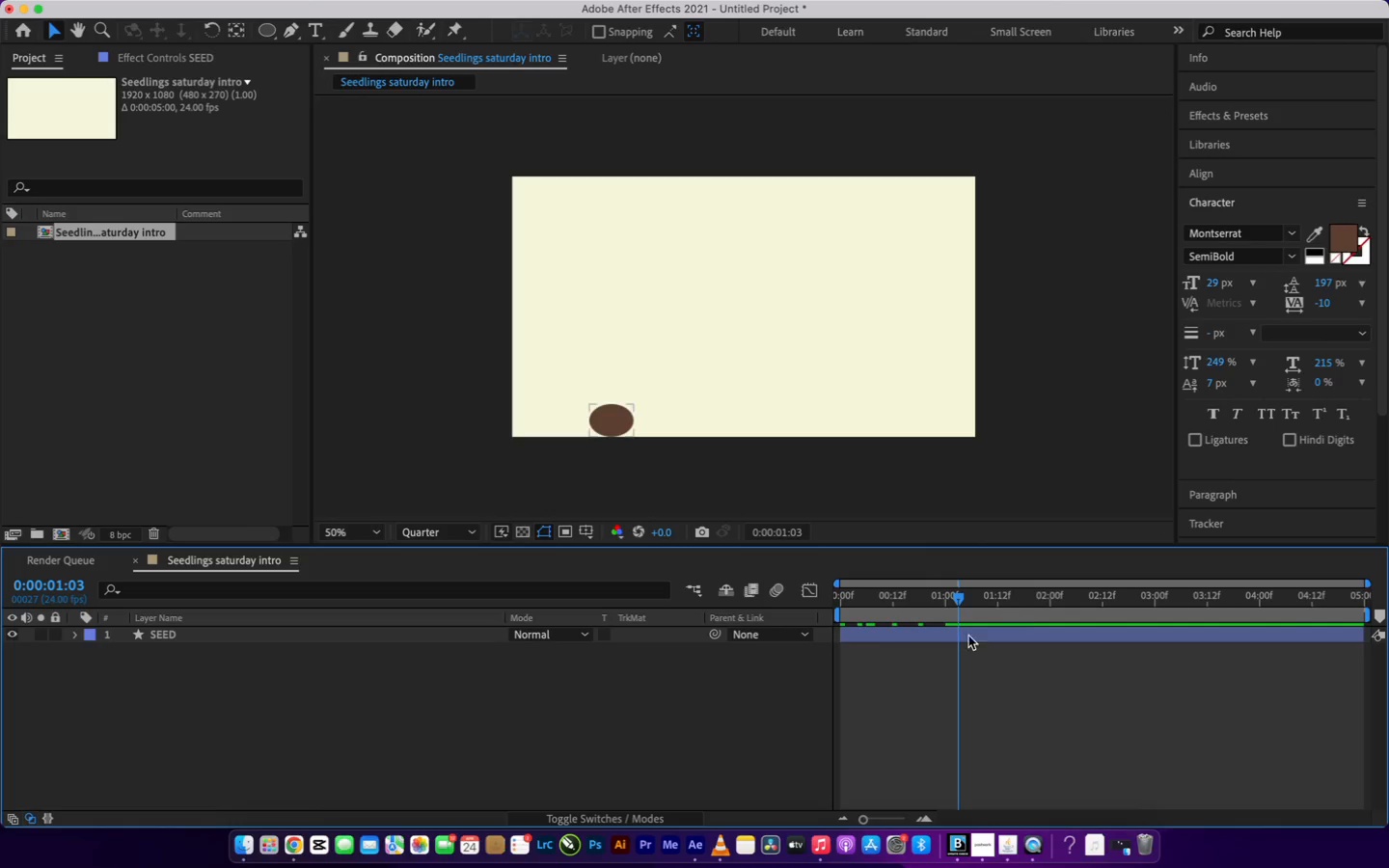 
left_click_drag(start_coordinate=[959, 597], to_coordinate=[936, 623])
 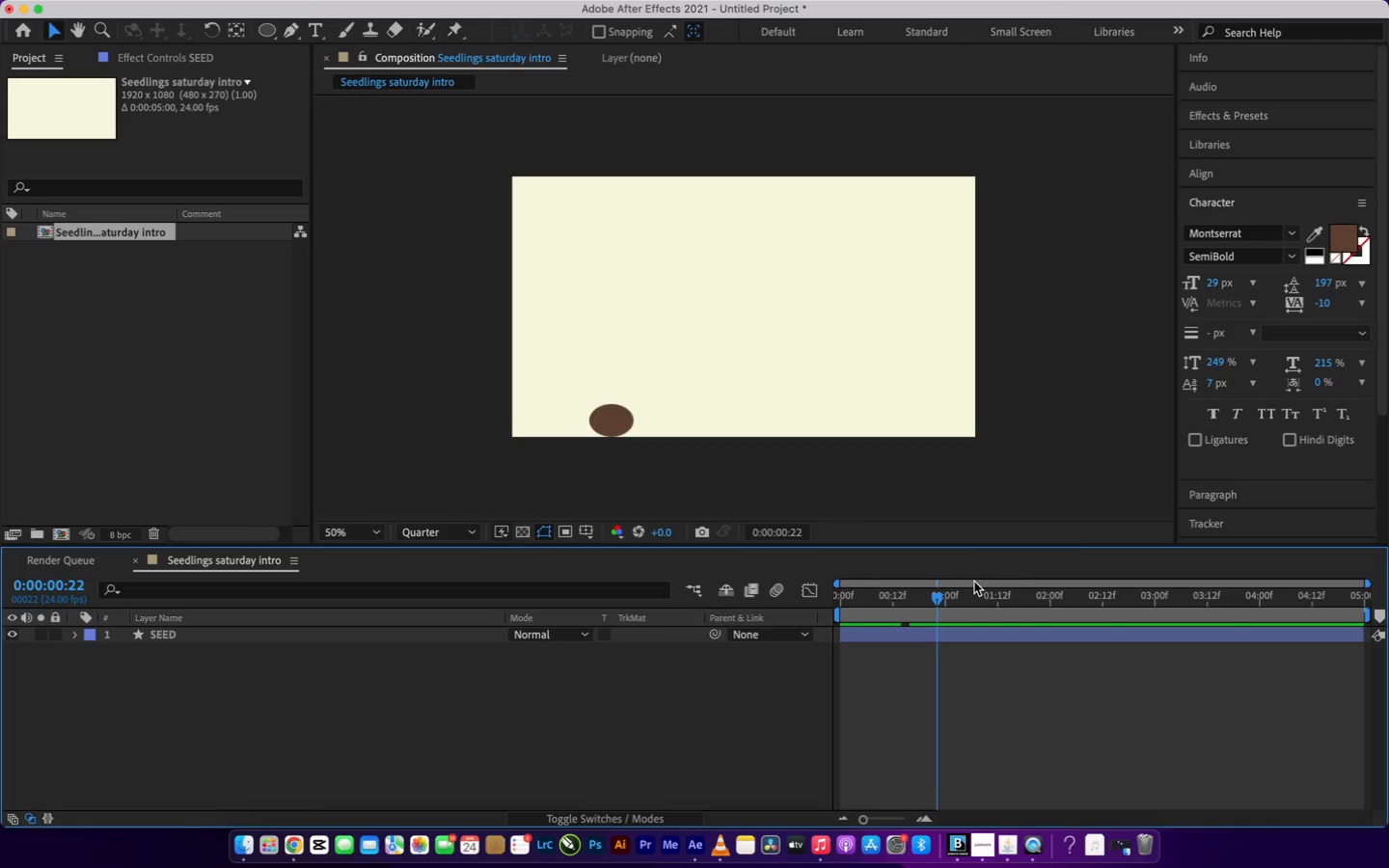 
left_click([999, 631])
 